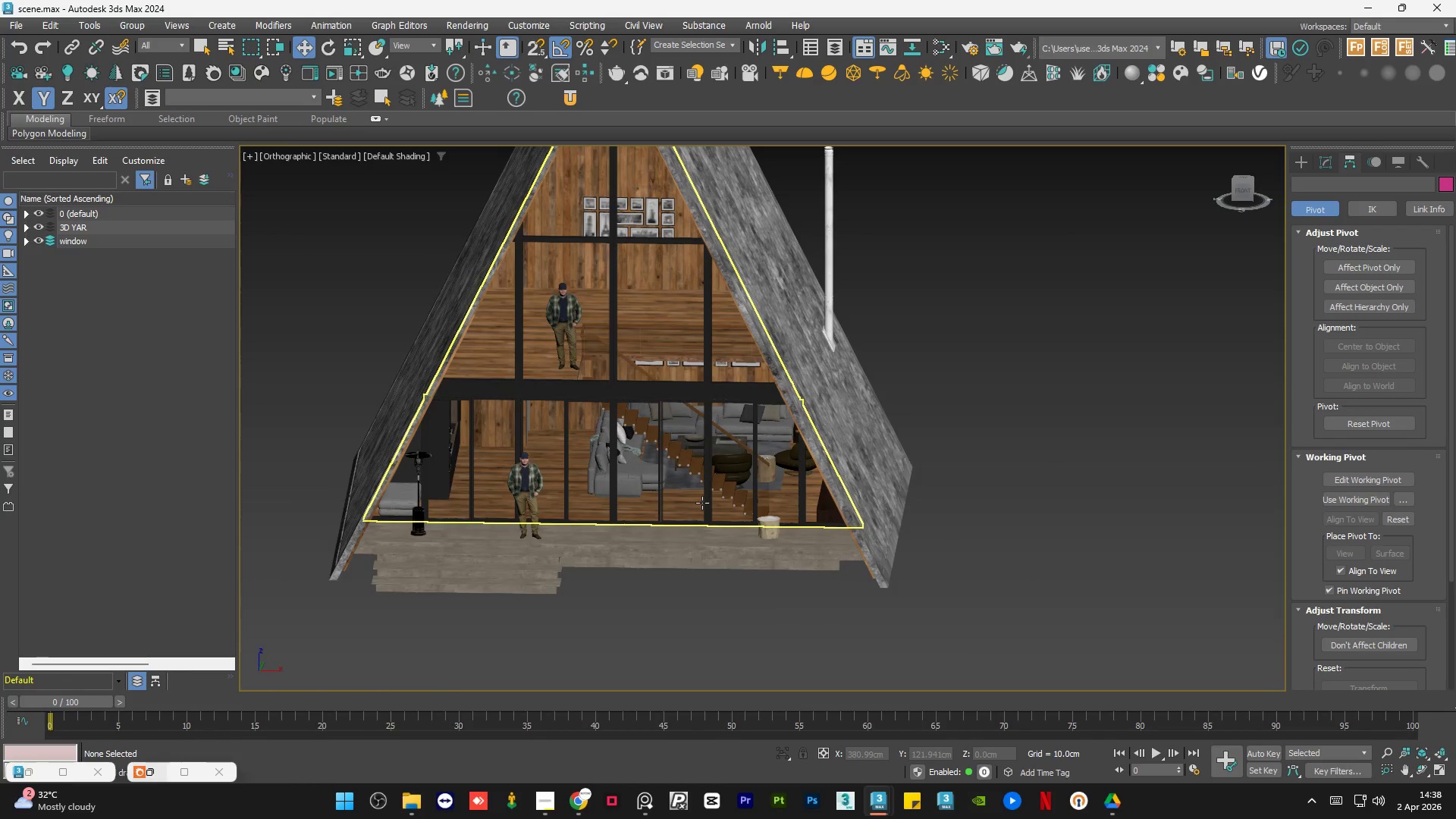 
hold_key(key=AltLeft, duration=1.5)
 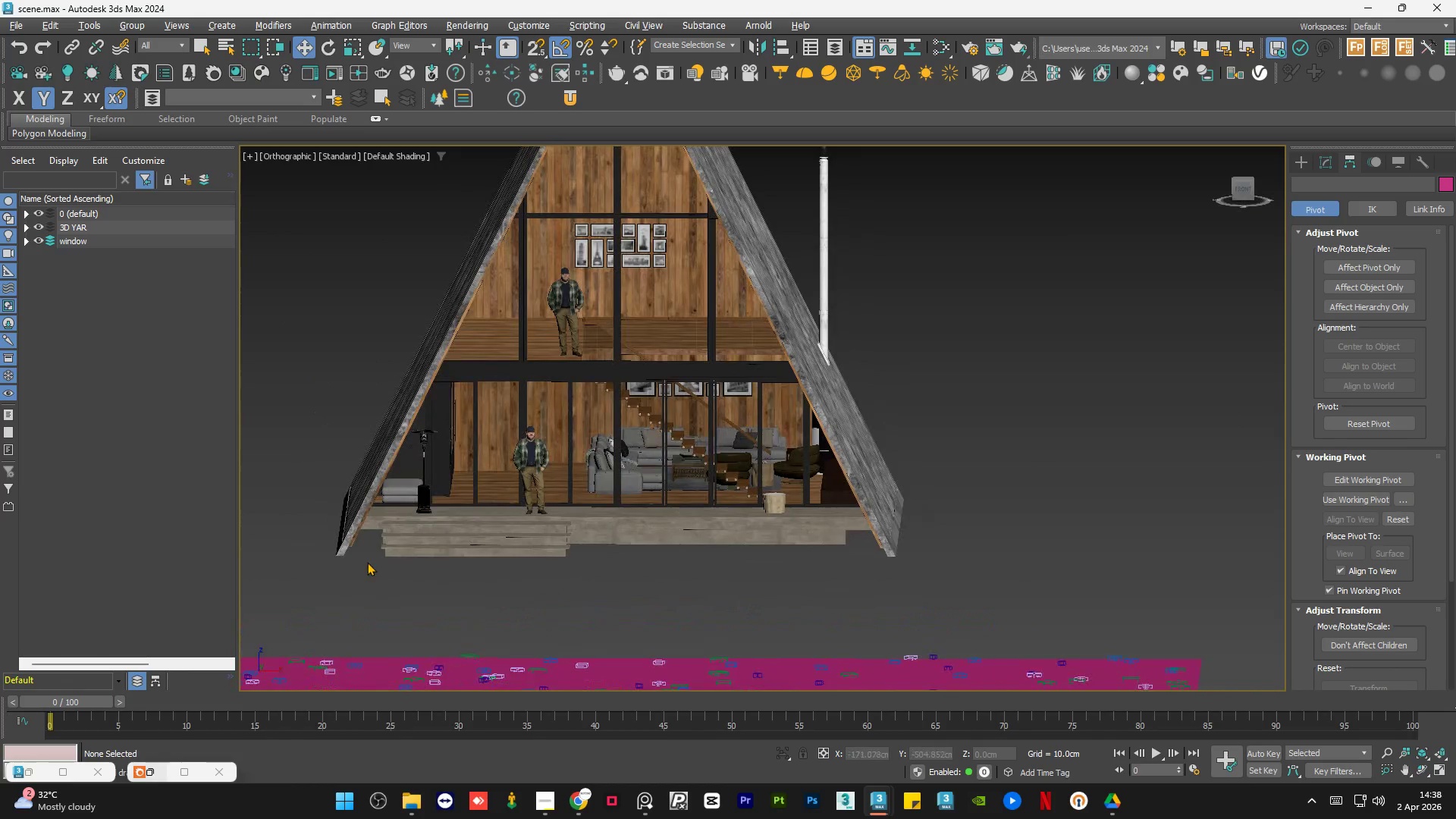 
hold_key(key=AltLeft, duration=0.47)
 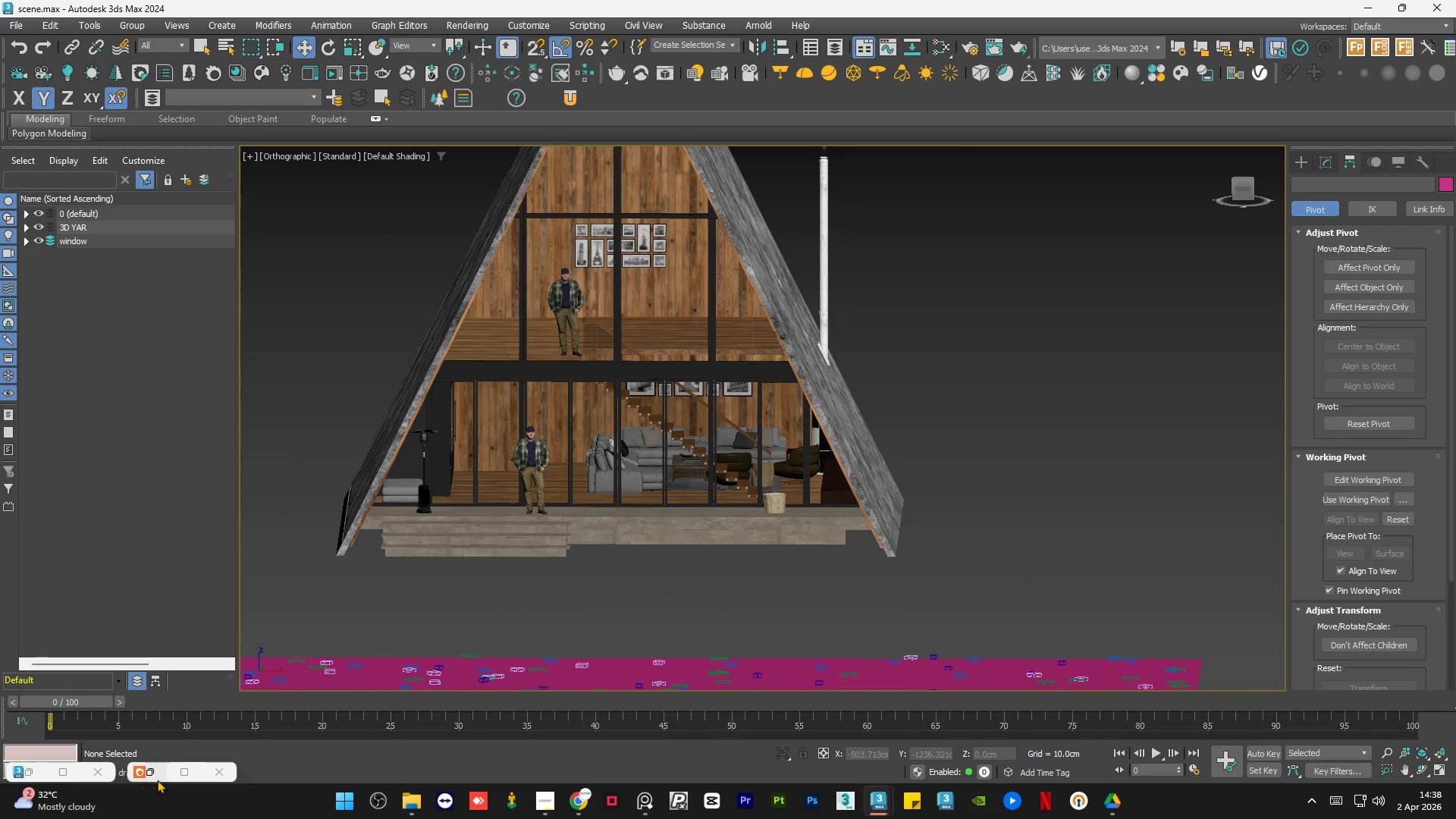 
left_click([158, 769])
 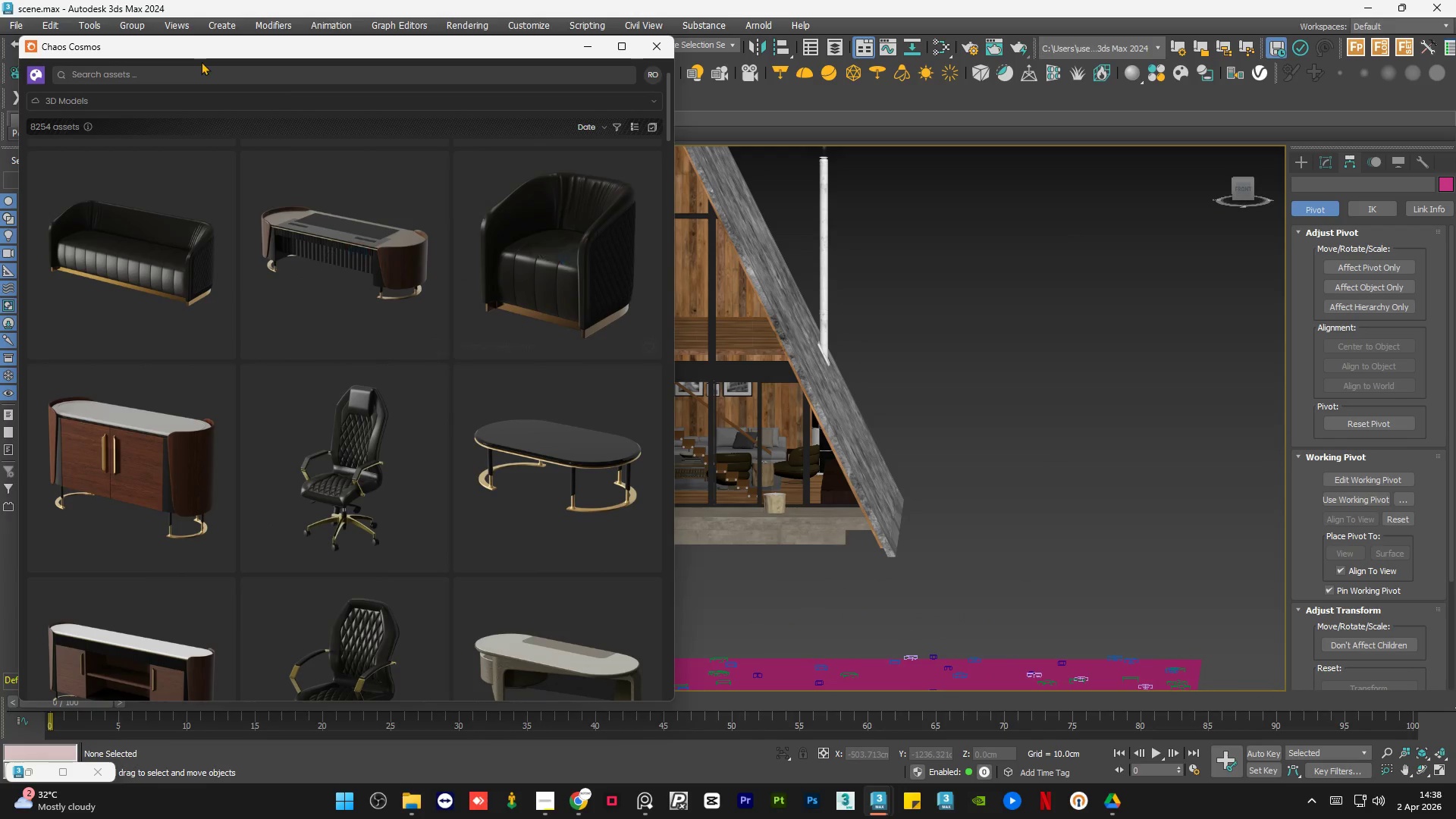 
left_click([195, 69])
 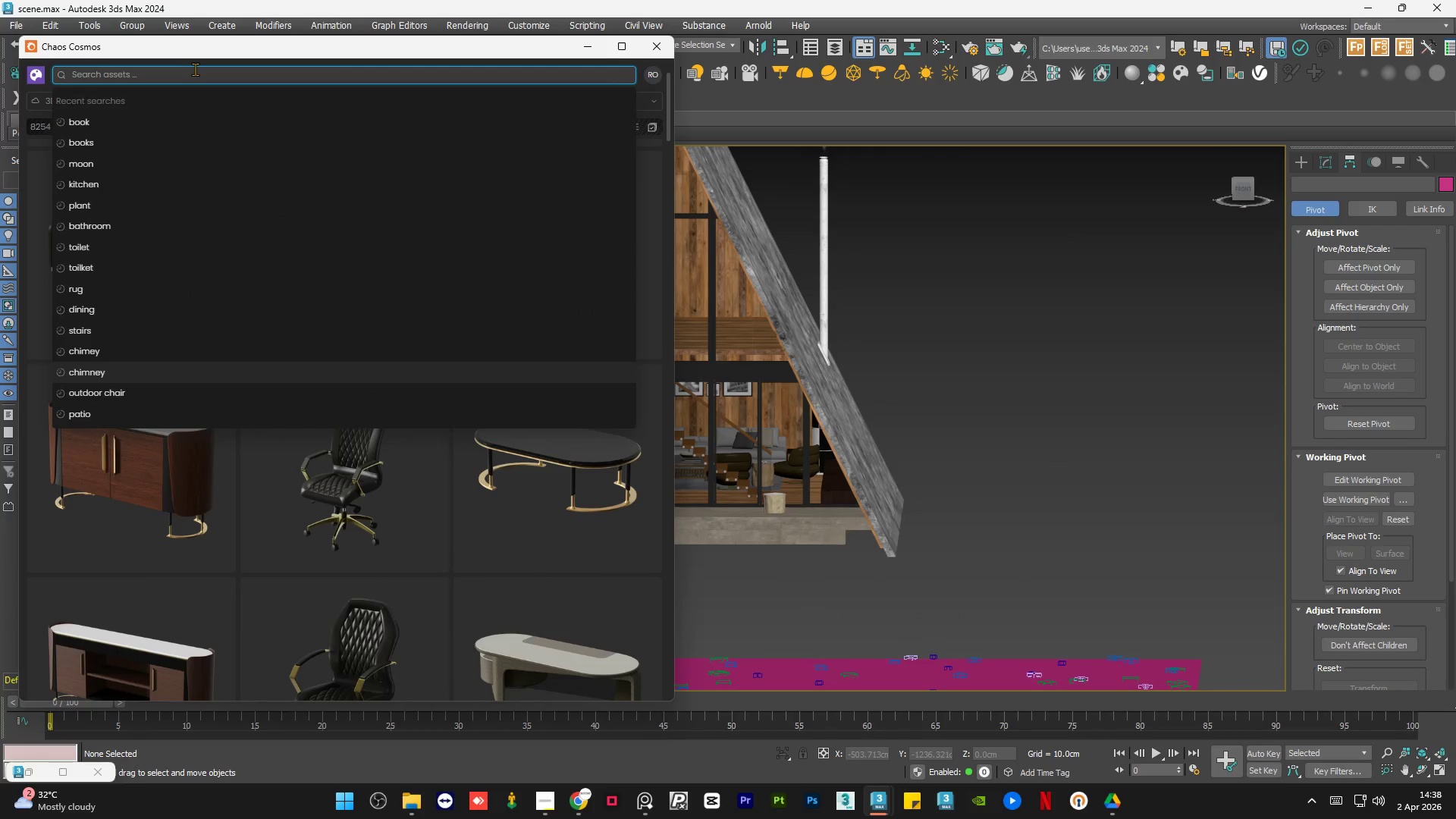 
type(fan)
 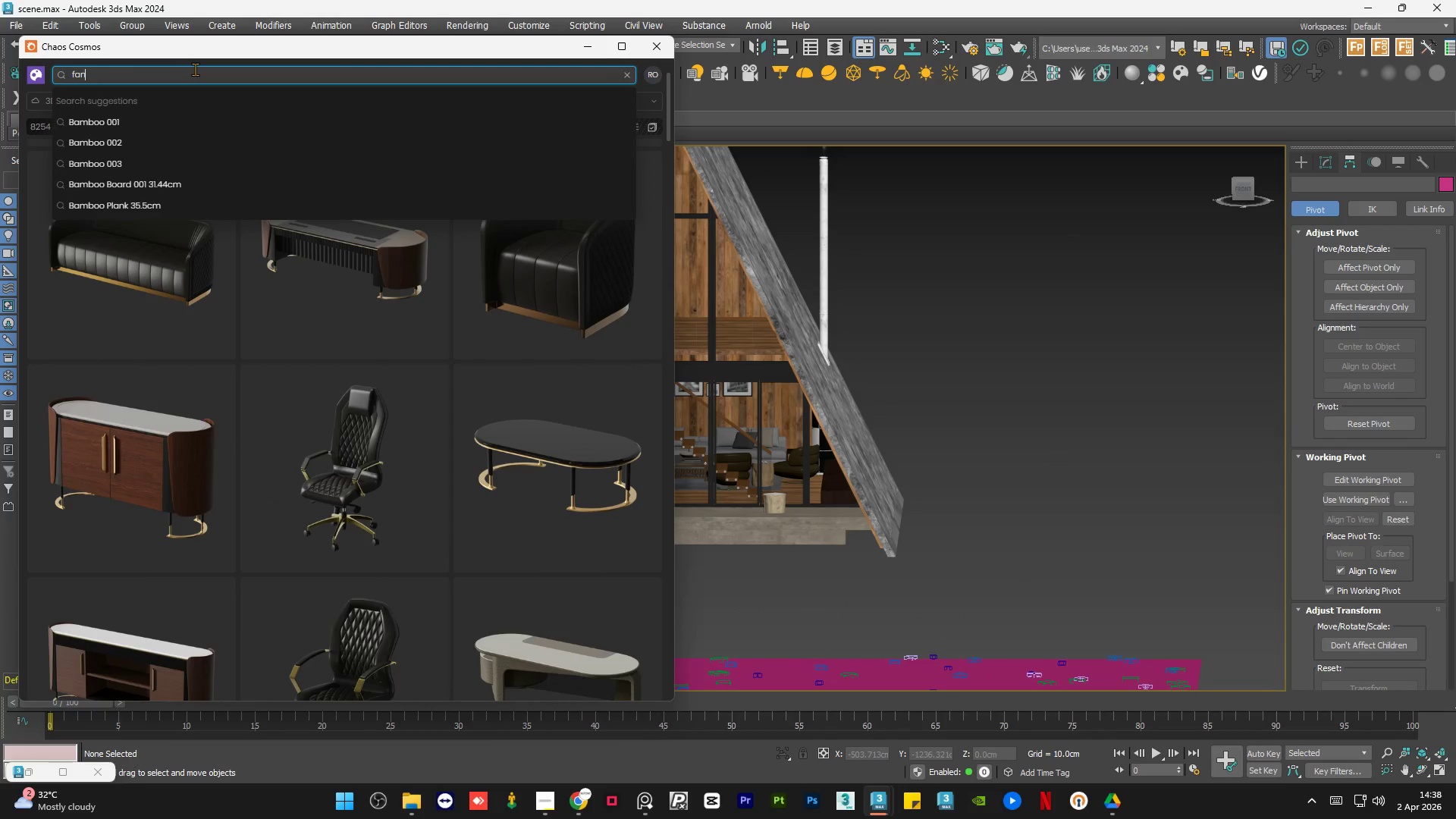 
key(Enter)
 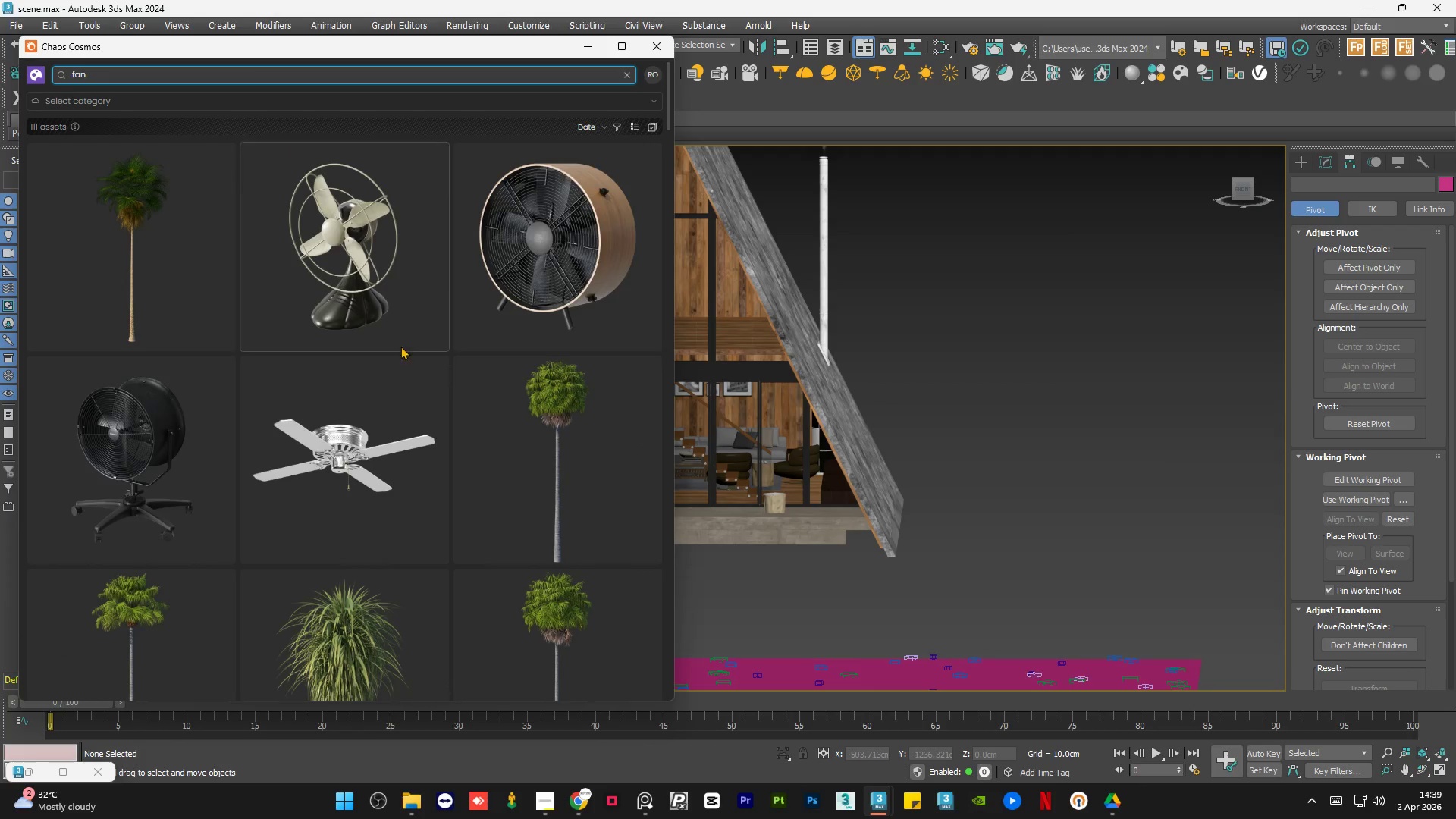 
wait(7.8)
 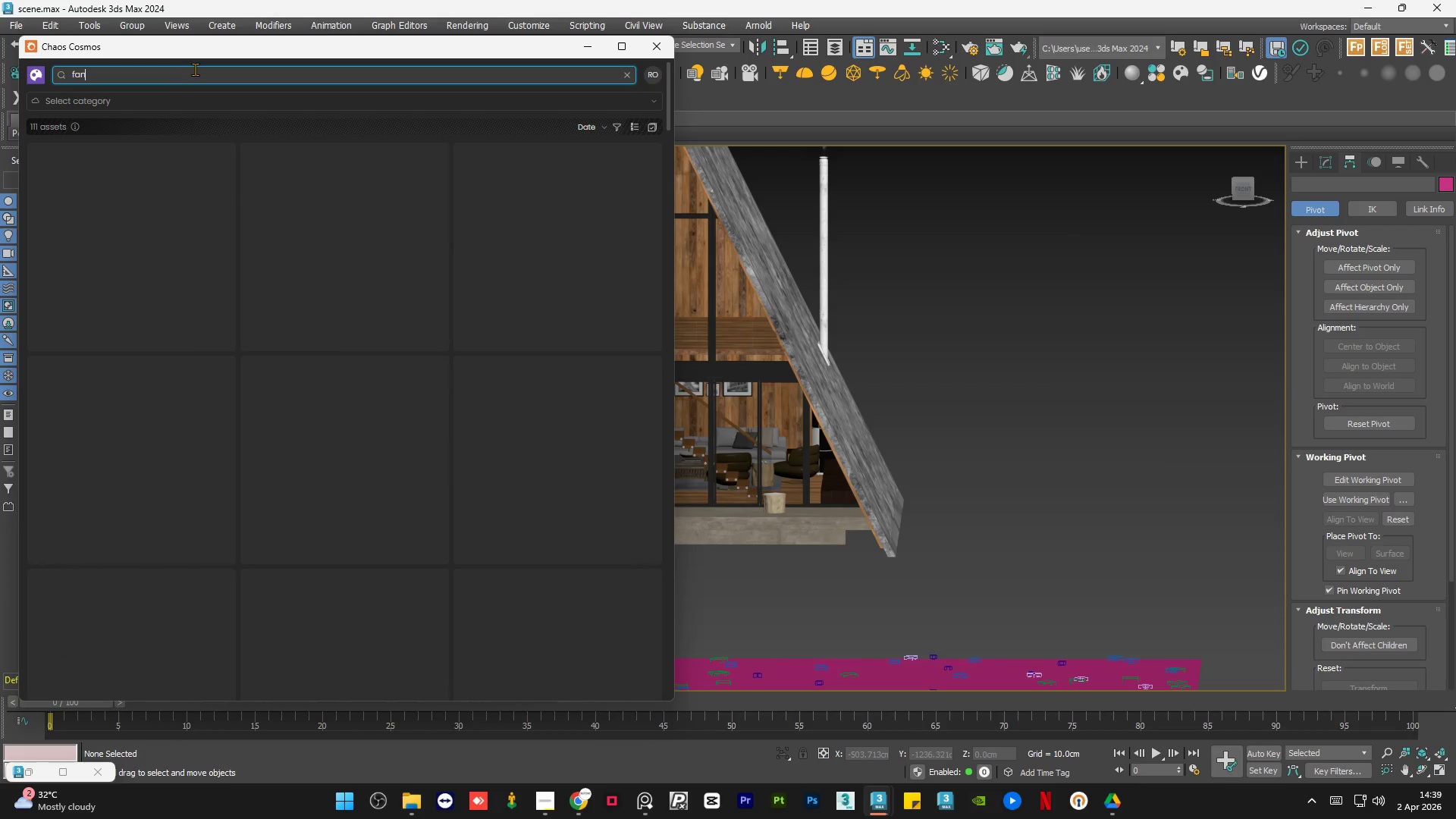 
scroll: coordinate [314, 421], scroll_direction: down, amount: 65.0
 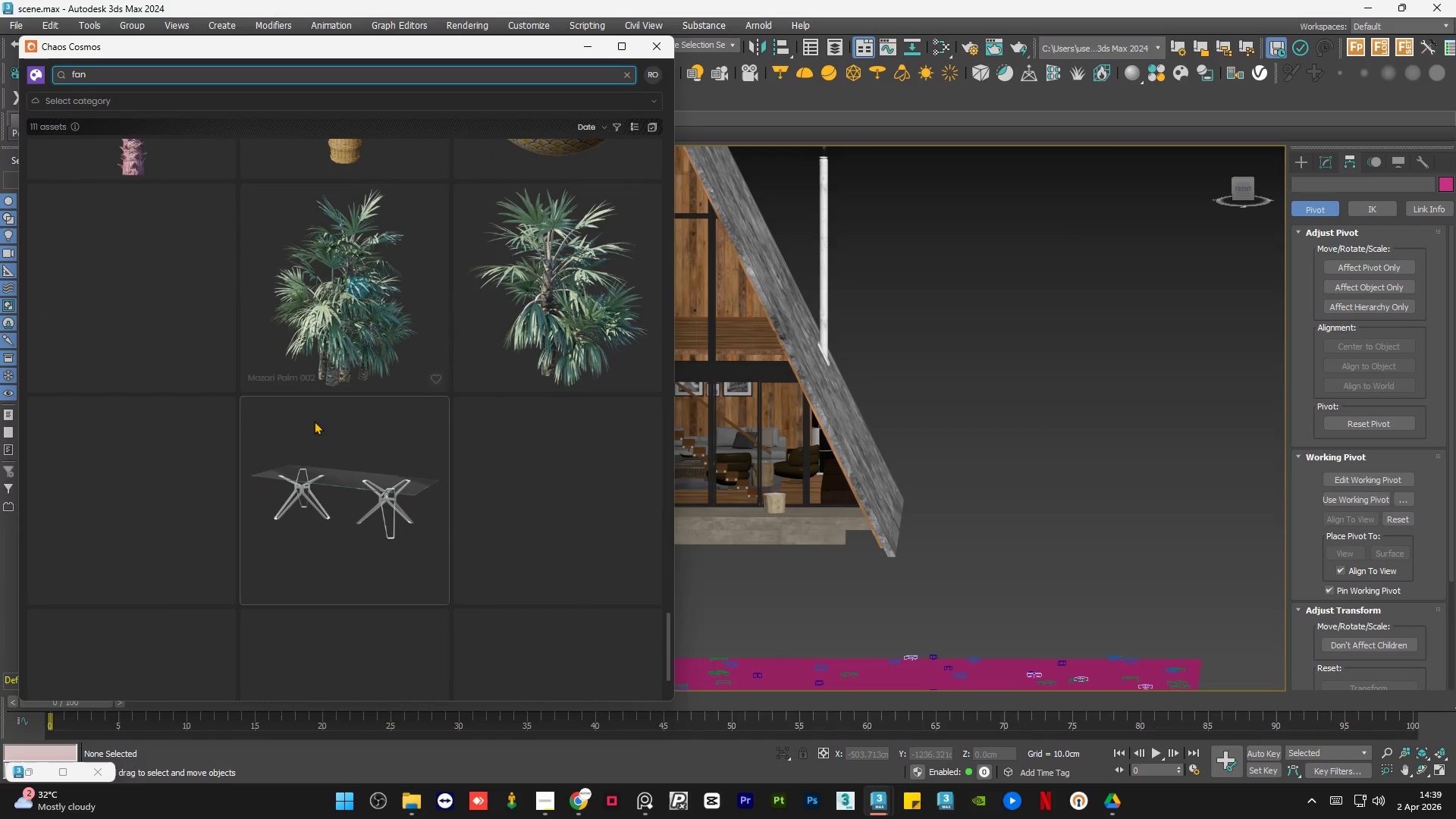 
scroll: coordinate [314, 421], scroll_direction: up, amount: 5.0
 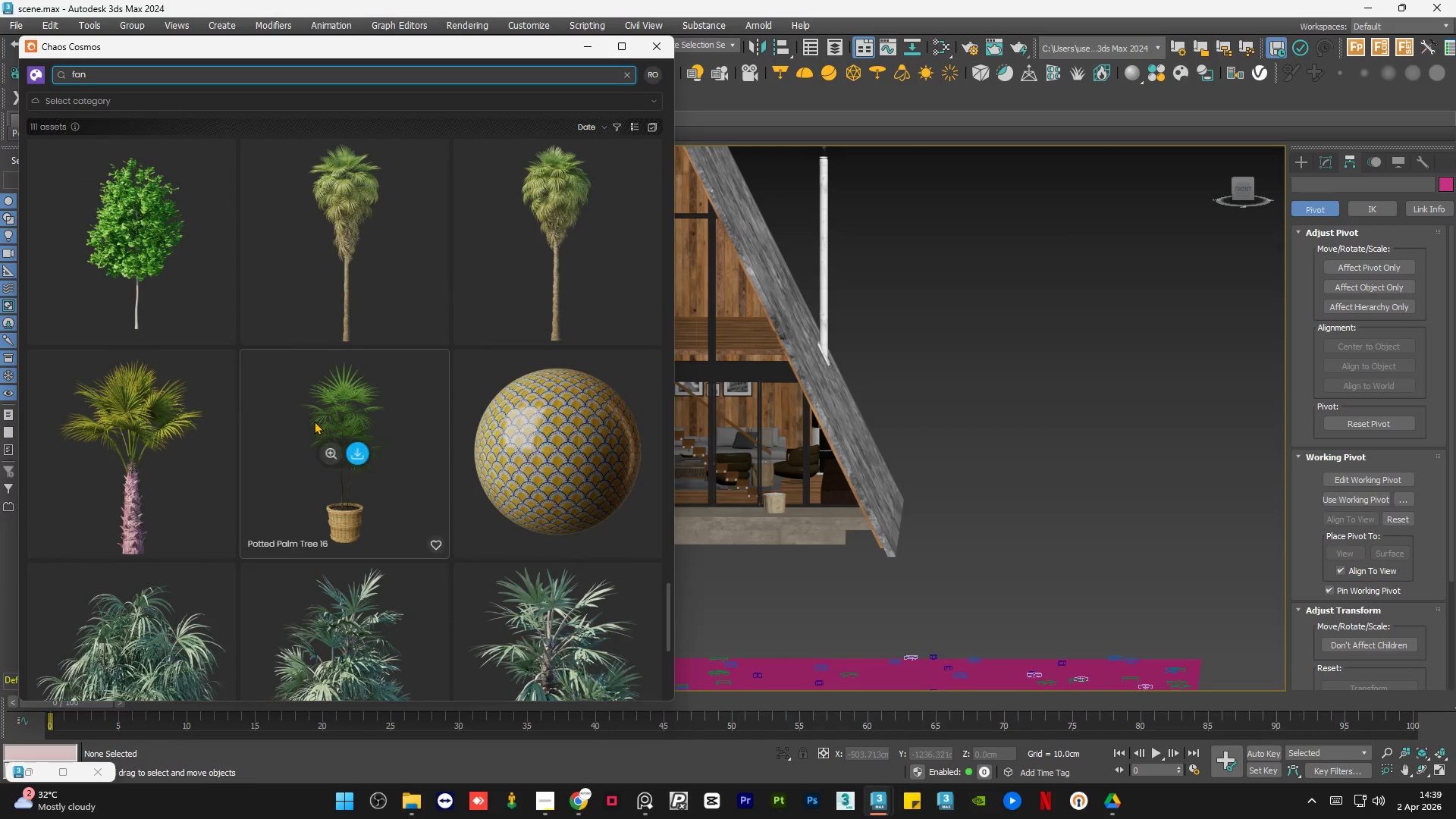 
scroll: coordinate [314, 421], scroll_direction: down, amount: 8.0
 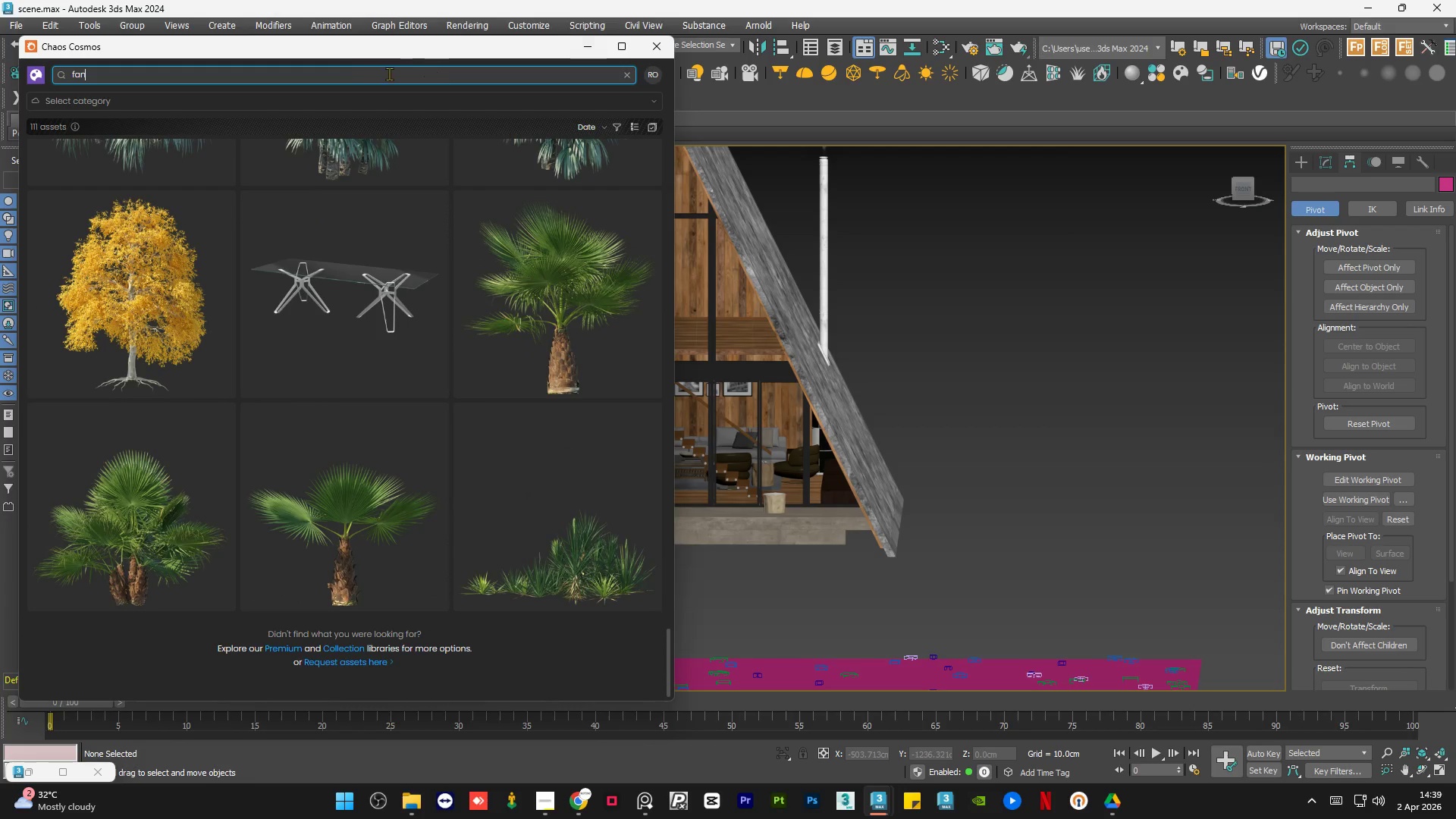 
left_click([586, 49])
 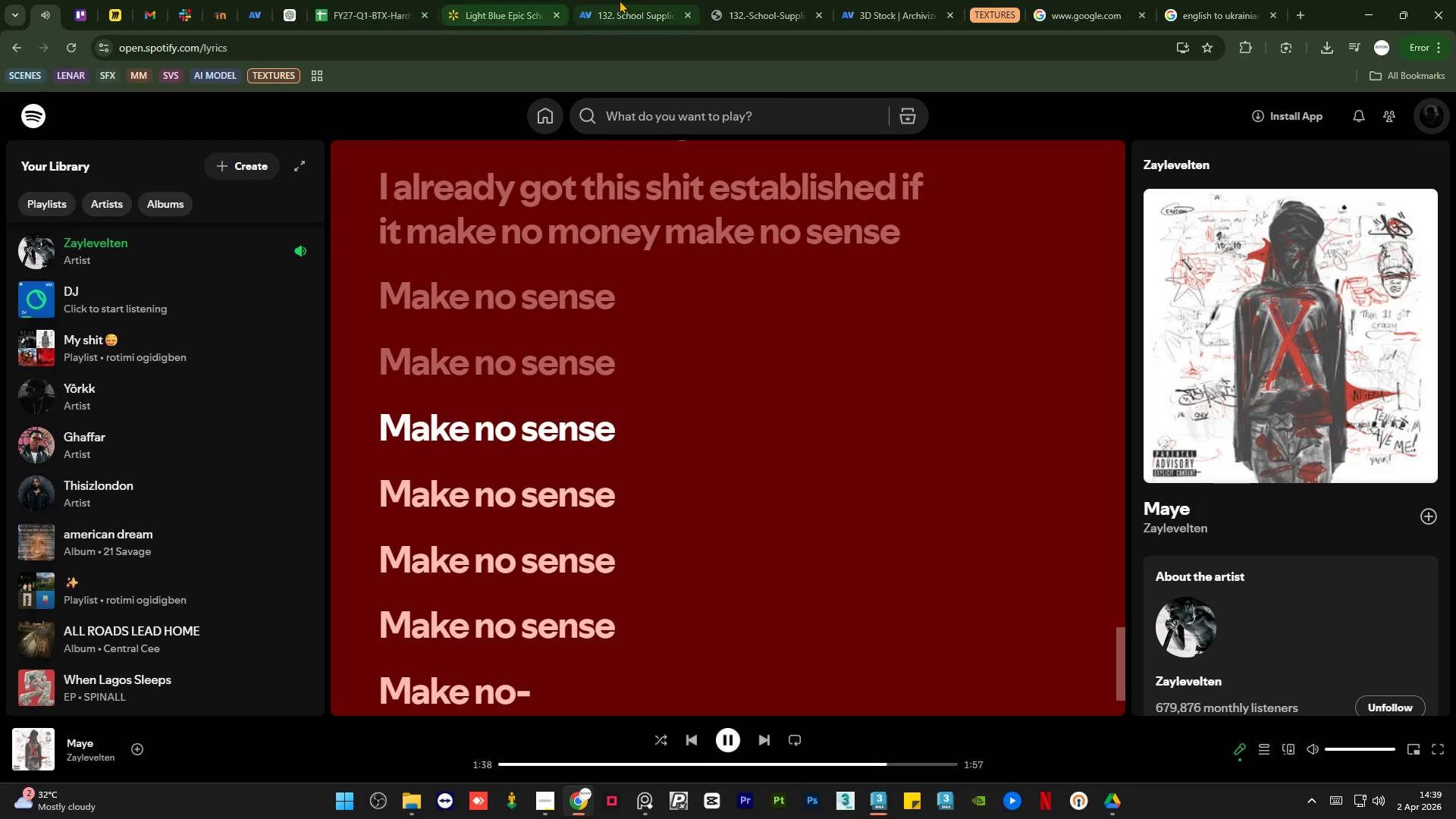 
left_click([859, 1])
 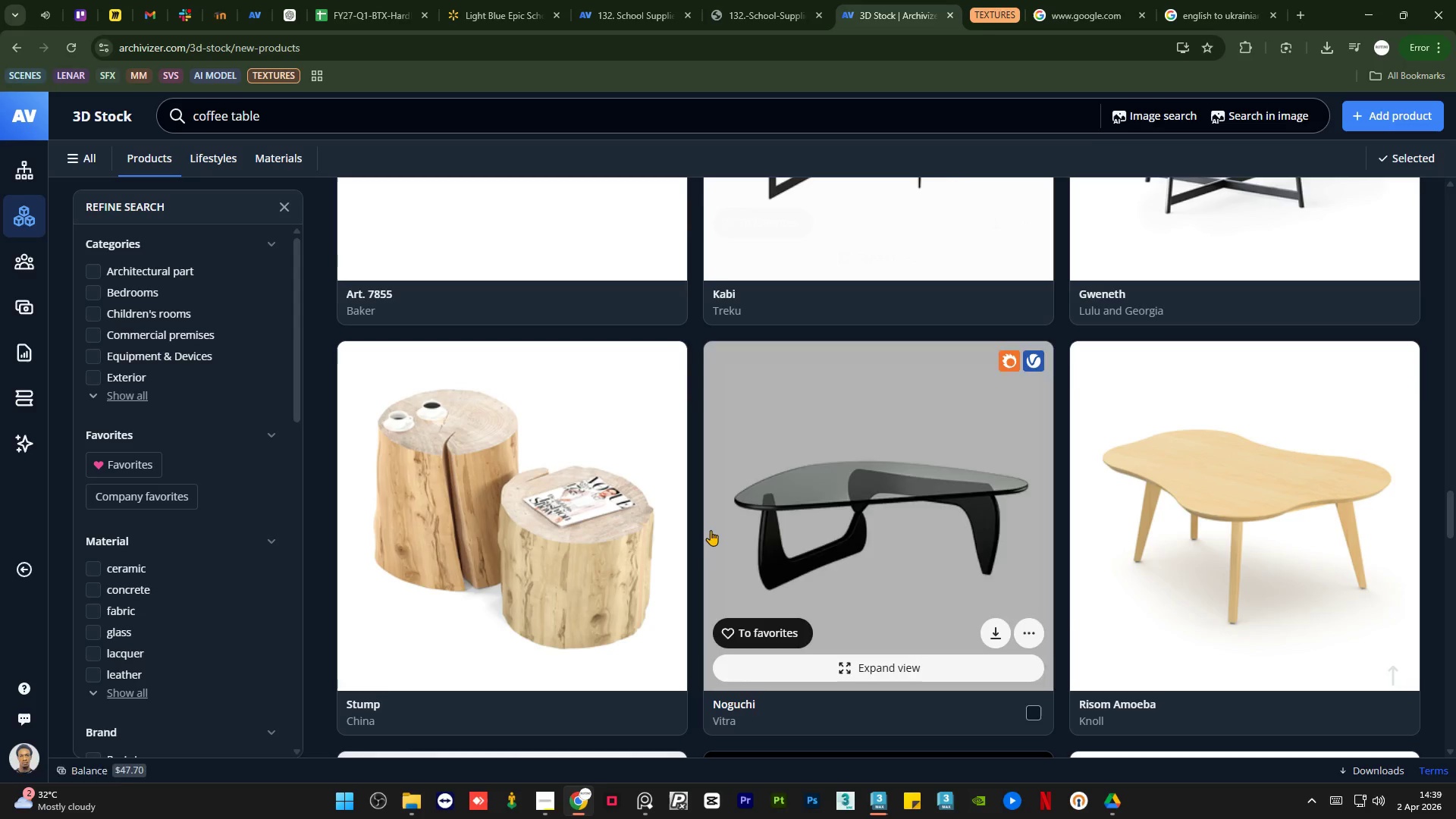 
scroll: coordinate [690, 491], scroll_direction: down, amount: 29.0
 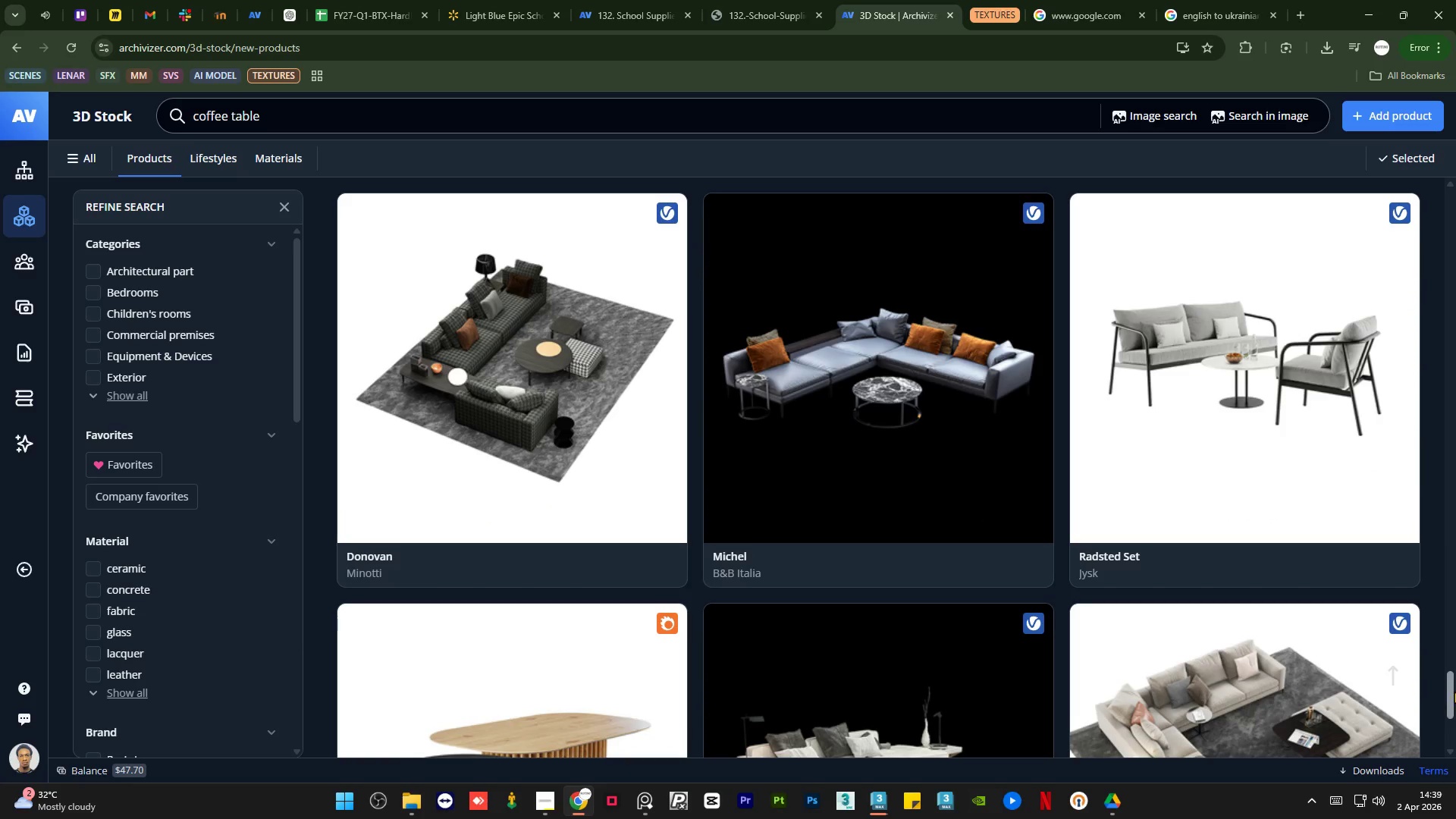 
left_click_drag(start_coordinate=[1451, 689], to_coordinate=[1439, 183])
 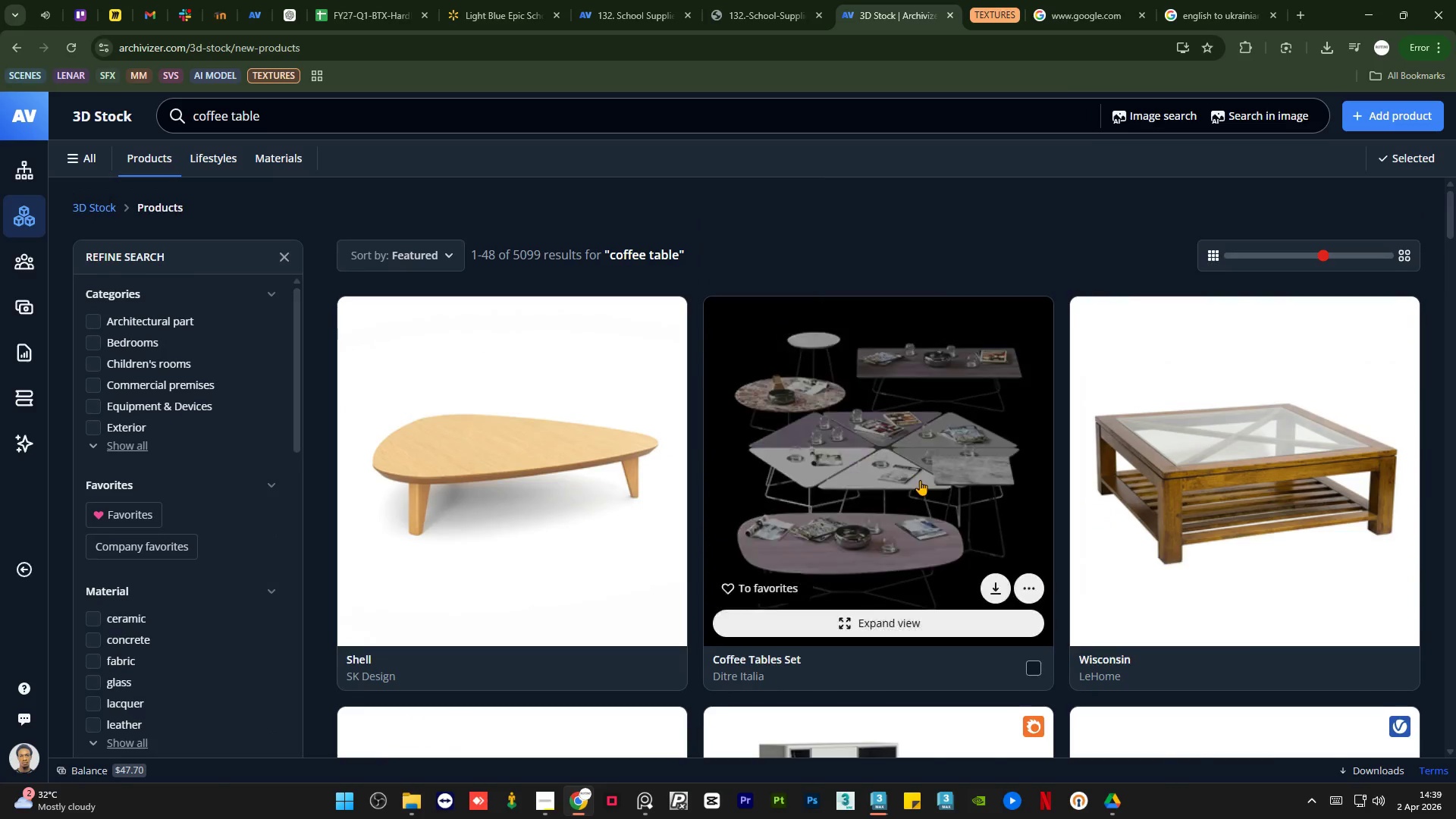 
scroll: coordinate [916, 488], scroll_direction: down, amount: 29.0
 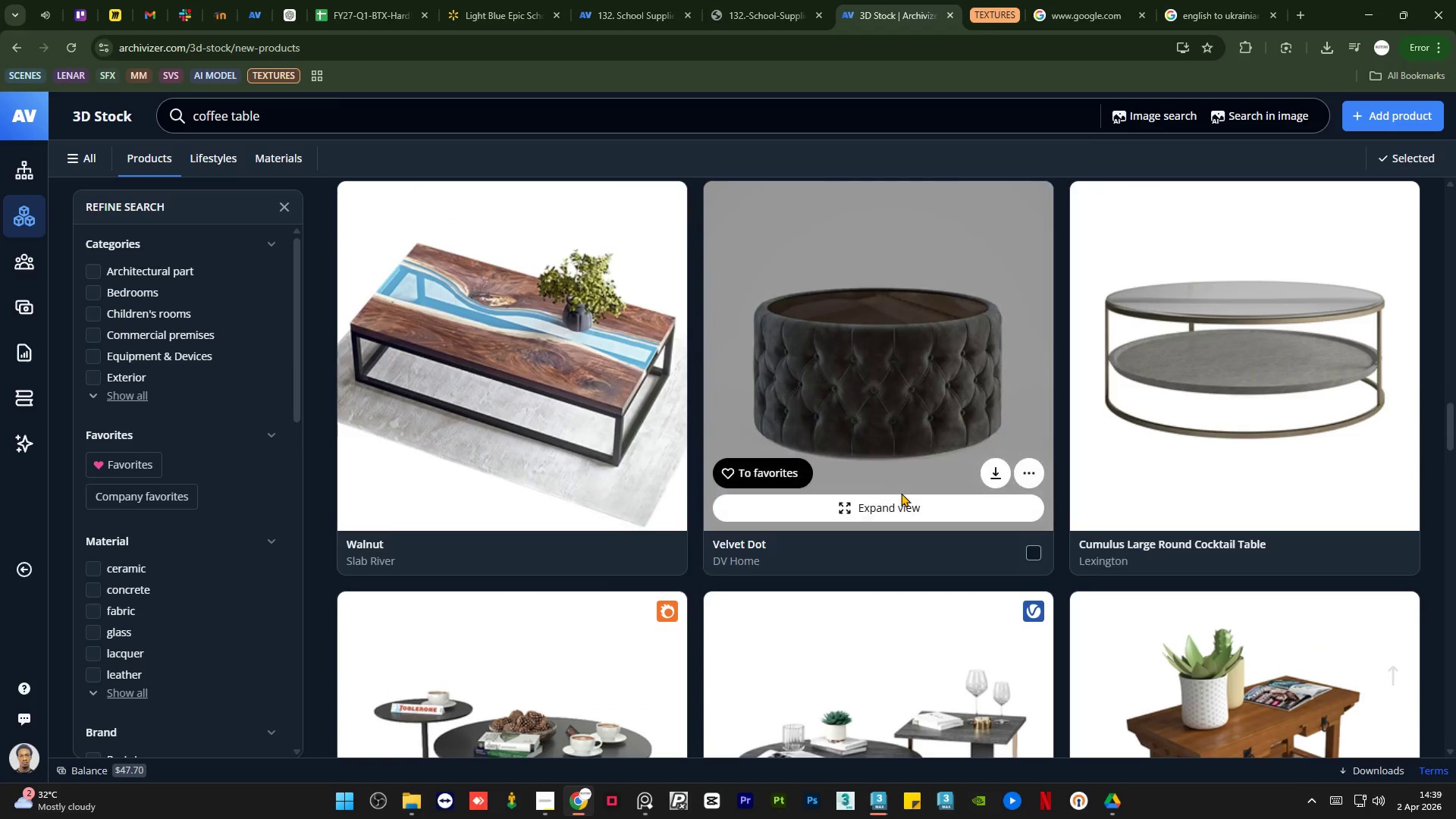 
scroll: coordinate [905, 498], scroll_direction: up, amount: 8.0
 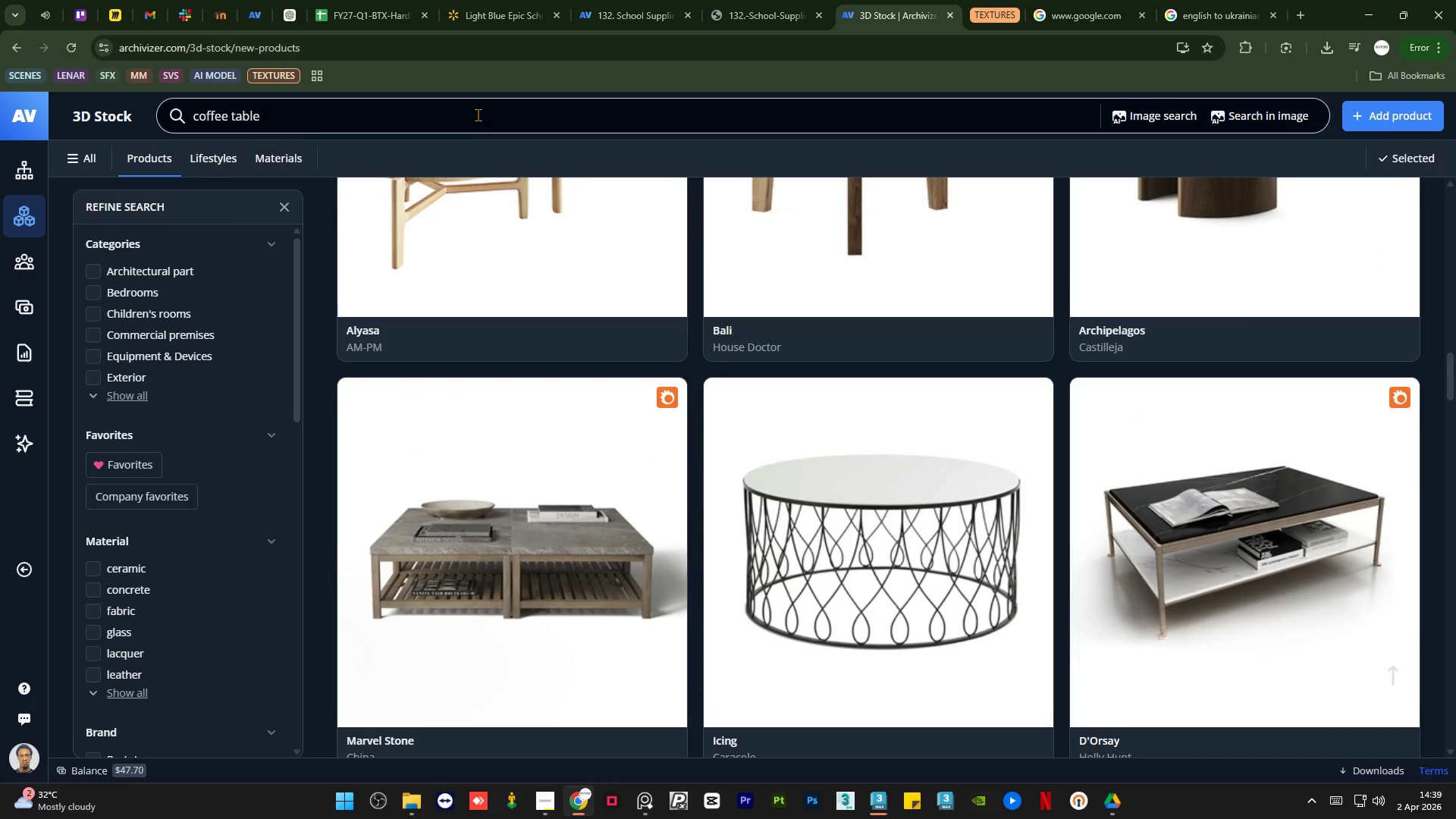 
double_click([478, 115])
 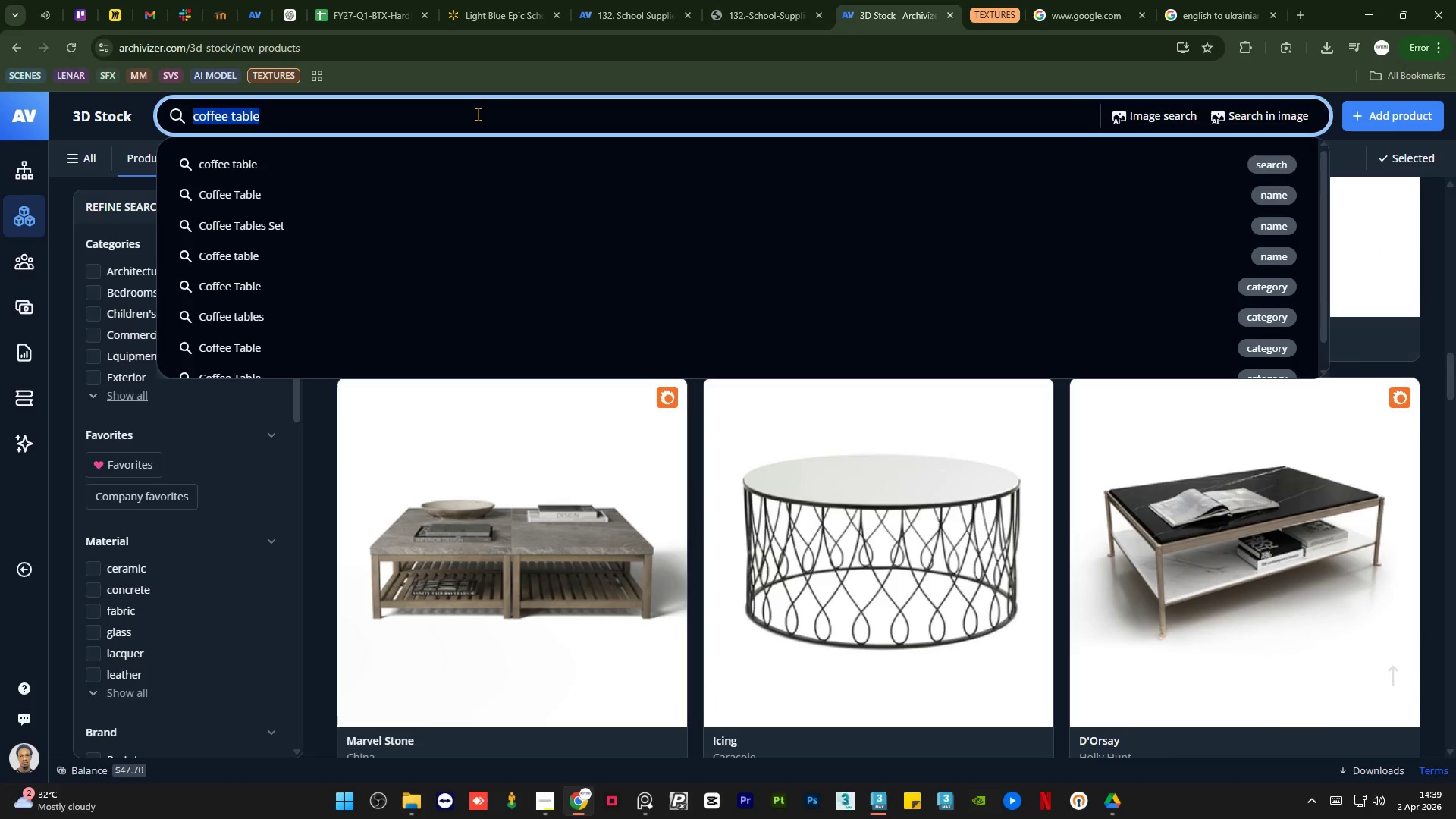 
type(dining table)
 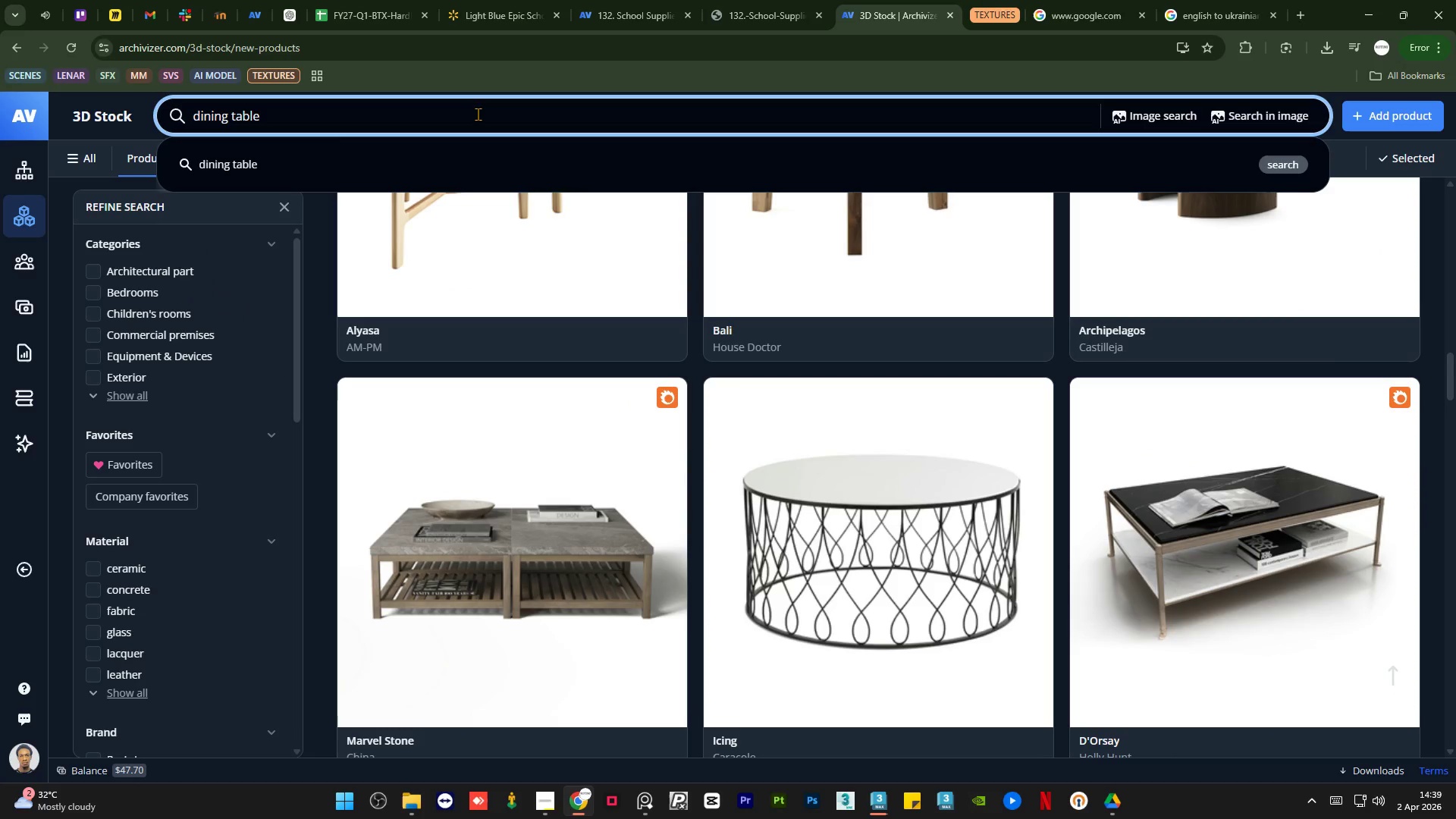 
key(Enter)
 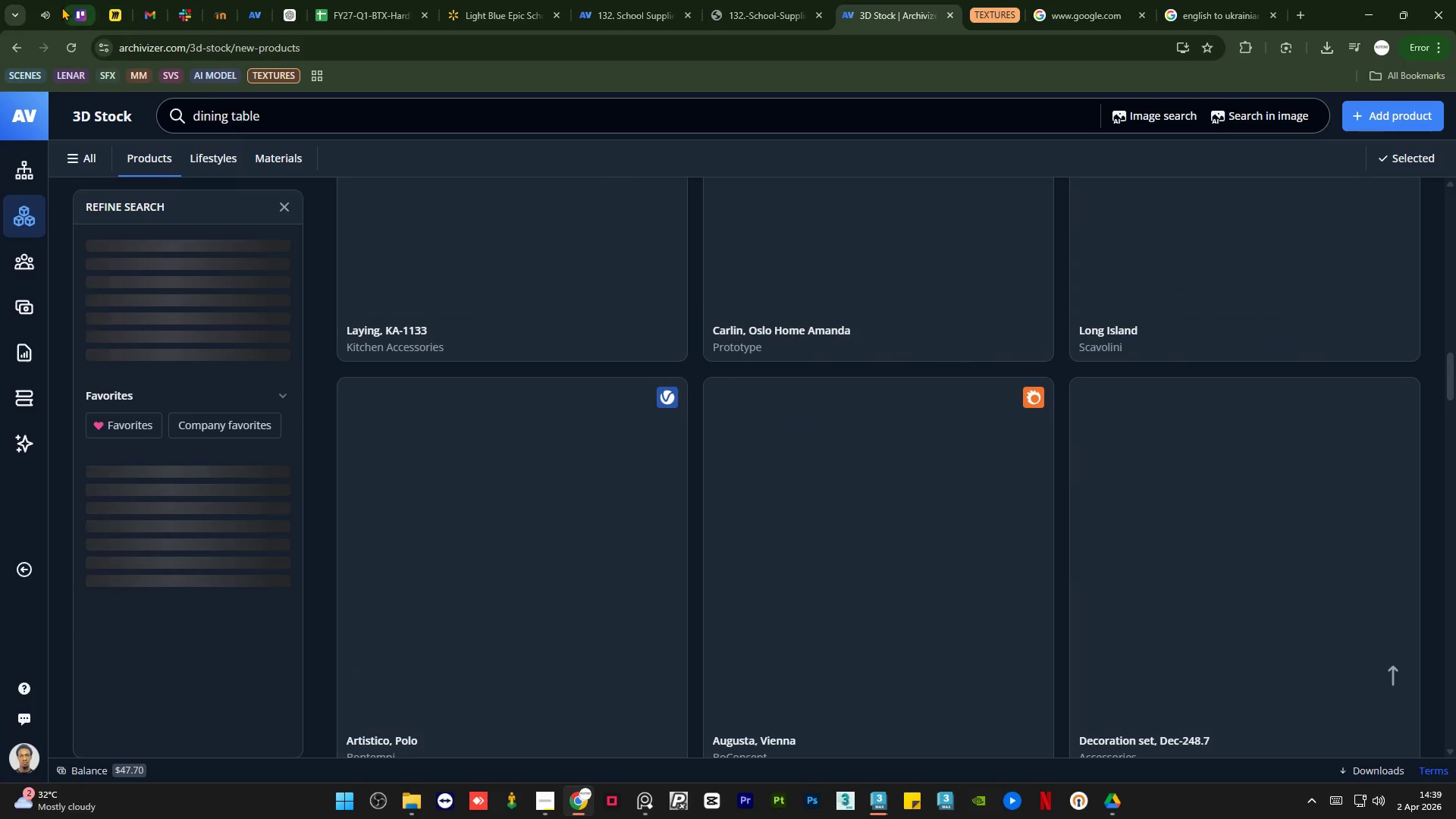 
left_click([52, 5])
 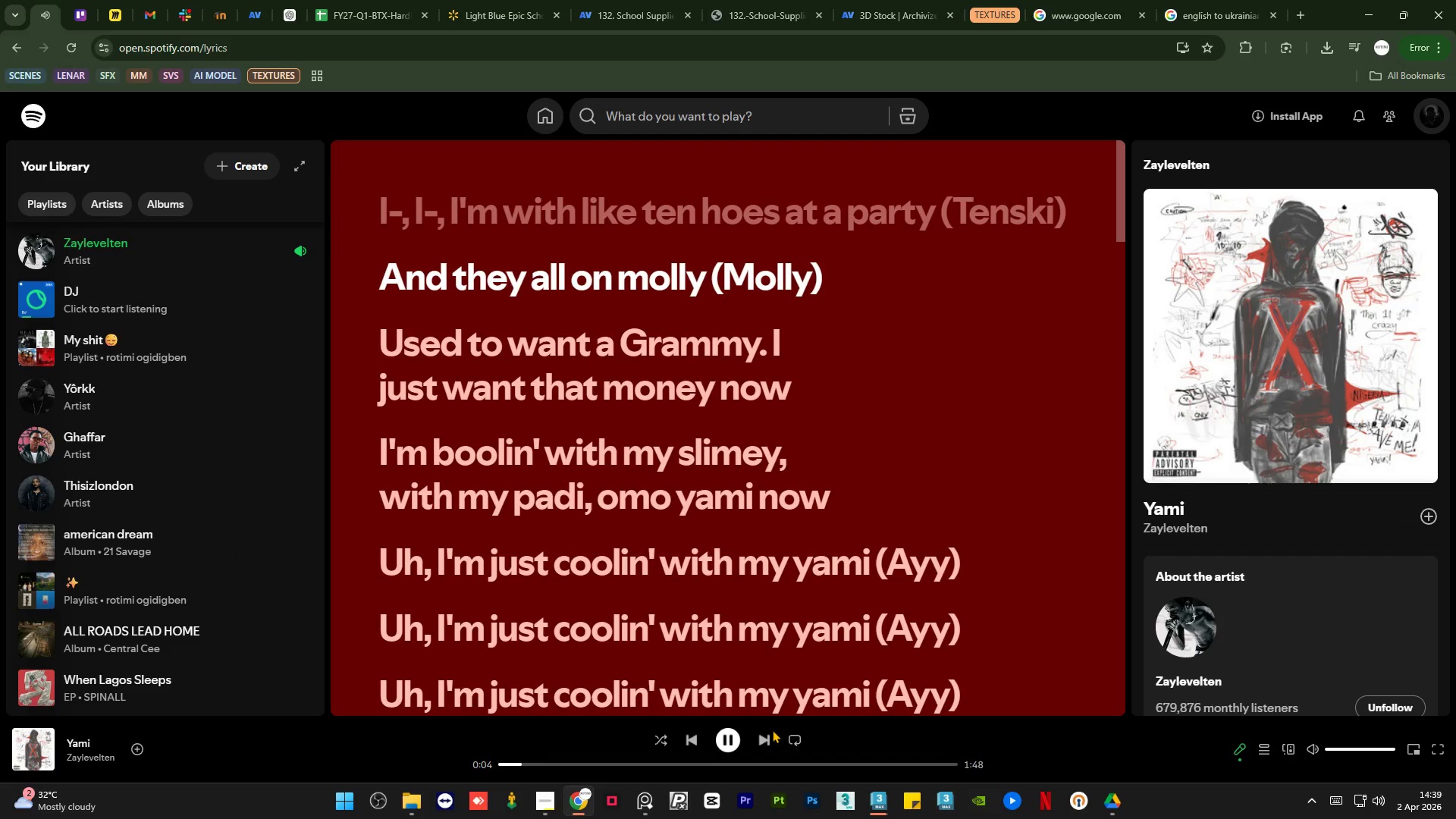 
left_click([766, 738])
 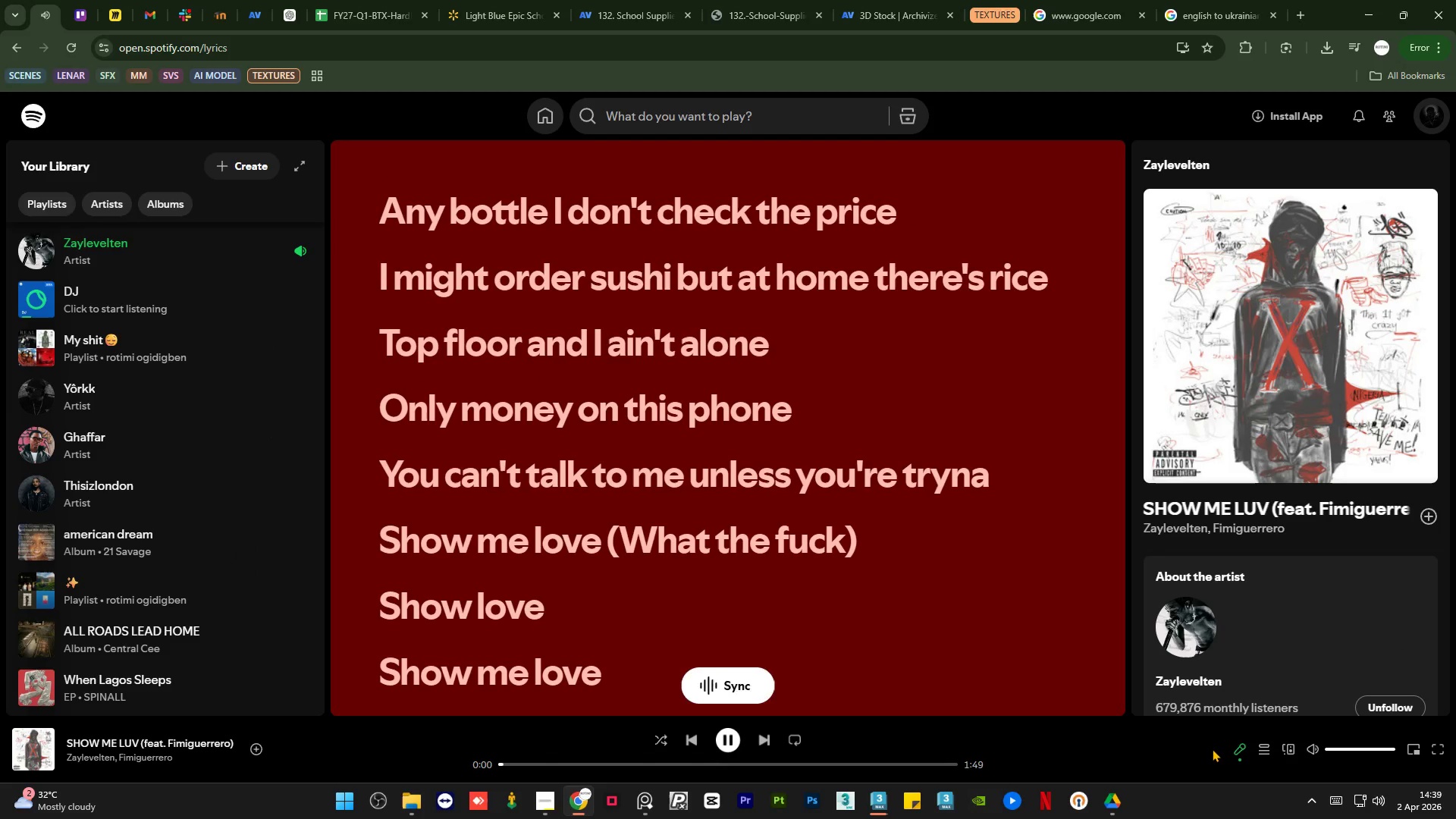 
left_click([1236, 752])
 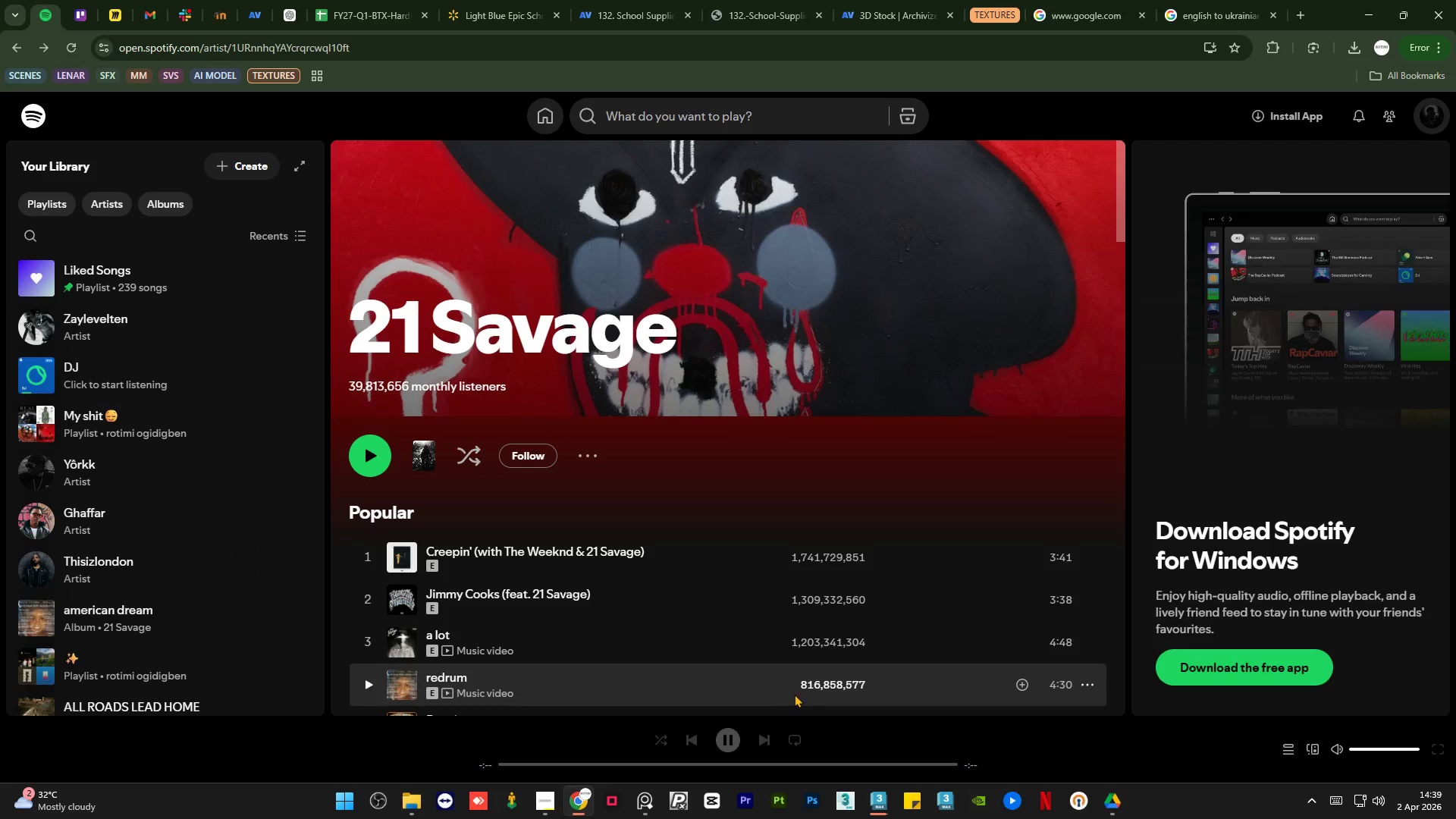 
wait(6.62)
 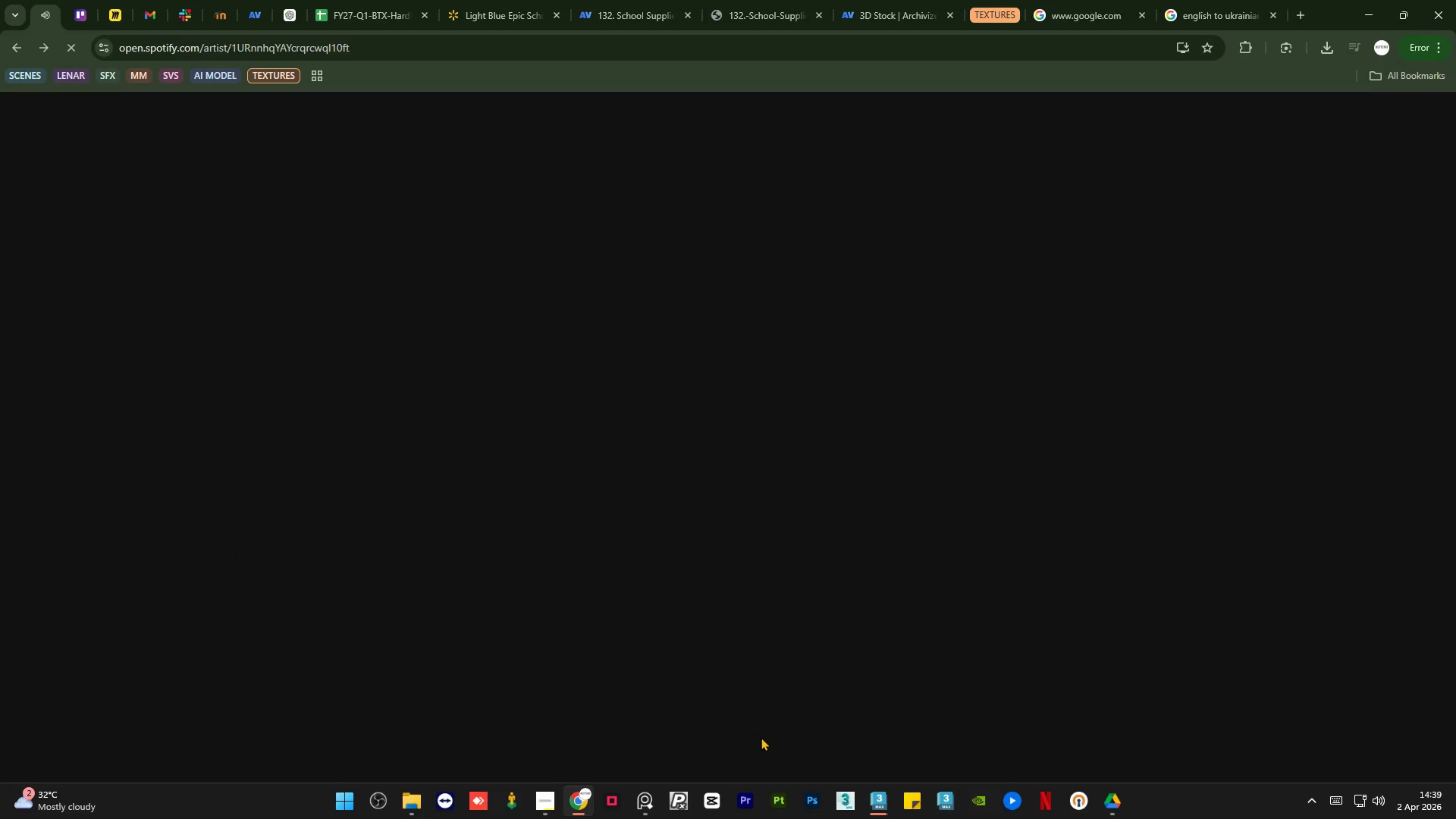 
double_click([717, 740])
 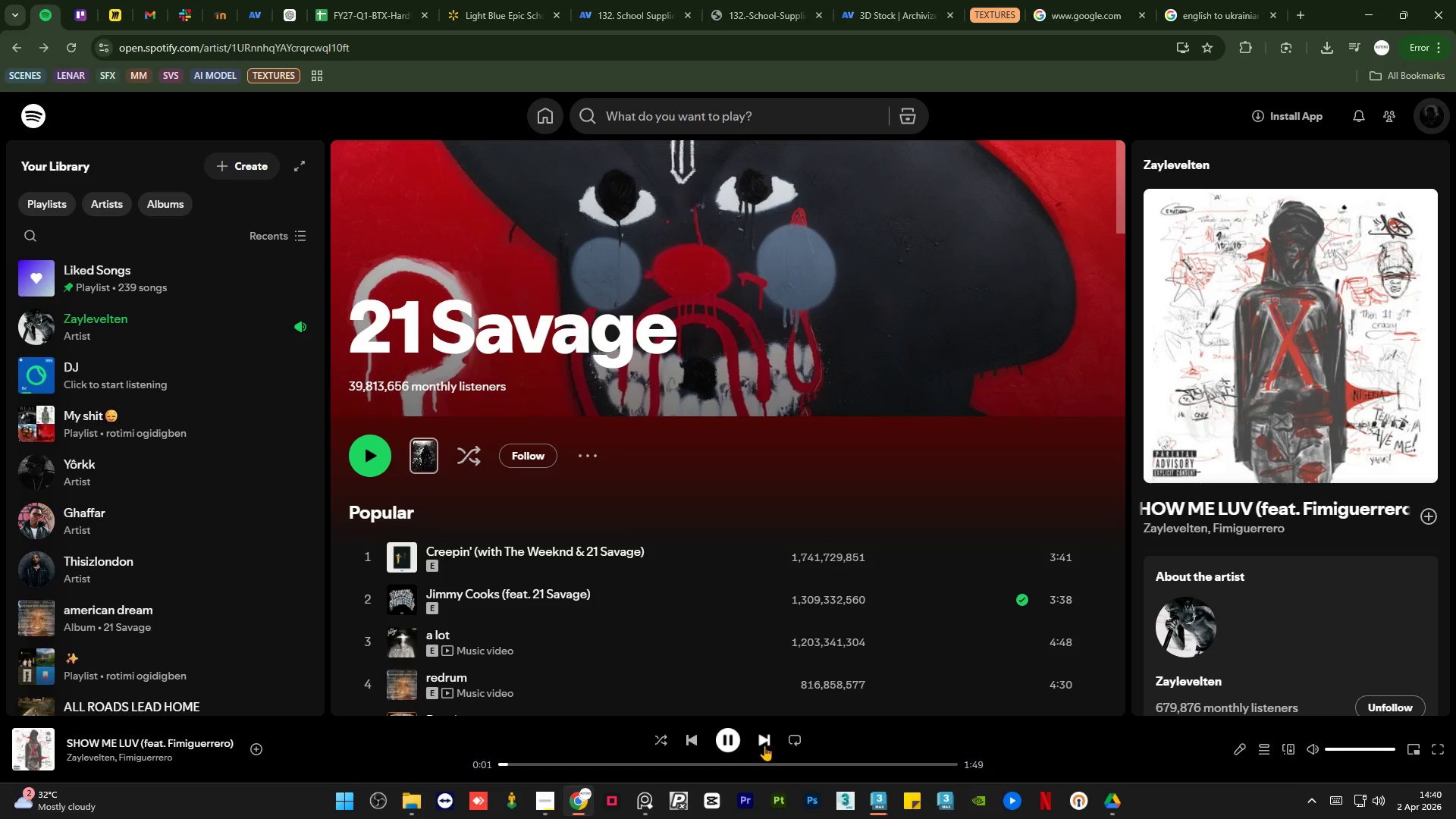 
left_click([768, 744])
 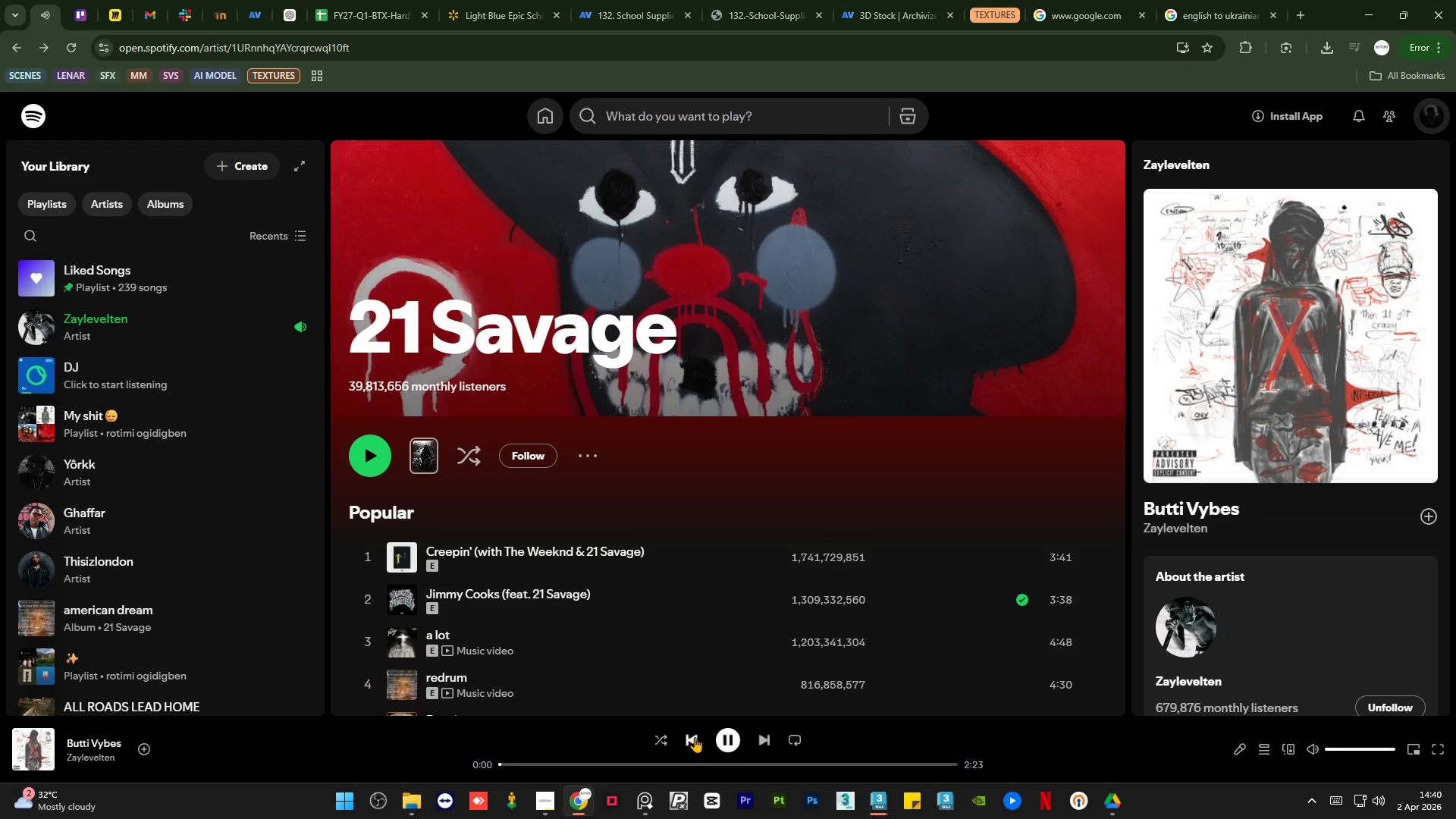 
left_click([795, 742])
 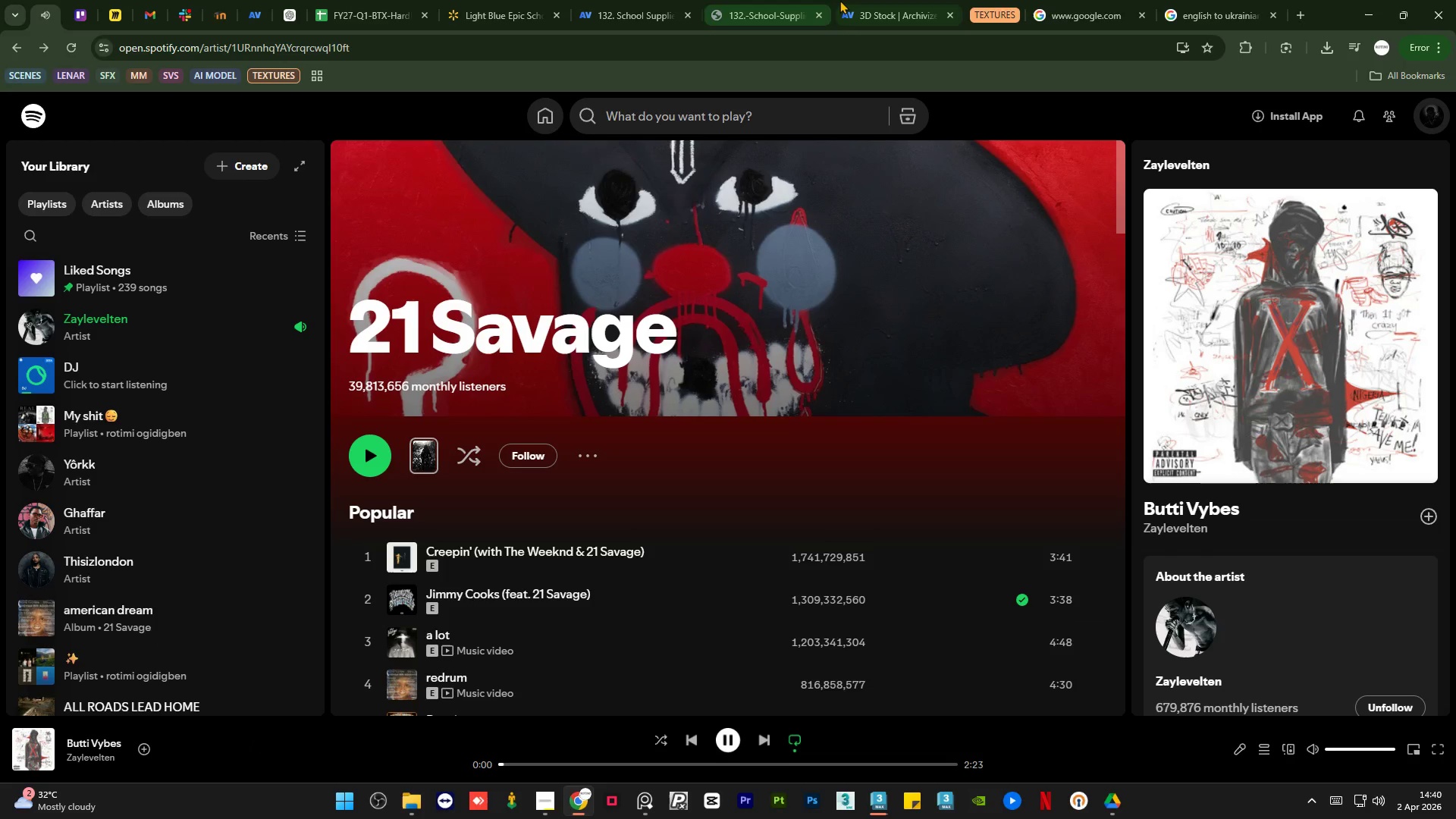 
left_click([867, 0])
 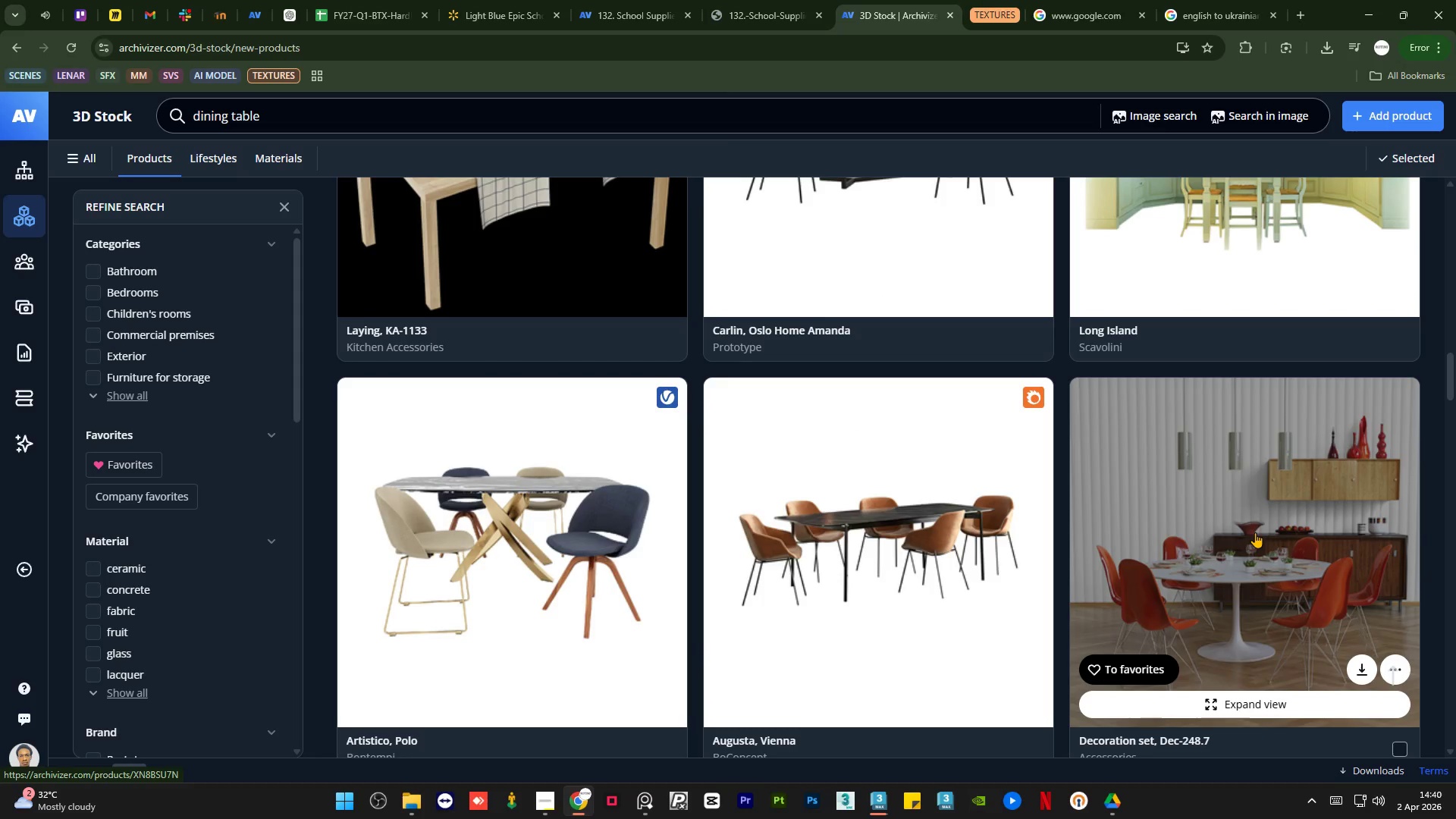 
scroll: coordinate [635, 358], scroll_direction: up, amount: 12.0
 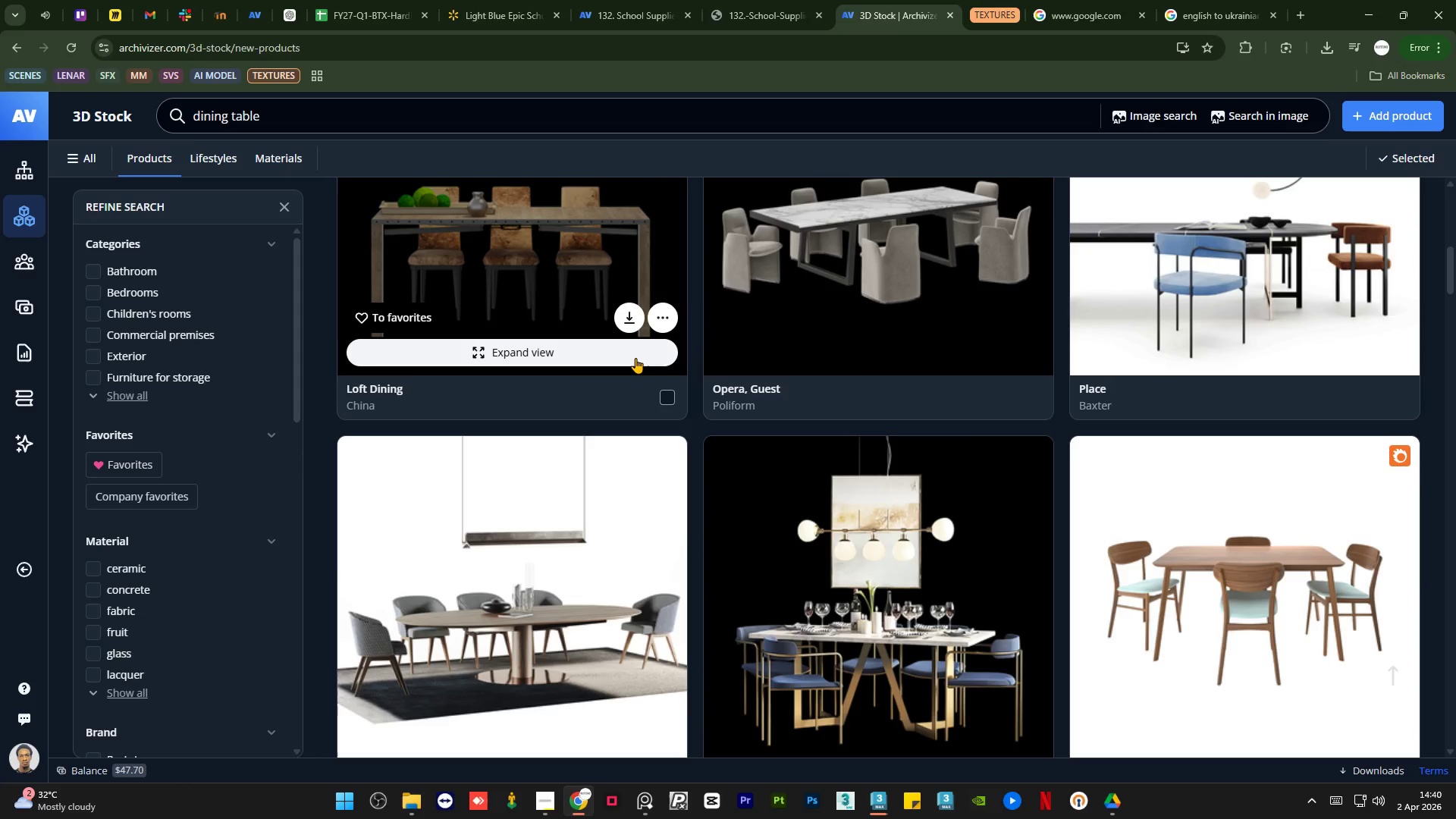 
wait(9.95)
 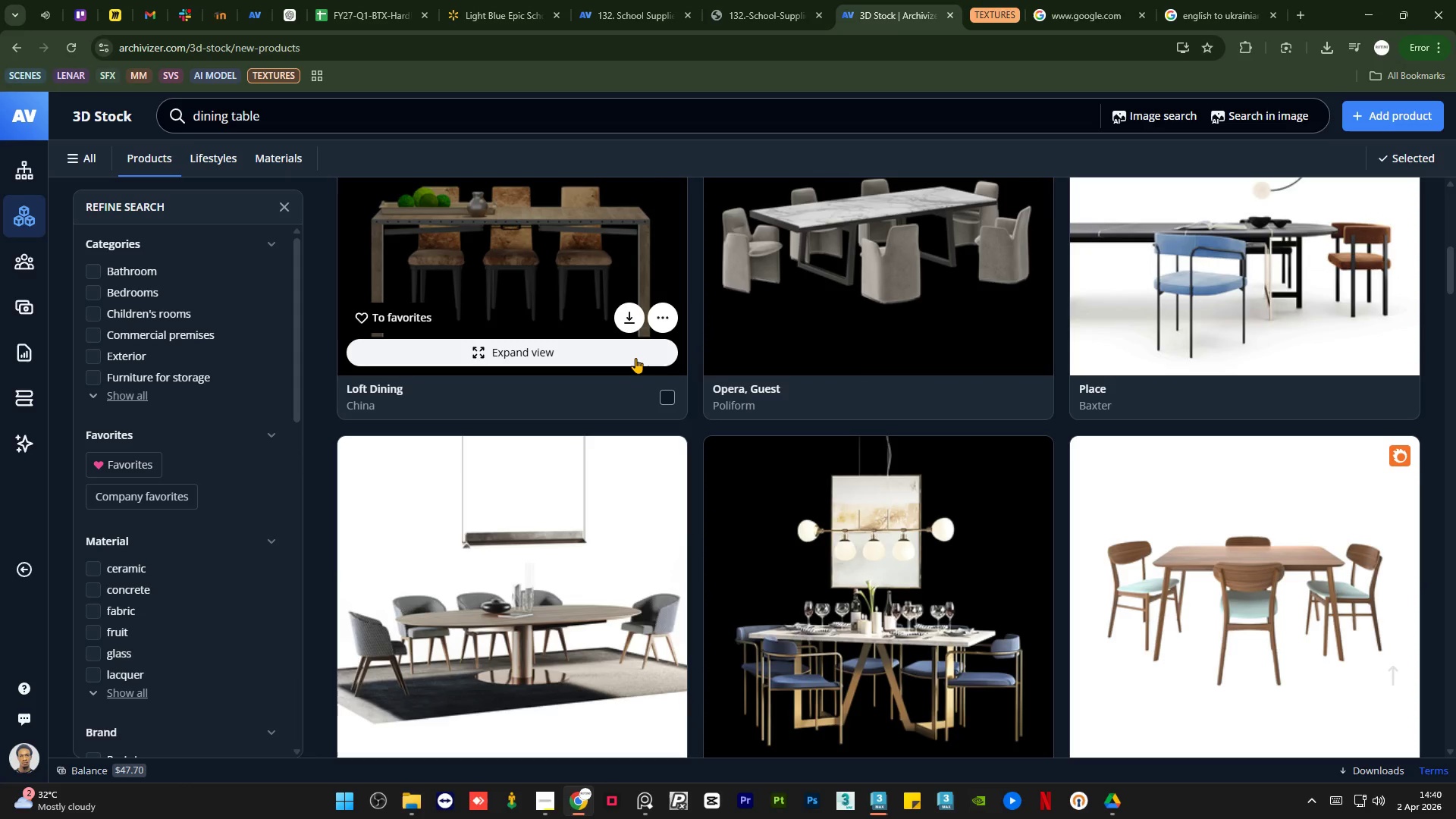 
scroll: coordinate [703, 358], scroll_direction: up, amount: 14.0
 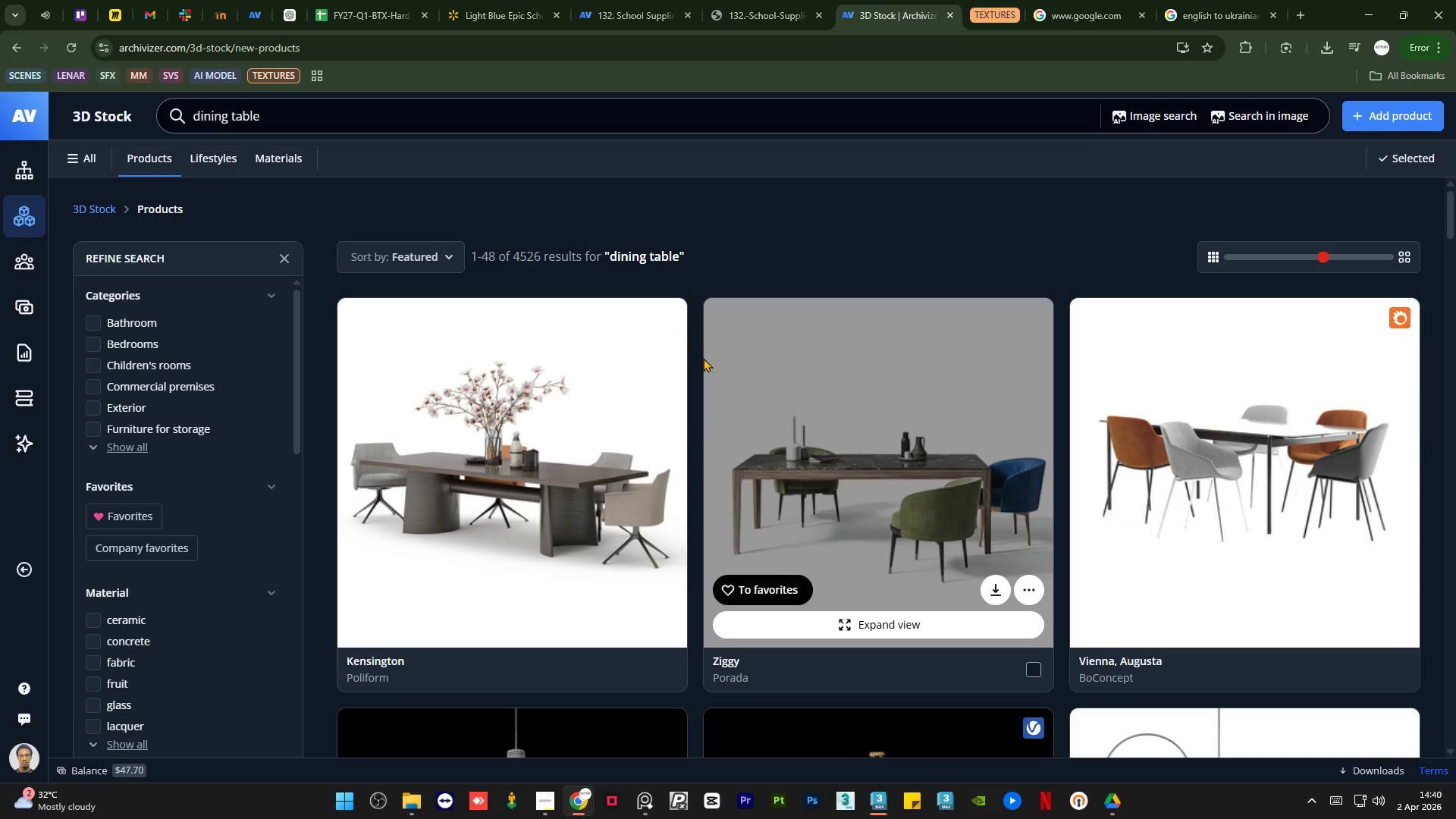 
wait(7.22)
 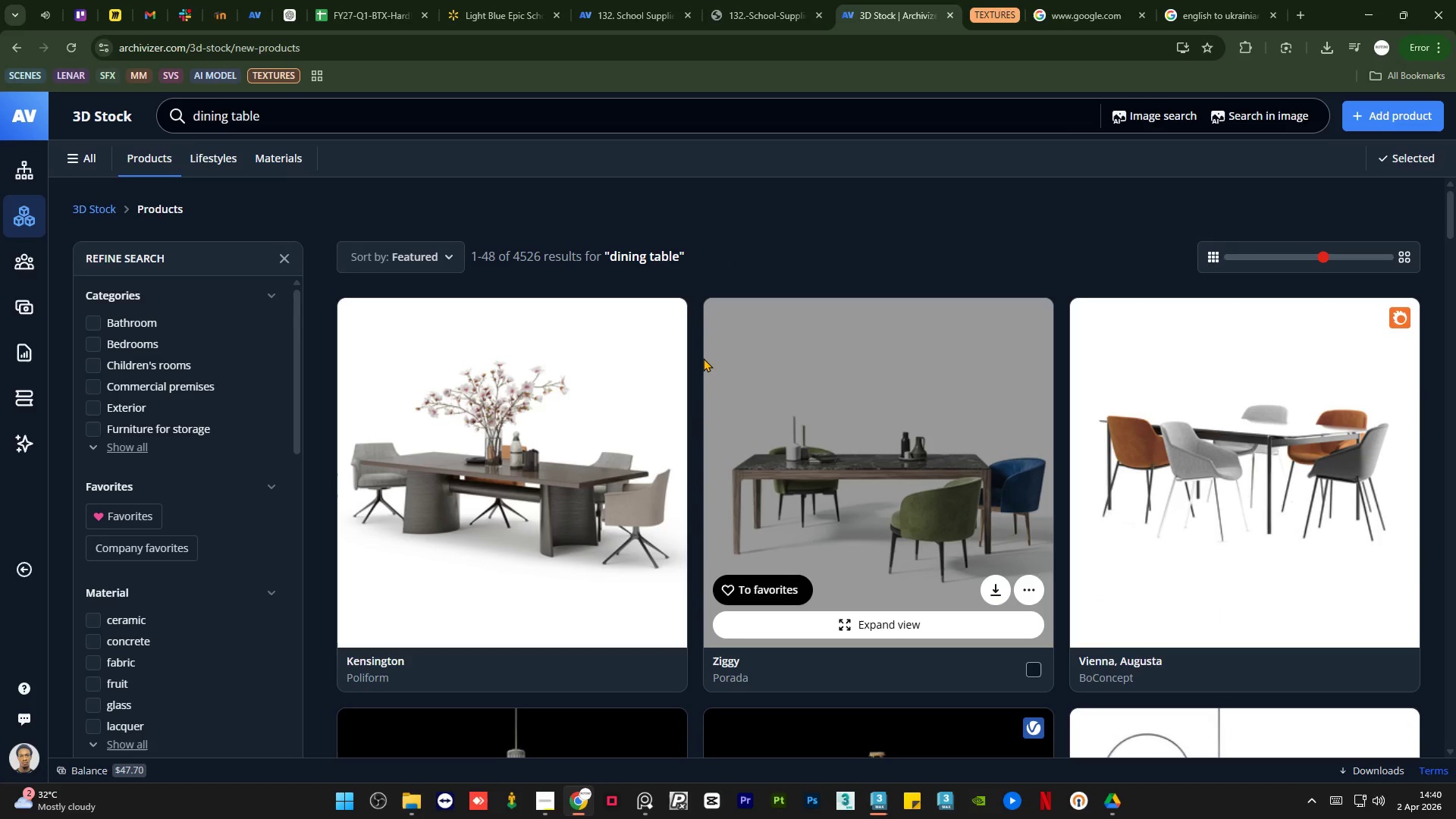 
left_click([620, 584])
 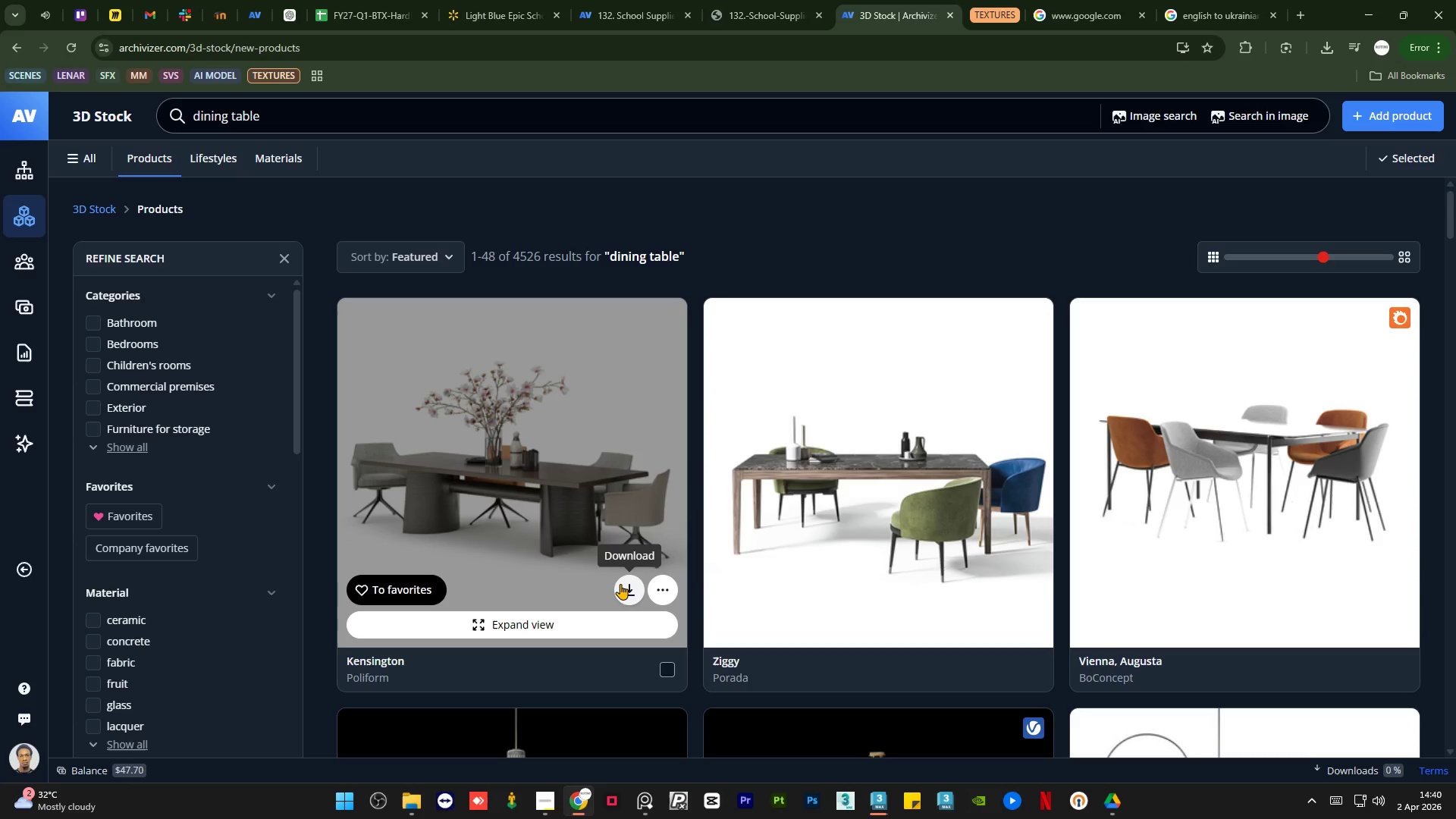 
scroll: coordinate [657, 495], scroll_direction: down, amount: 10.0
 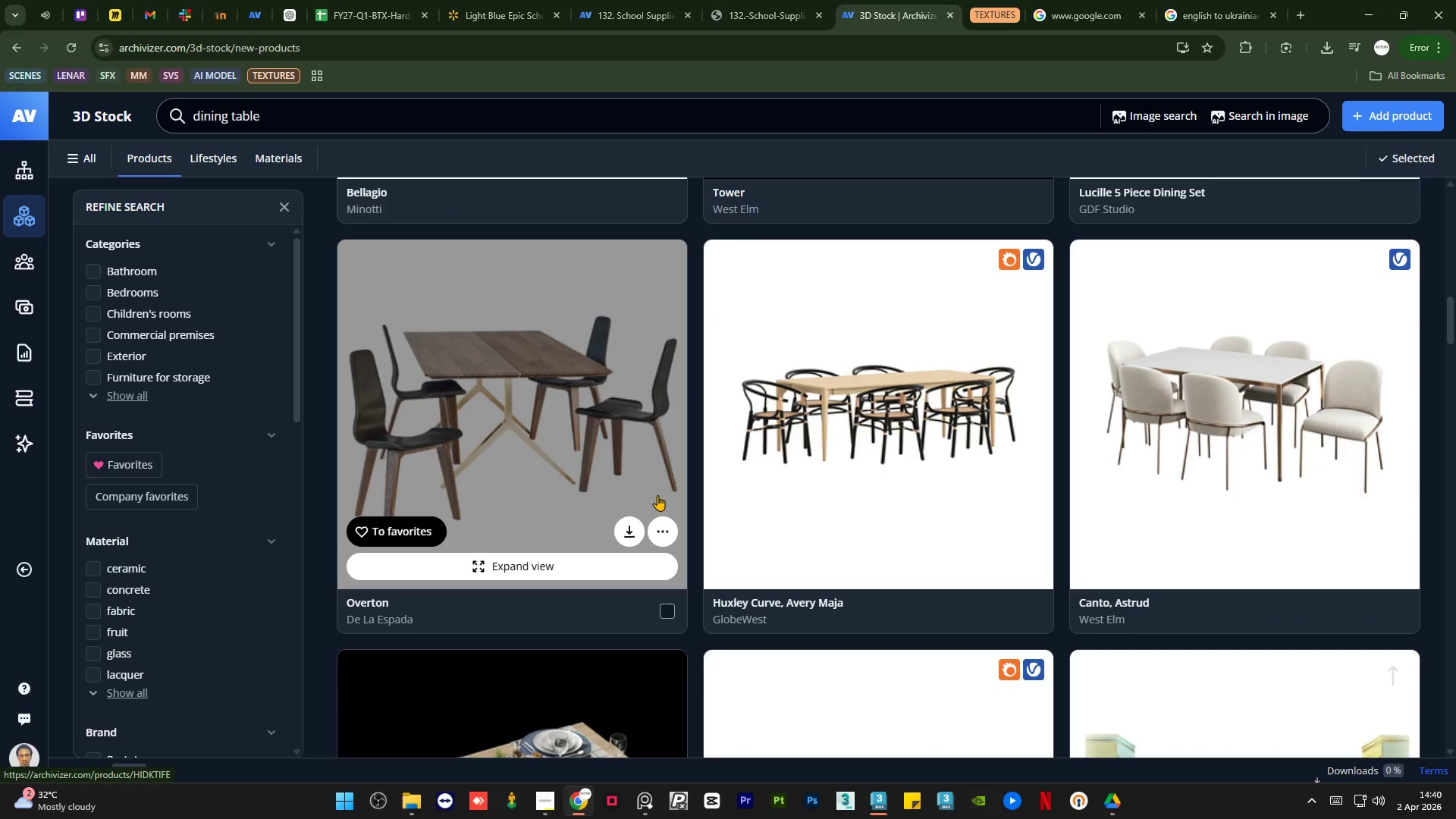 
scroll: coordinate [657, 495], scroll_direction: up, amount: 1.0
 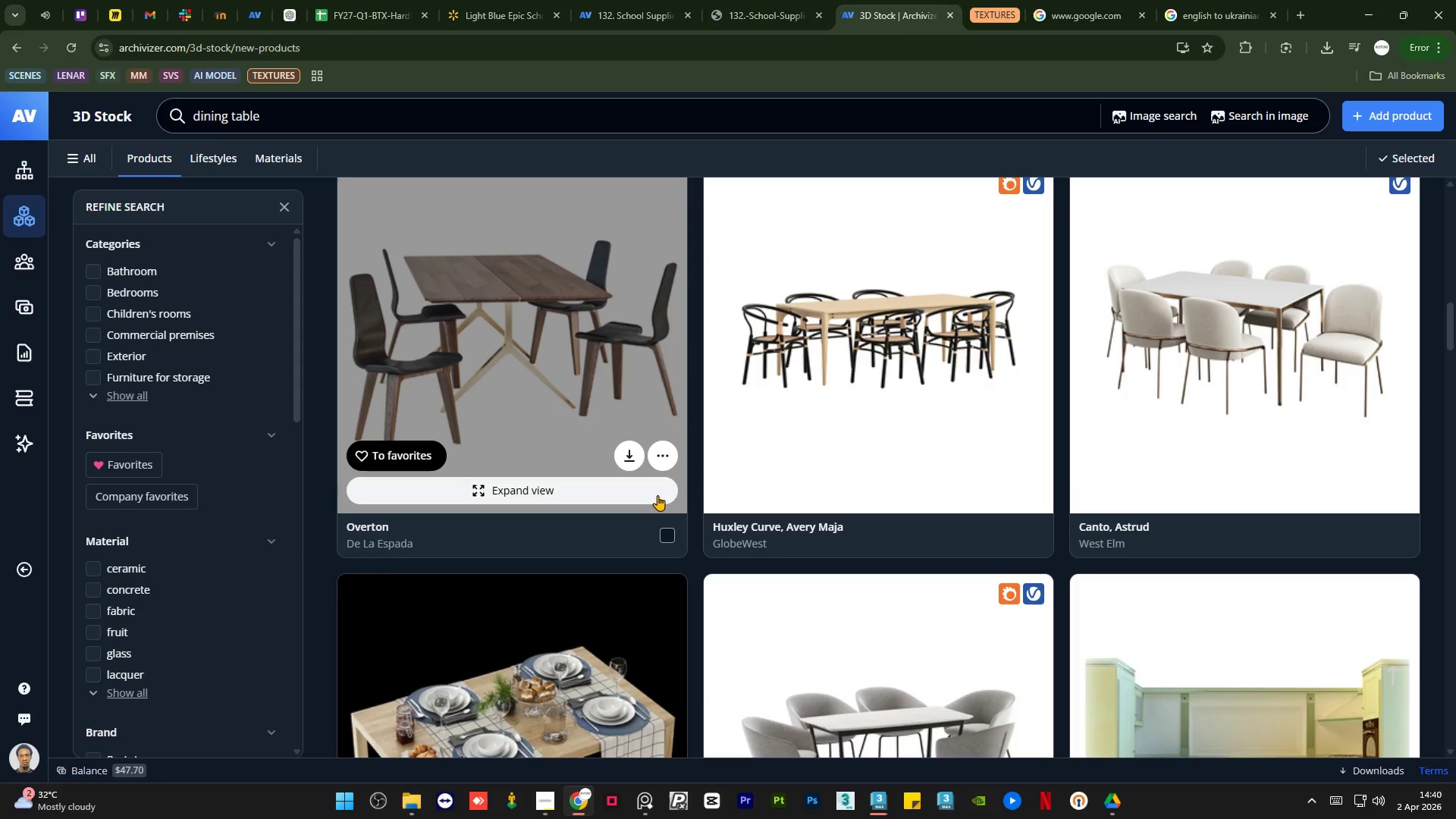 
scroll: coordinate [657, 495], scroll_direction: down, amount: 2.0
 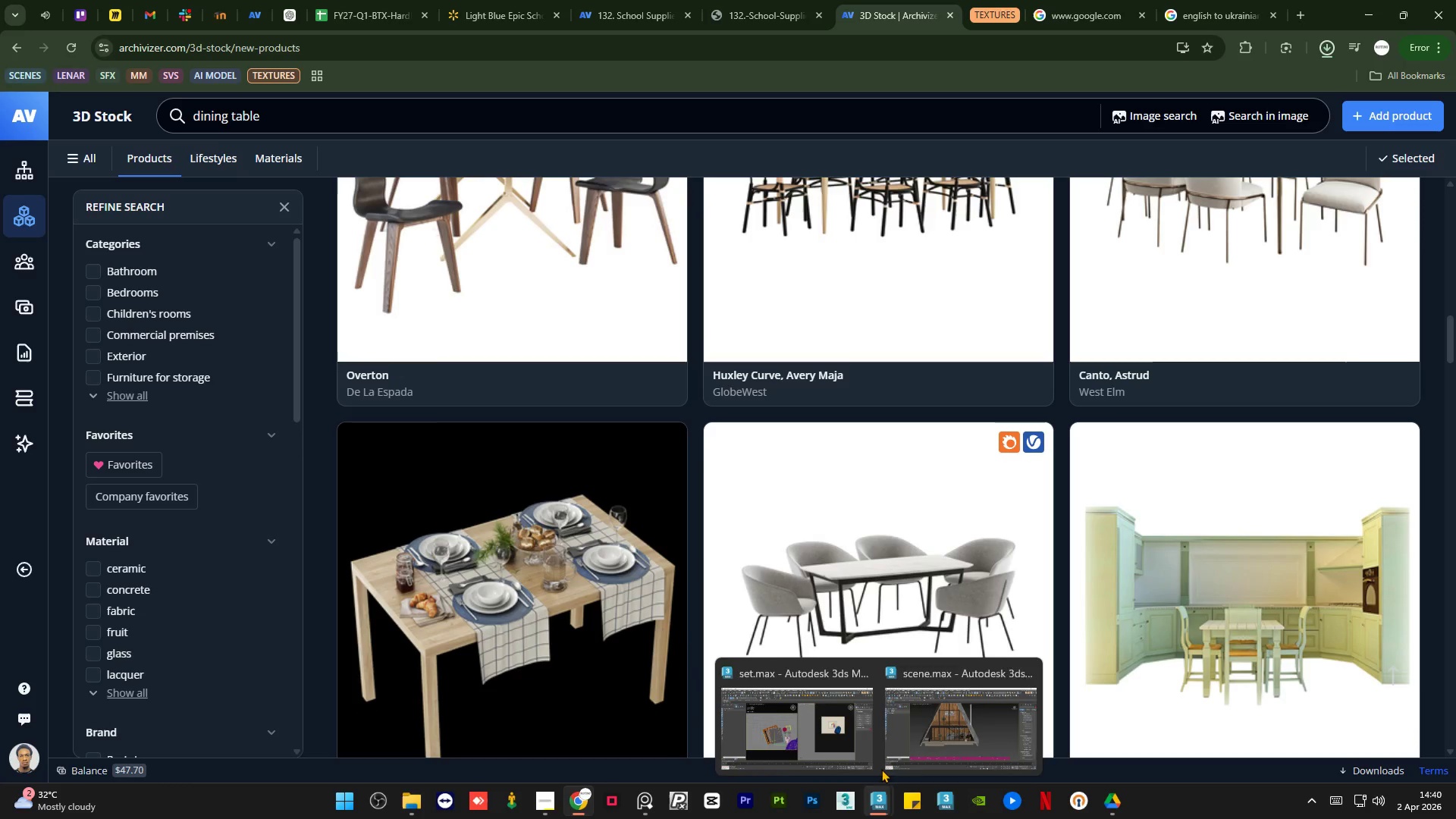 
left_click([911, 734])
 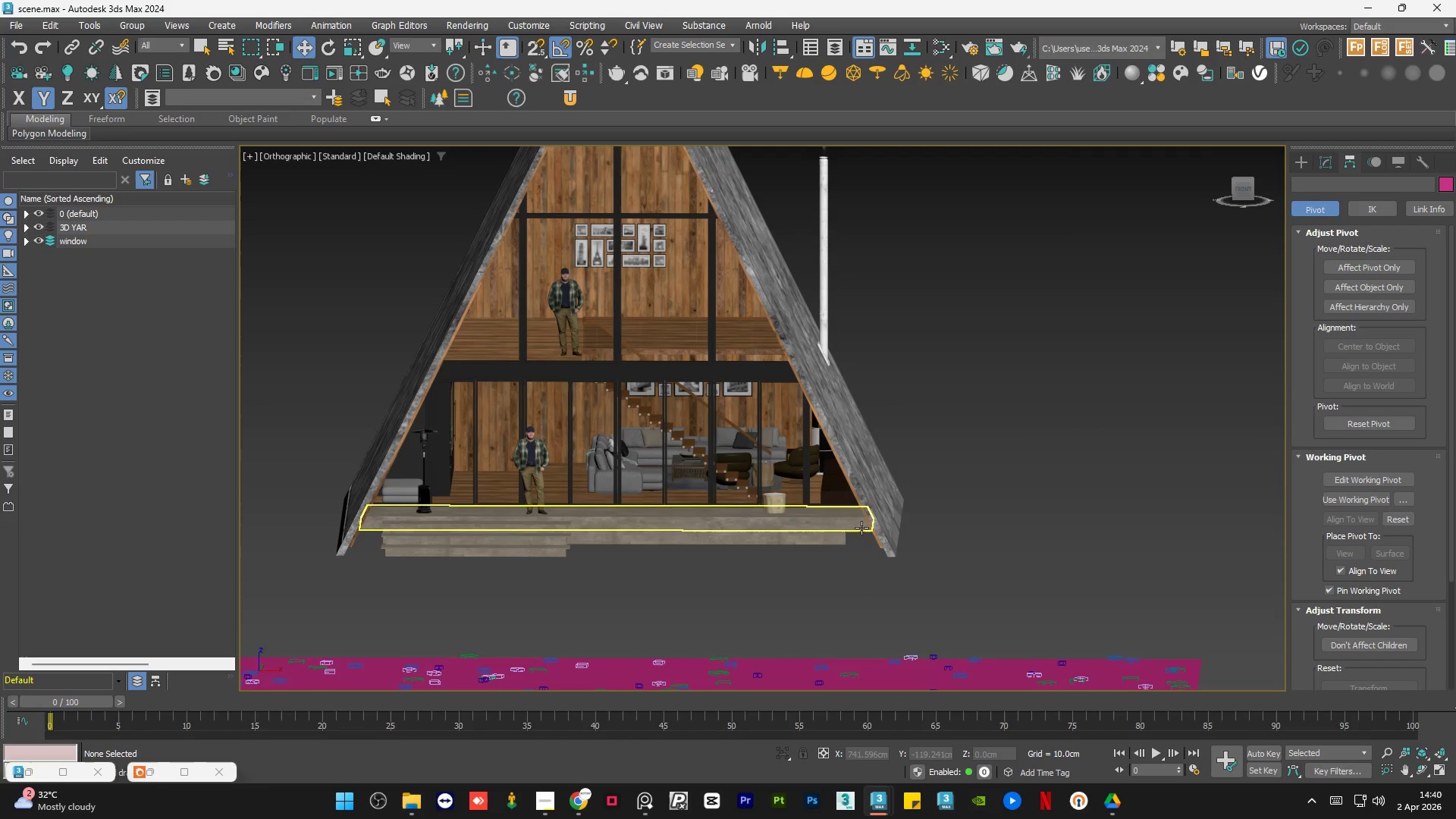 
hold_key(key=AltLeft, duration=1.06)
 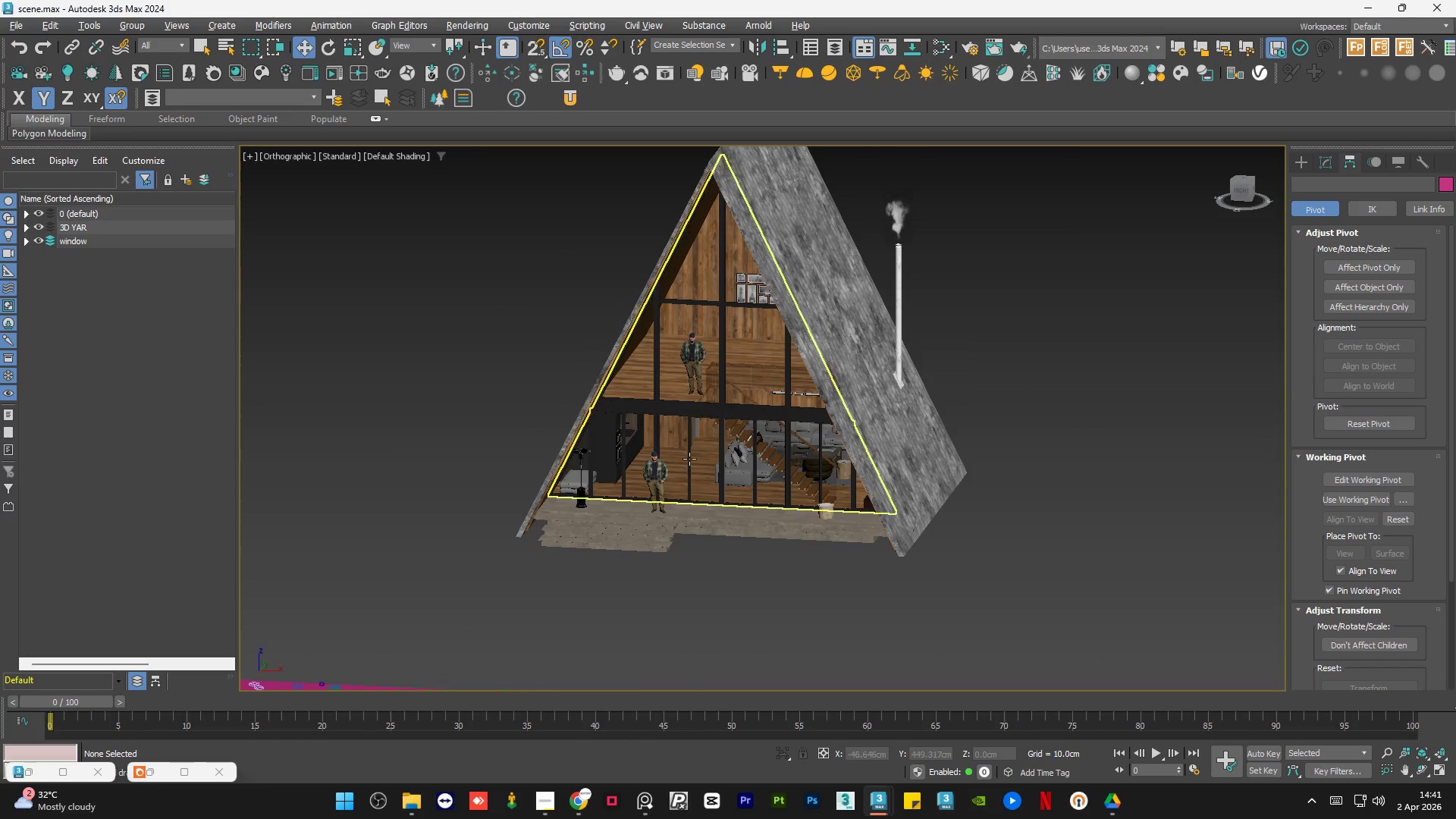 
scroll: coordinate [916, 544], scroll_direction: down, amount: 1.0
 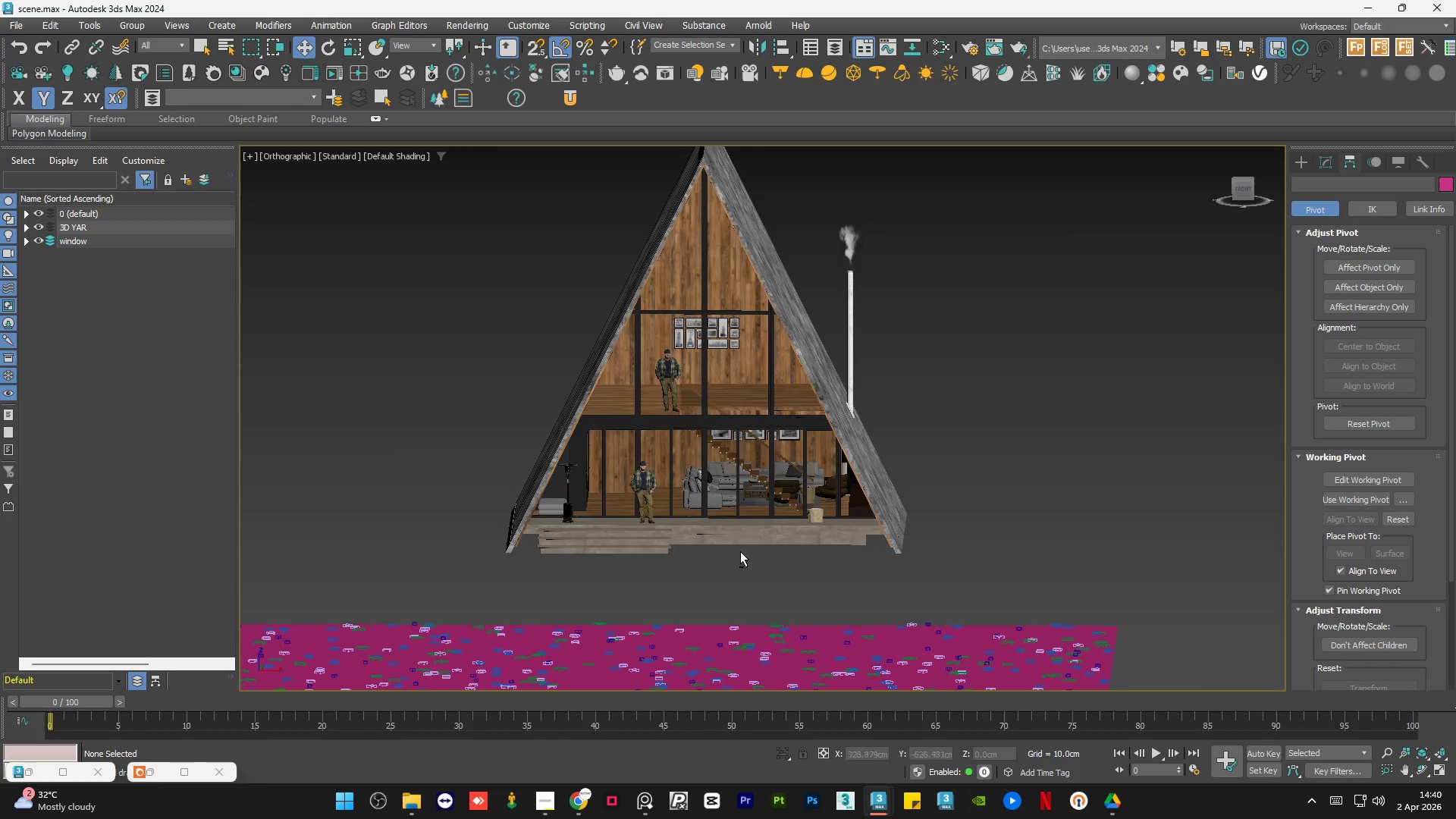 
scroll: coordinate [691, 453], scroll_direction: up, amount: 3.0
 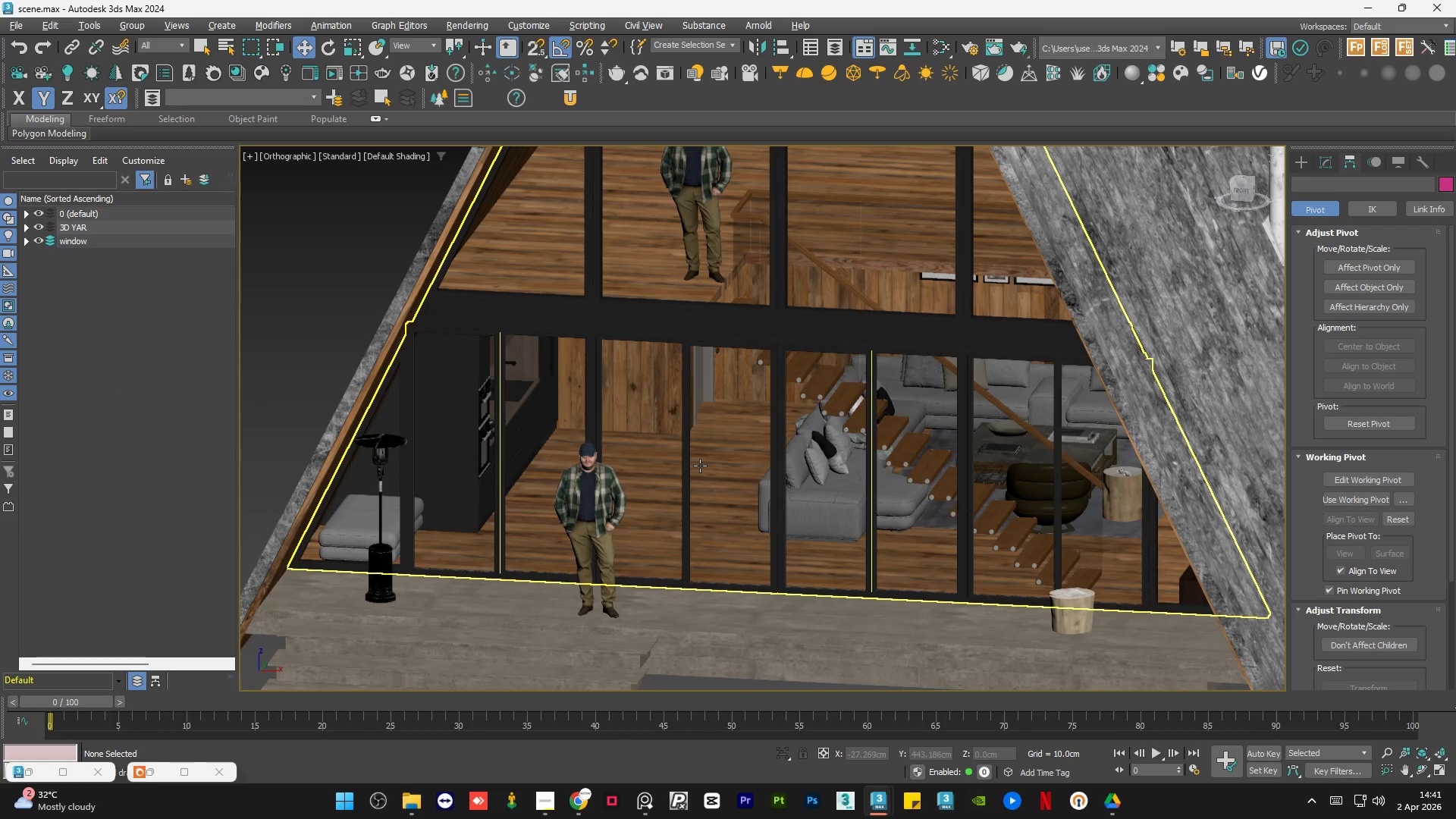 
hold_key(key=AltLeft, duration=1.5)
 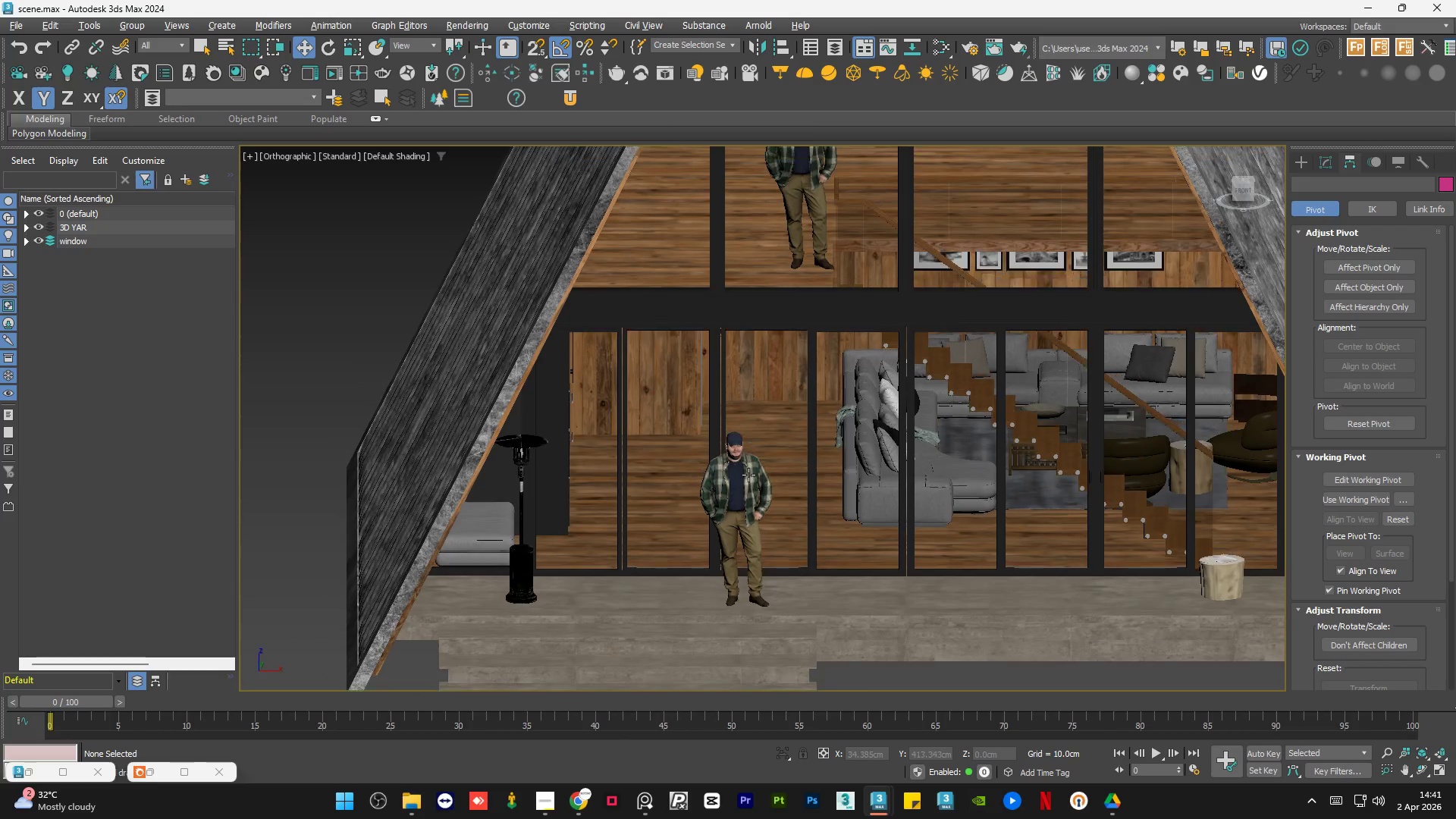 
hold_key(key=AltLeft, duration=0.73)
 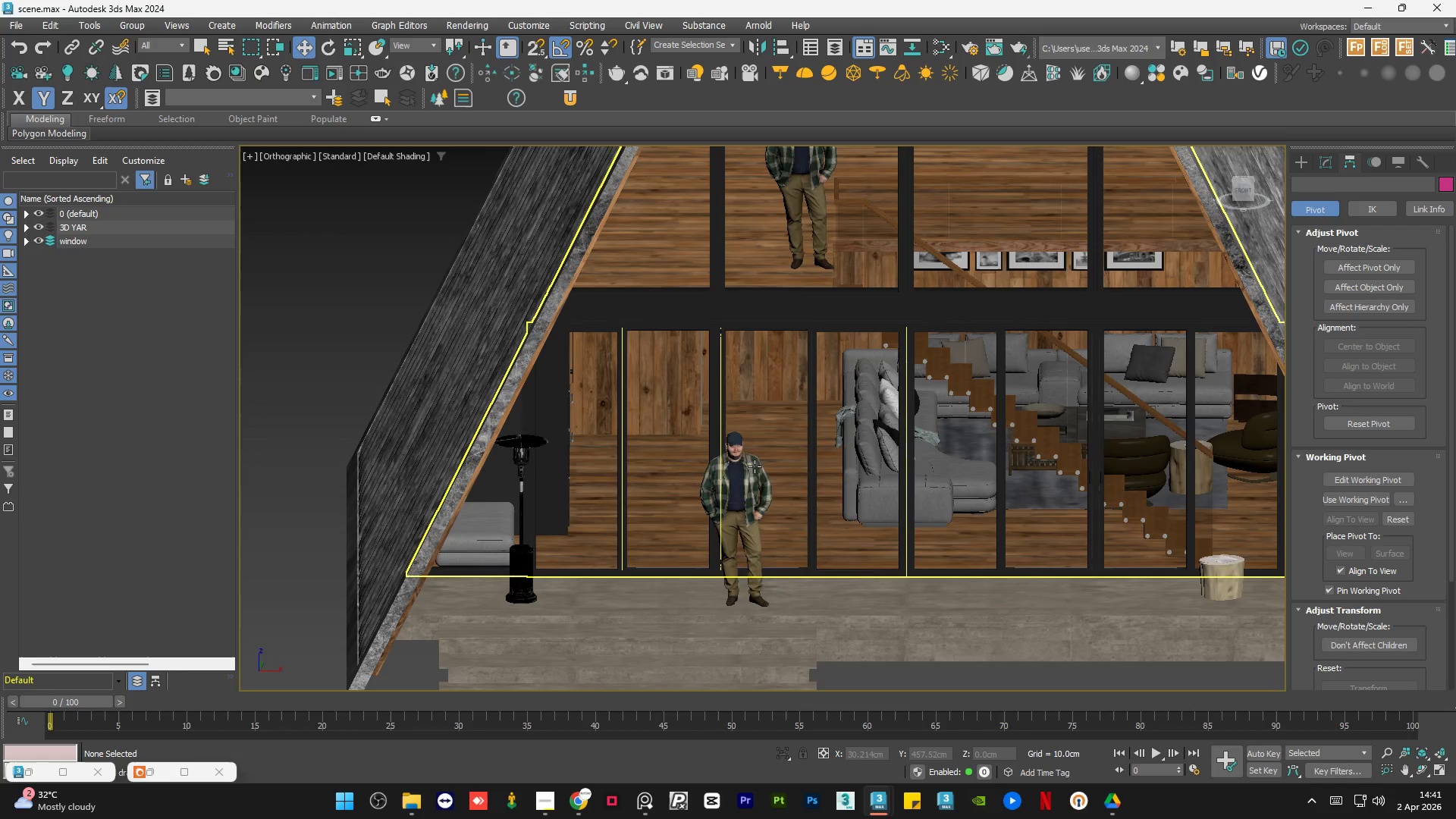 
hold_key(key=AltLeft, duration=1.5)
 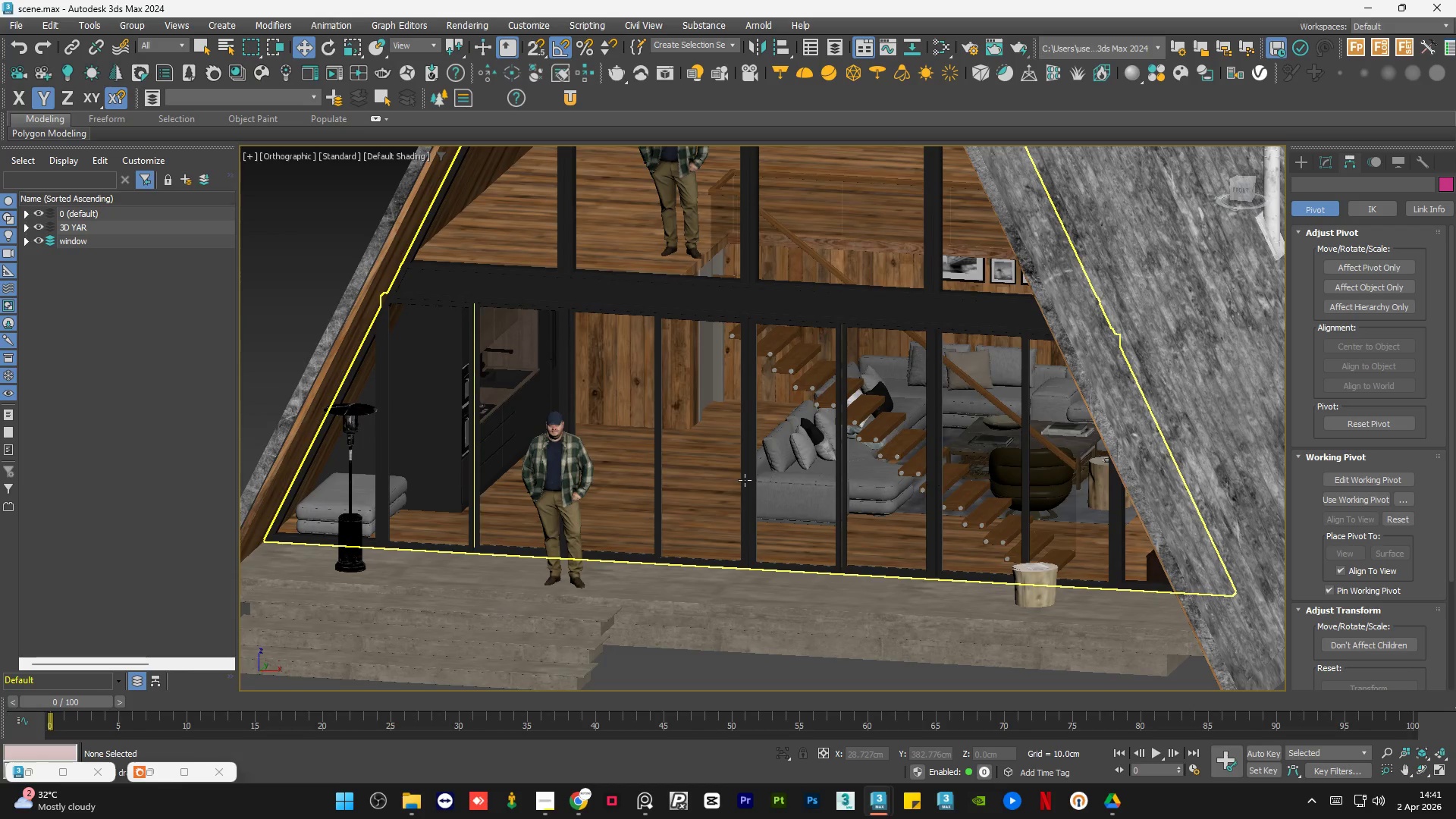 
key(Alt+AltLeft)
 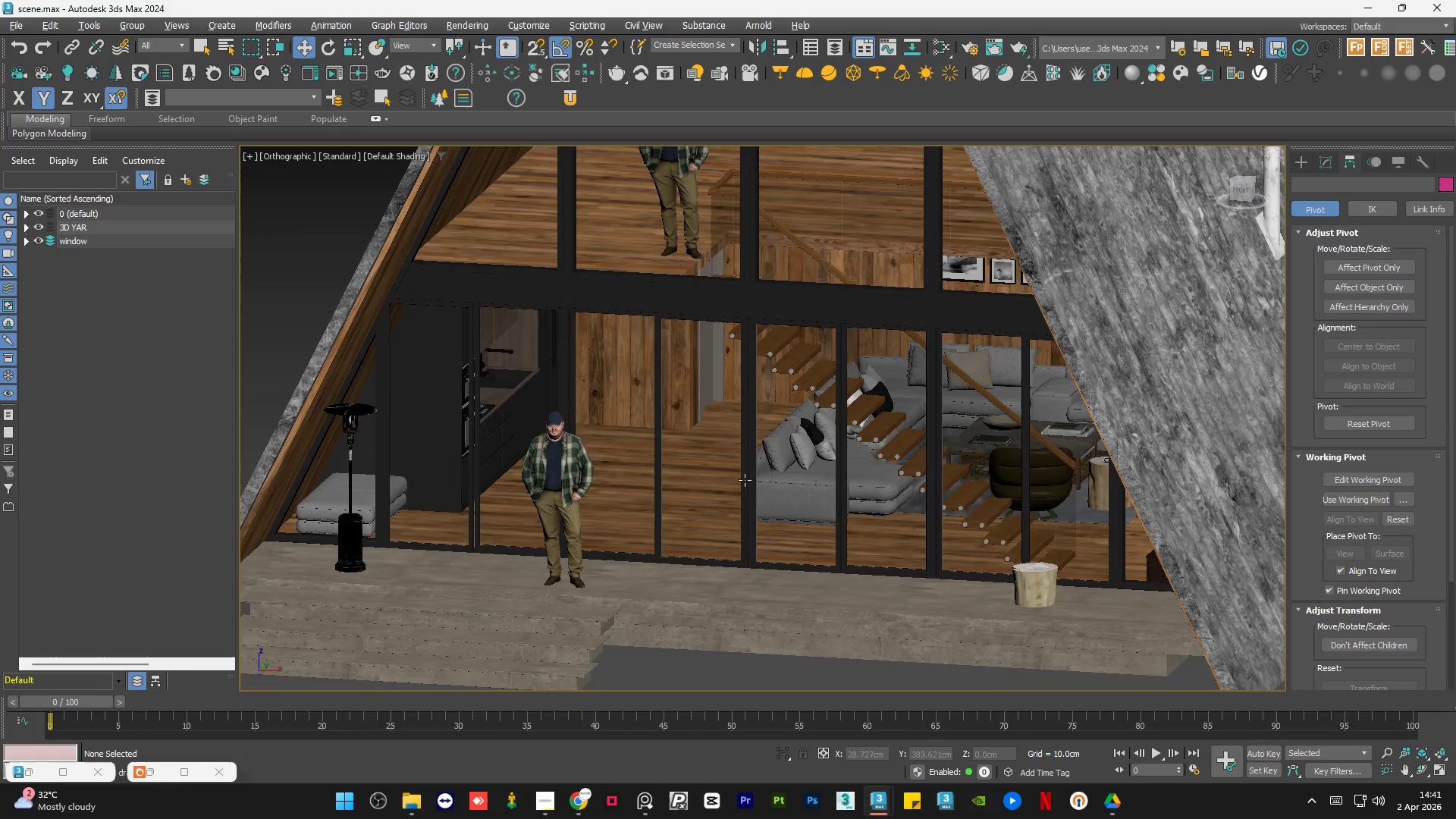 
key(Alt+AltLeft)
 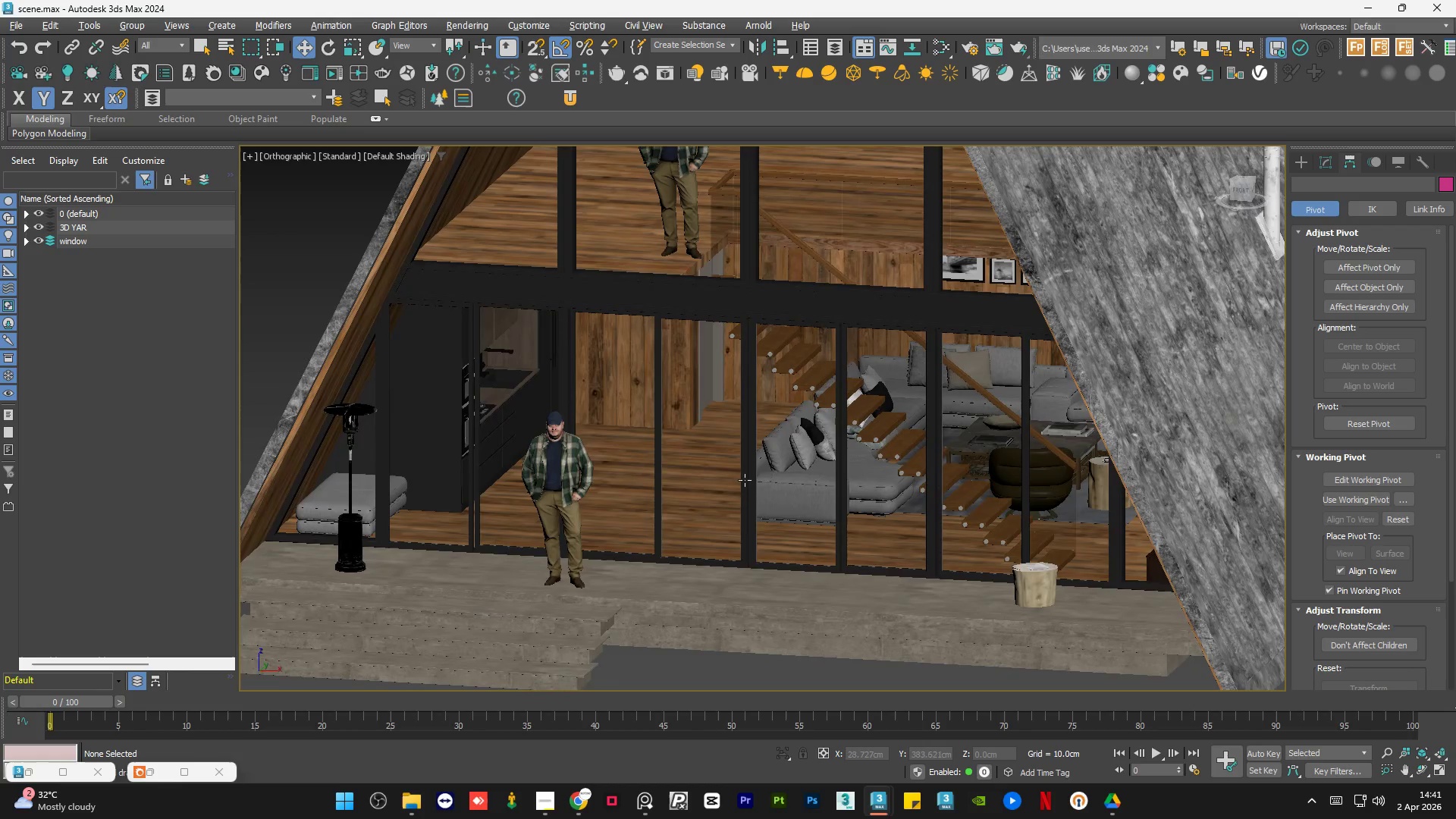 
key(Alt+AltLeft)
 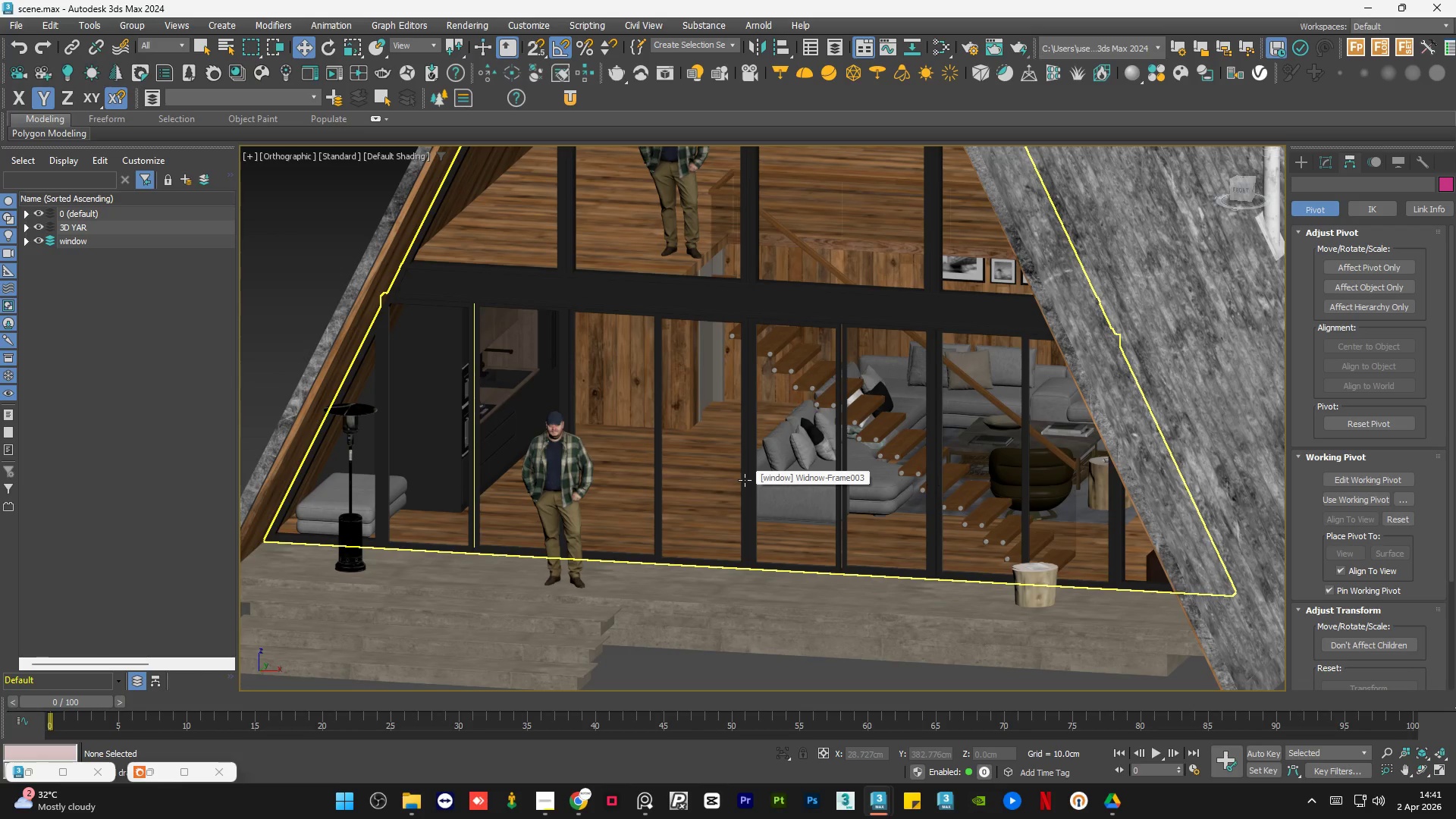 
wait(14.27)
 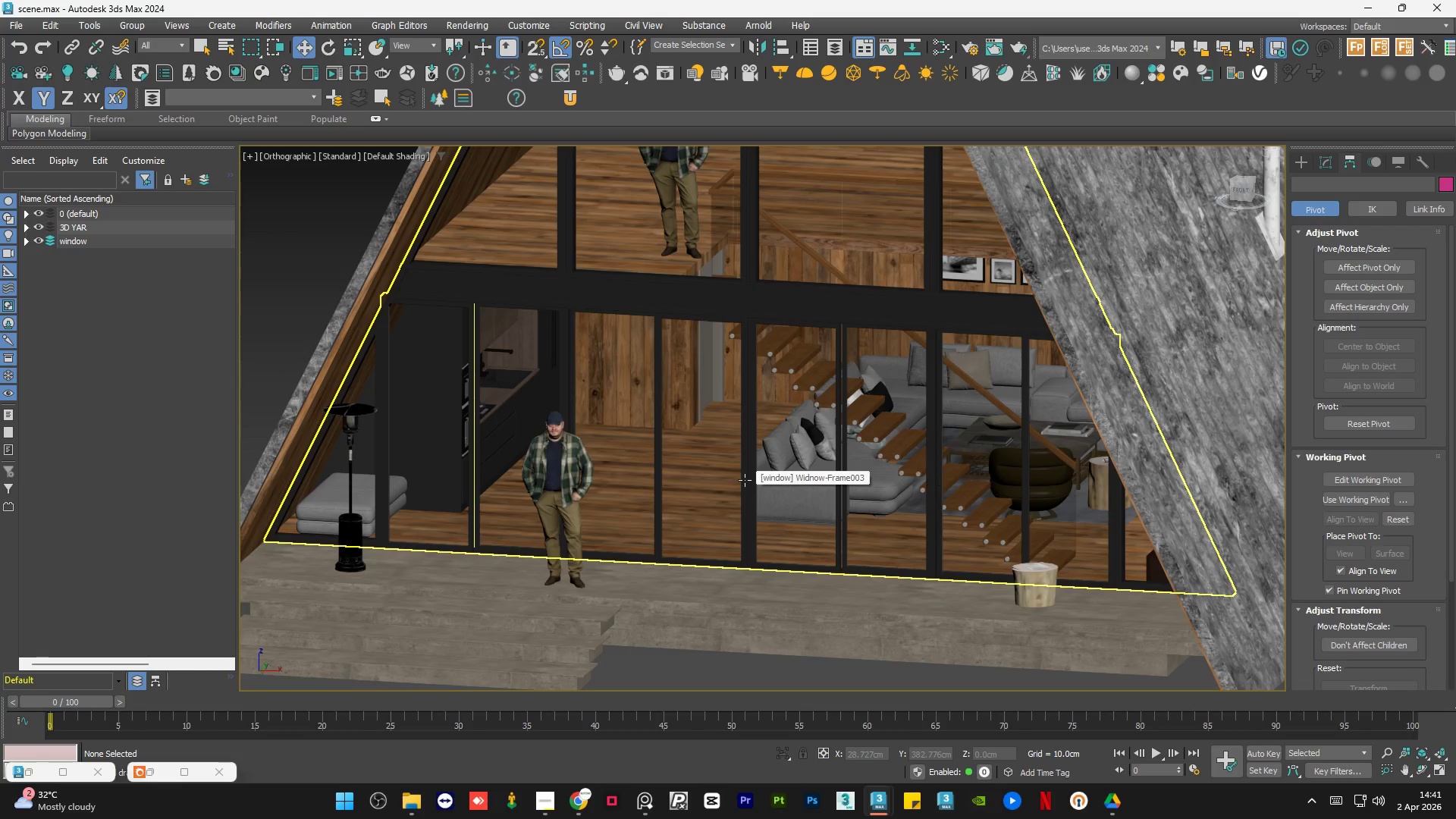 
left_click([649, 802])
 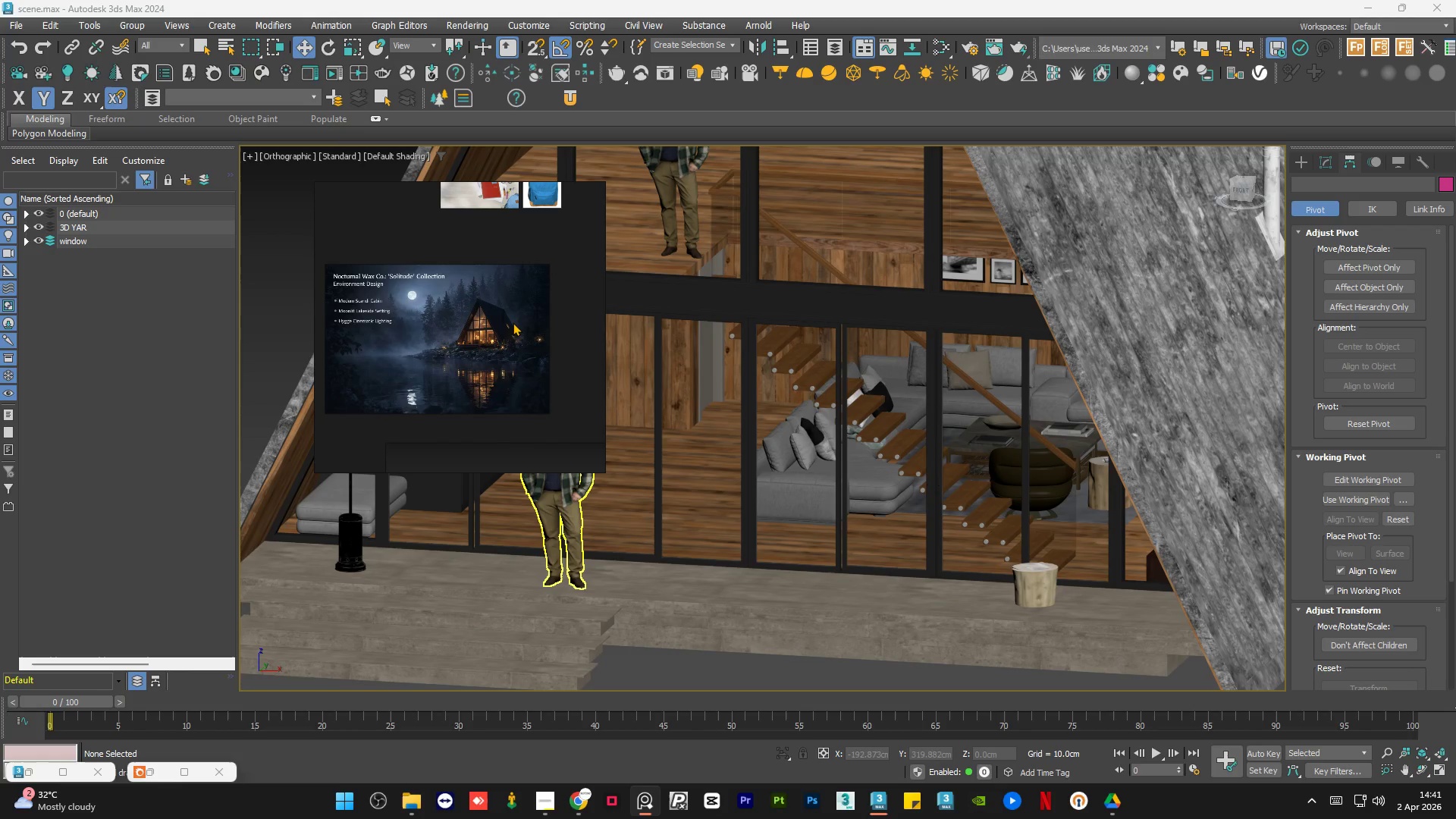 
scroll: coordinate [401, 386], scroll_direction: up, amount: 11.0
 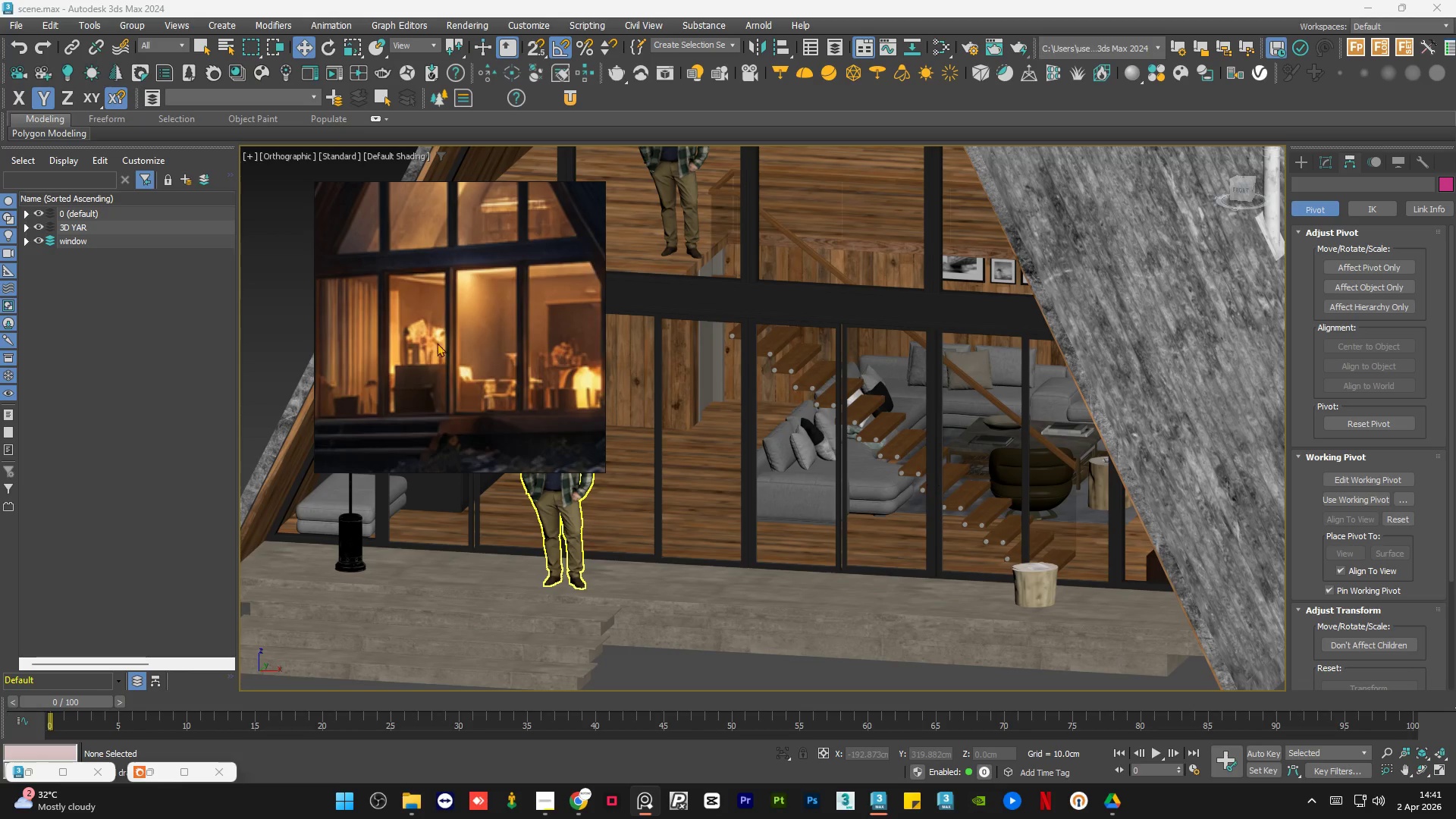 
scroll: coordinate [448, 340], scroll_direction: down, amount: 2.0
 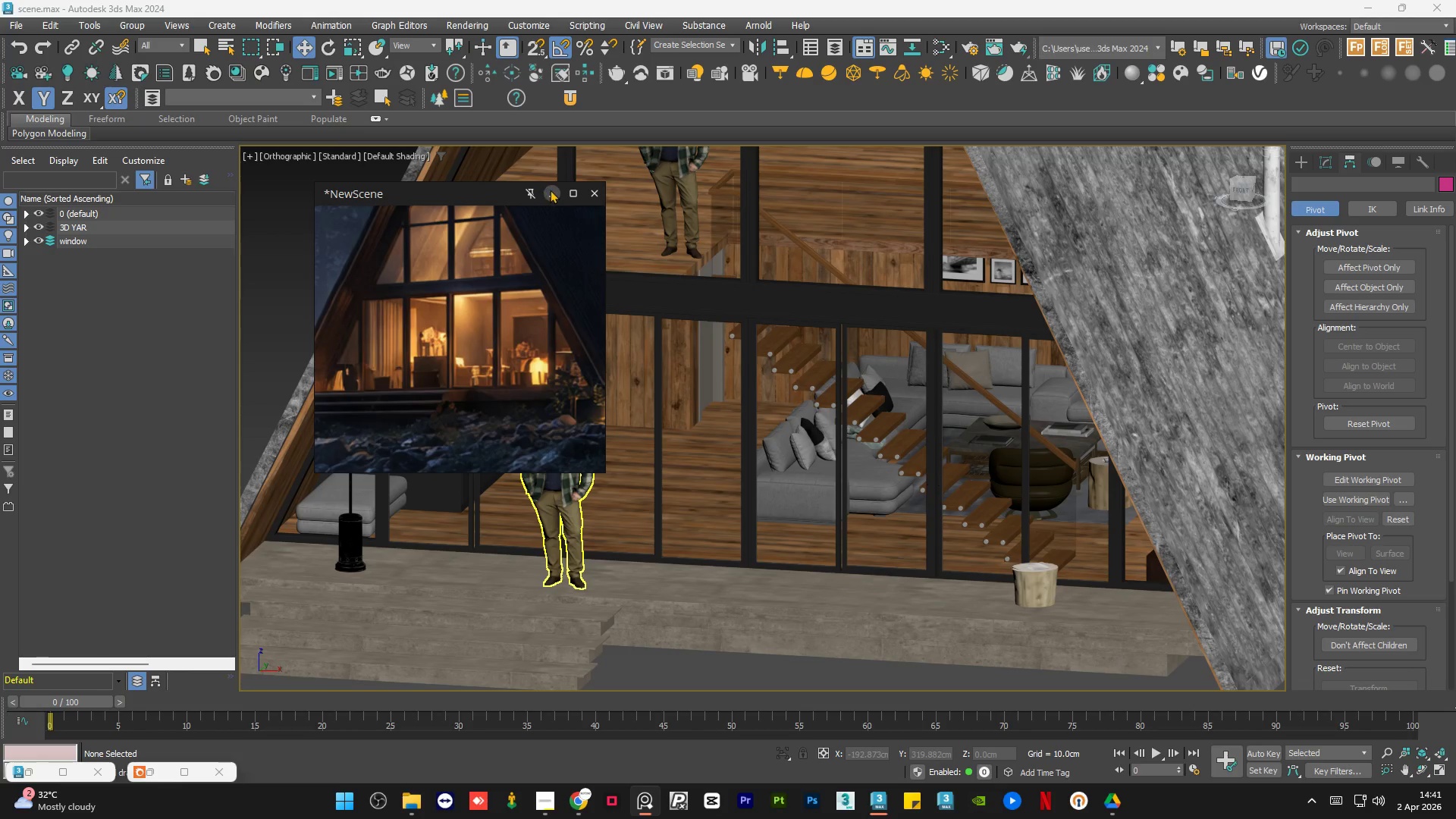 
left_click([550, 190])
 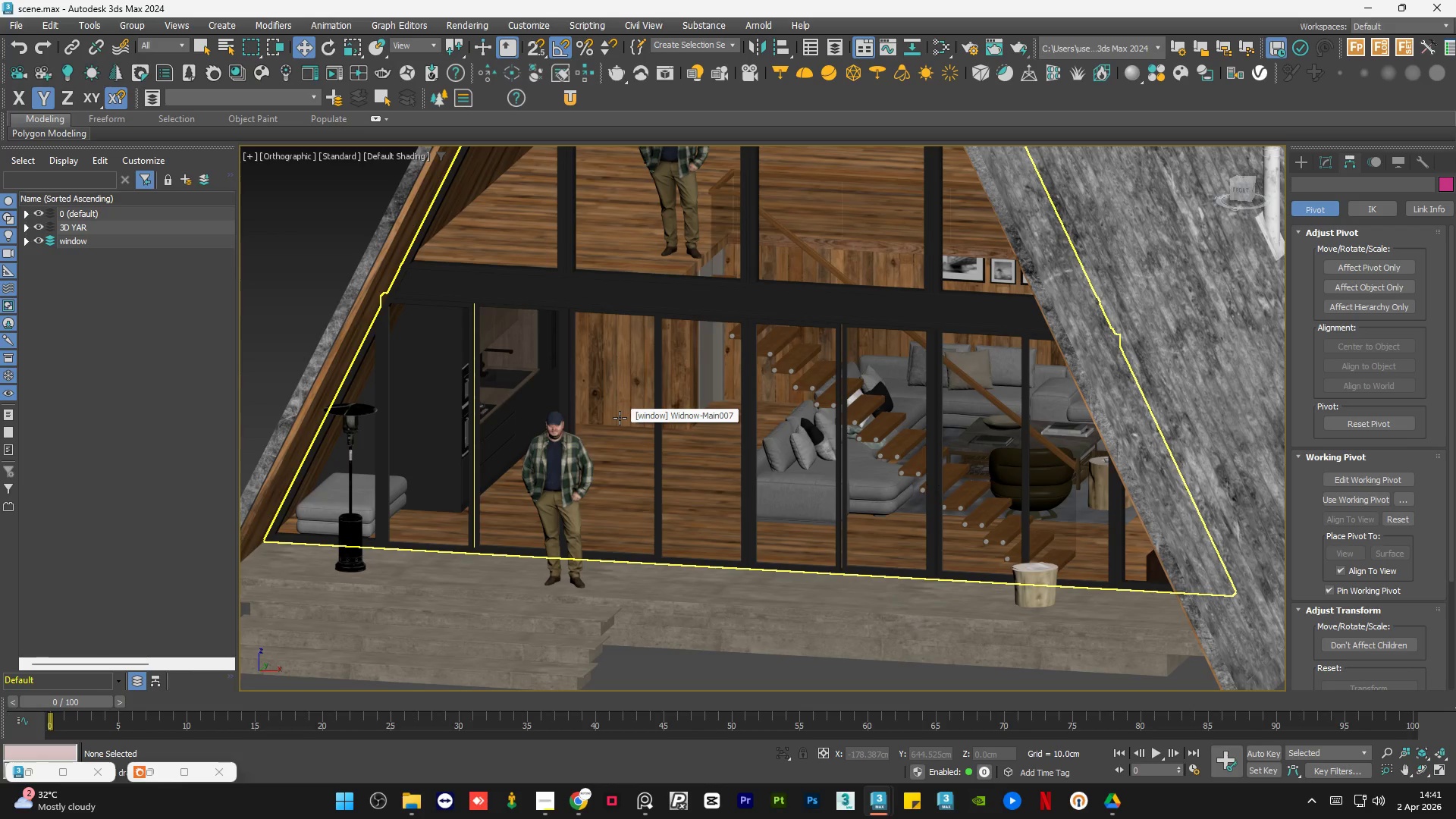 
wait(5.49)
 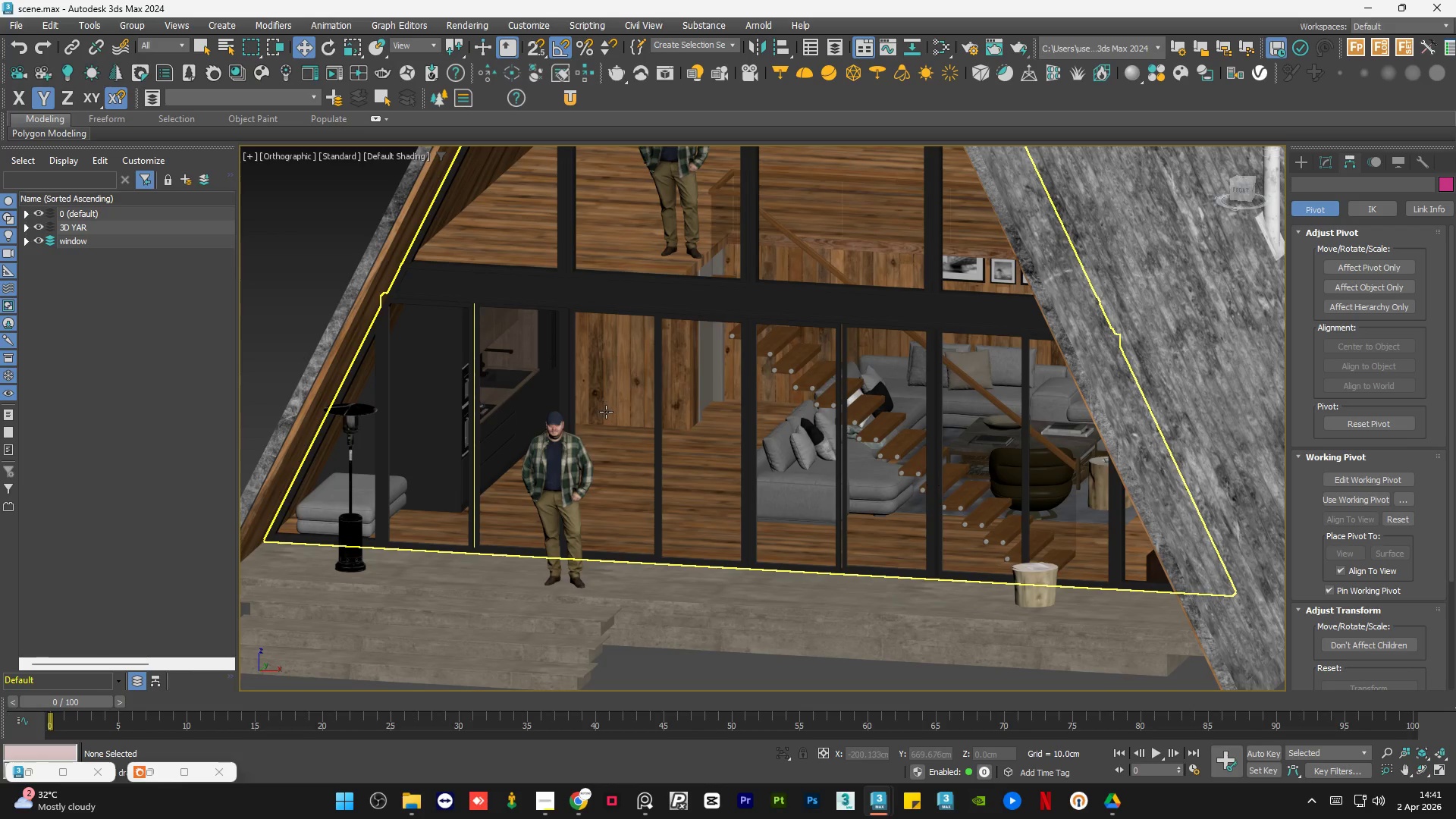 
scroll: coordinate [566, 366], scroll_direction: up, amount: 8.0
 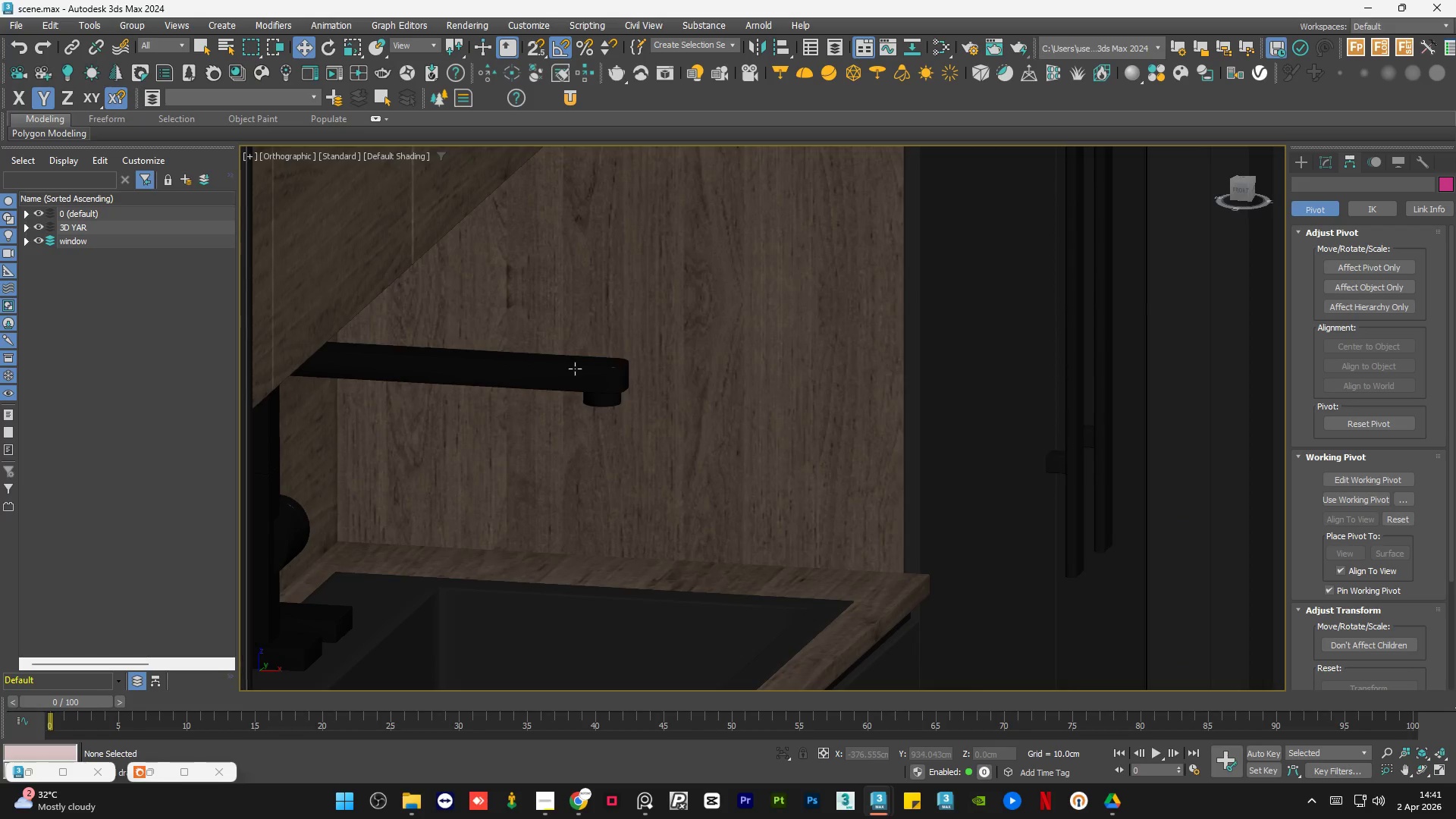 
scroll: coordinate [735, 378], scroll_direction: down, amount: 8.0
 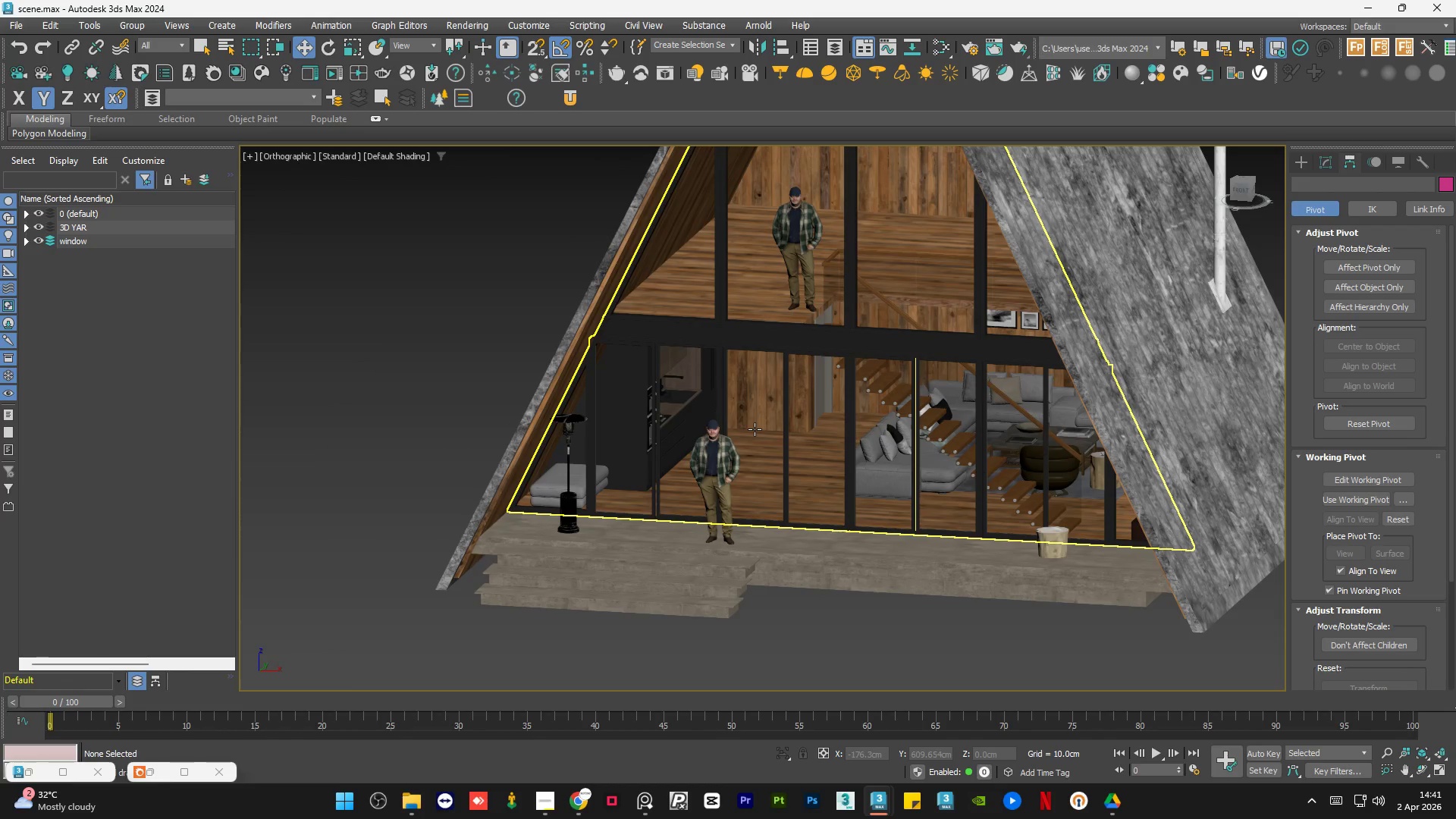 
scroll: coordinate [834, 306], scroll_direction: up, amount: 7.0
 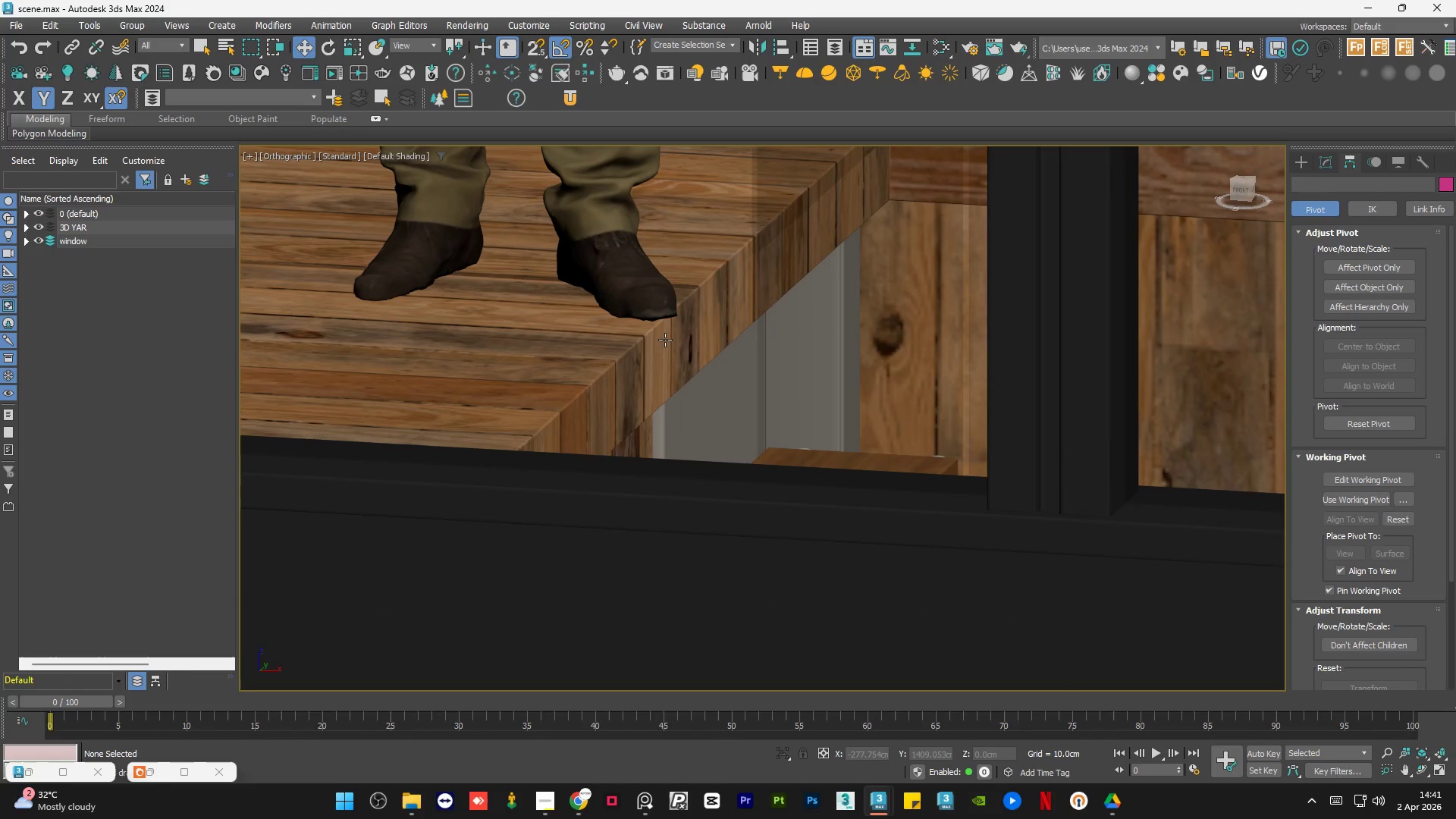 
scroll: coordinate [661, 352], scroll_direction: down, amount: 8.0
 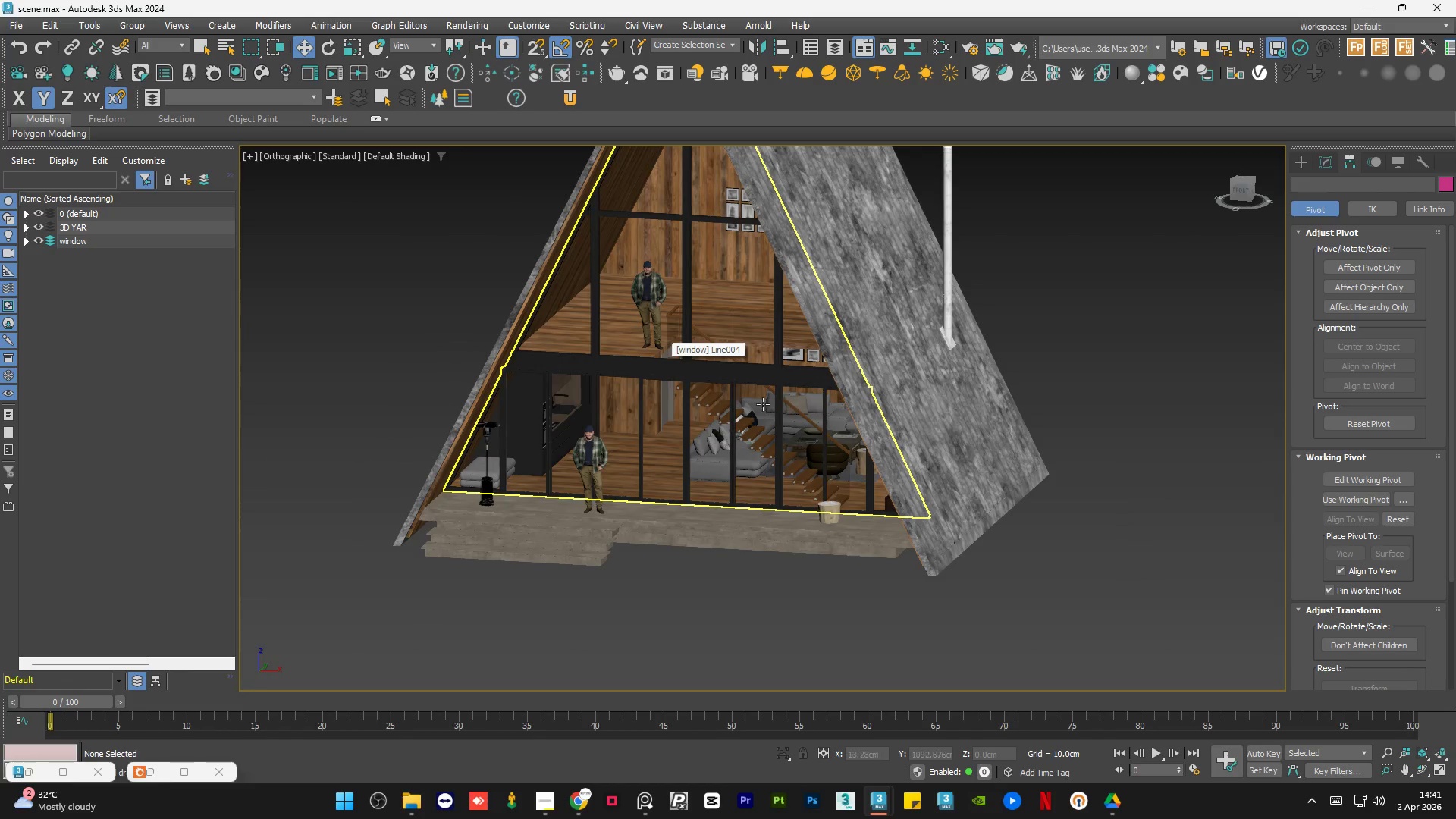 
hold_key(key=AltLeft, duration=1.5)
 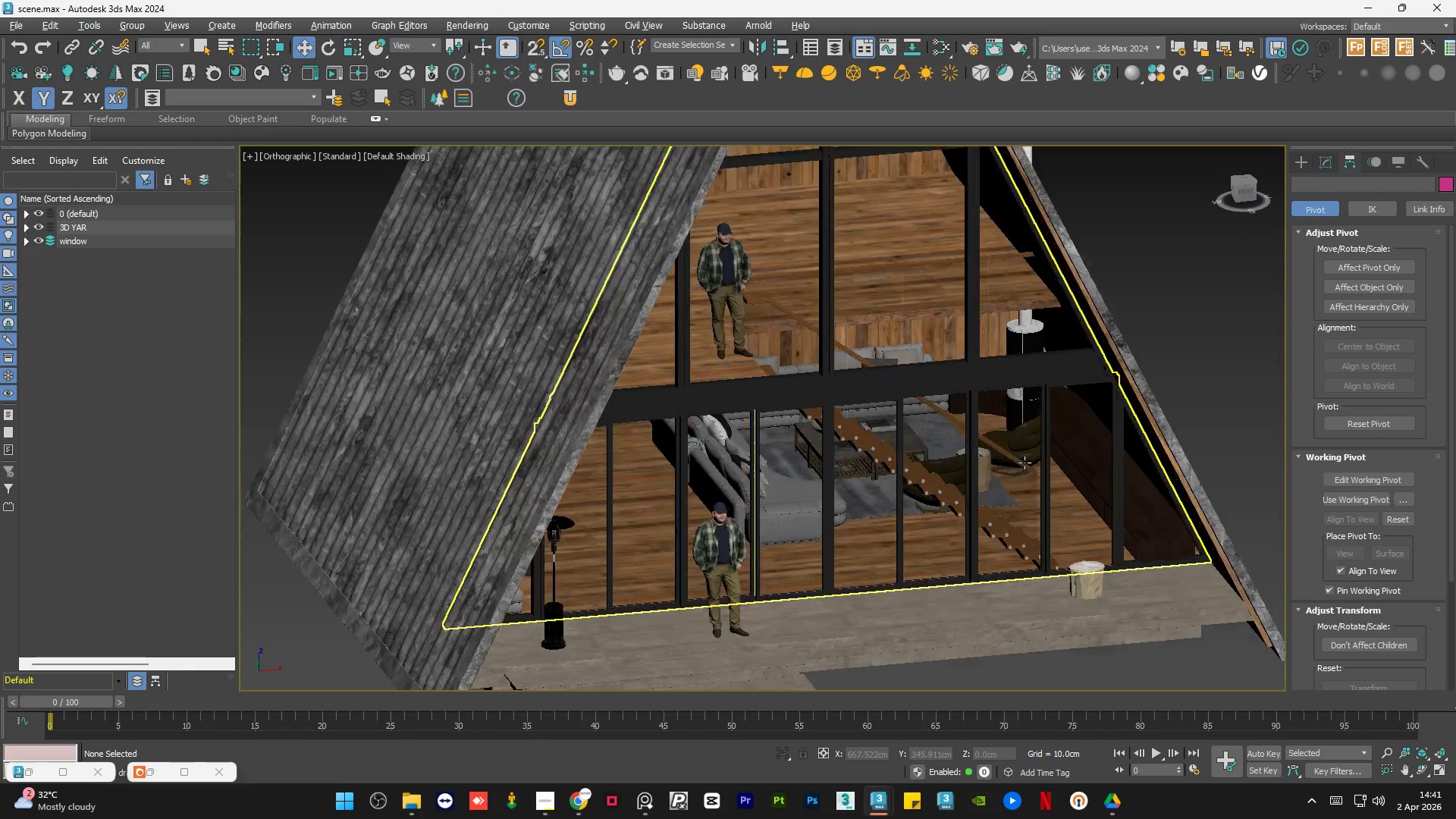 
key(Alt+AltLeft)
 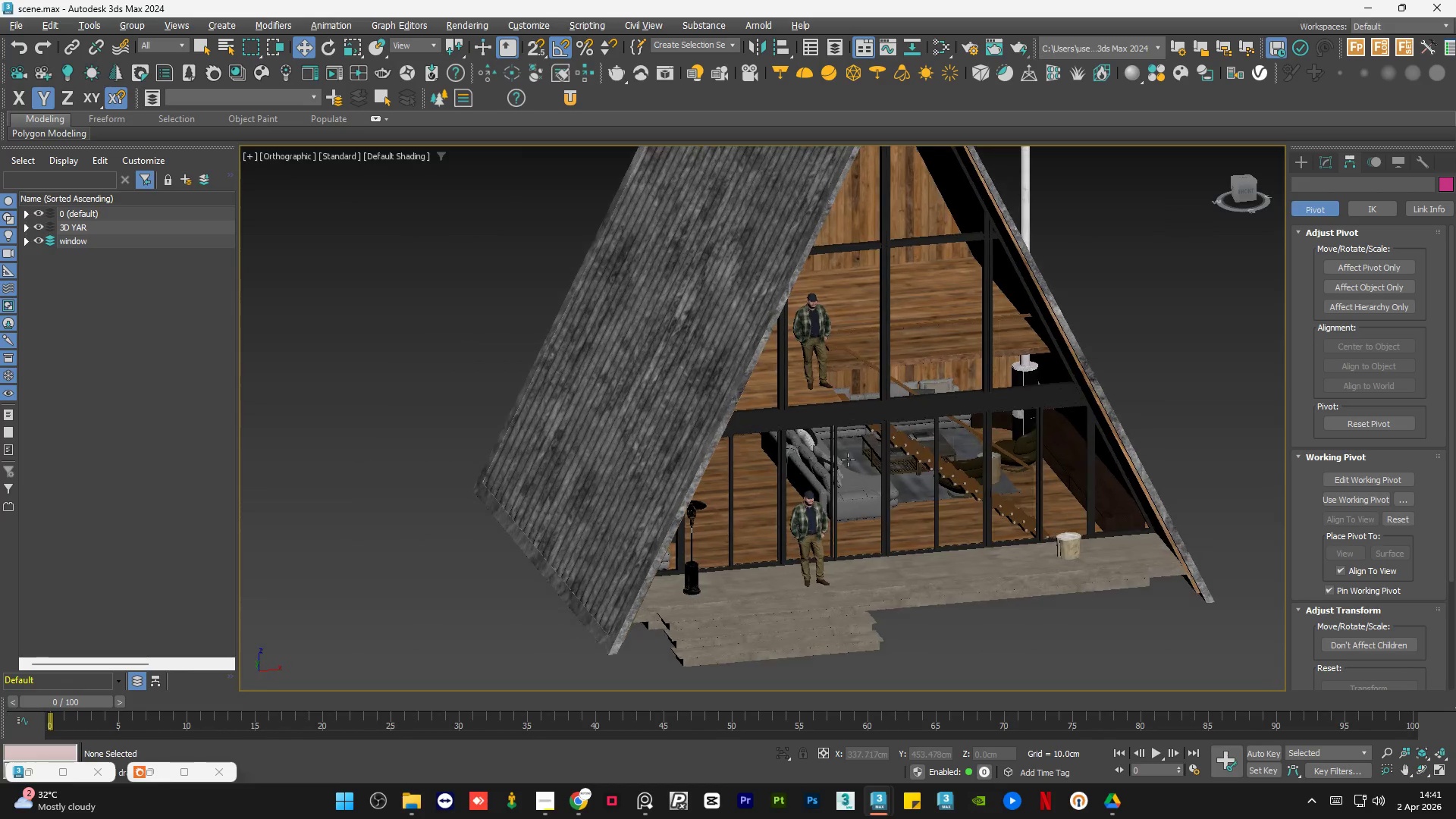 
key(Alt+AltLeft)
 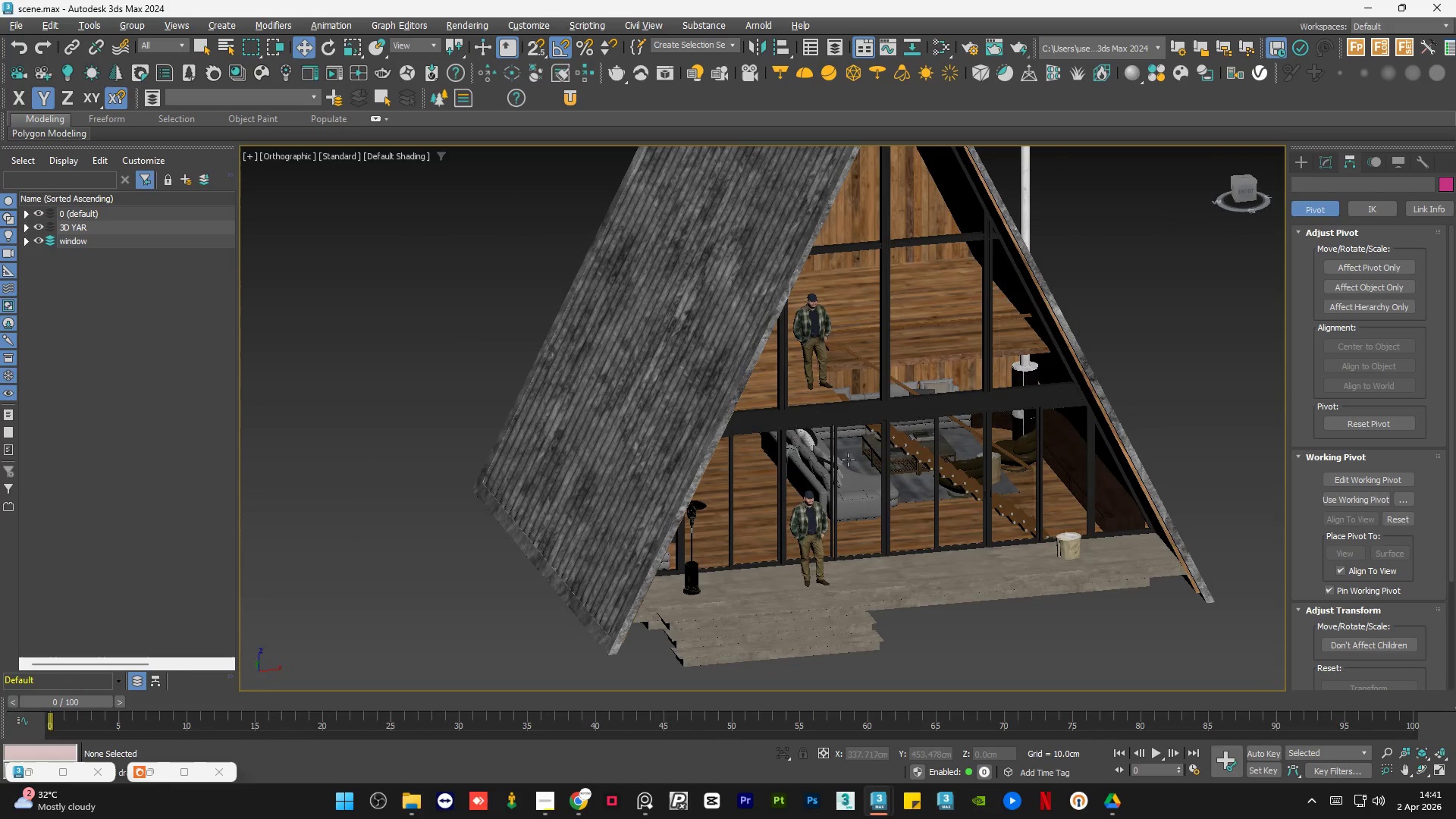 
key(Alt+AltLeft)
 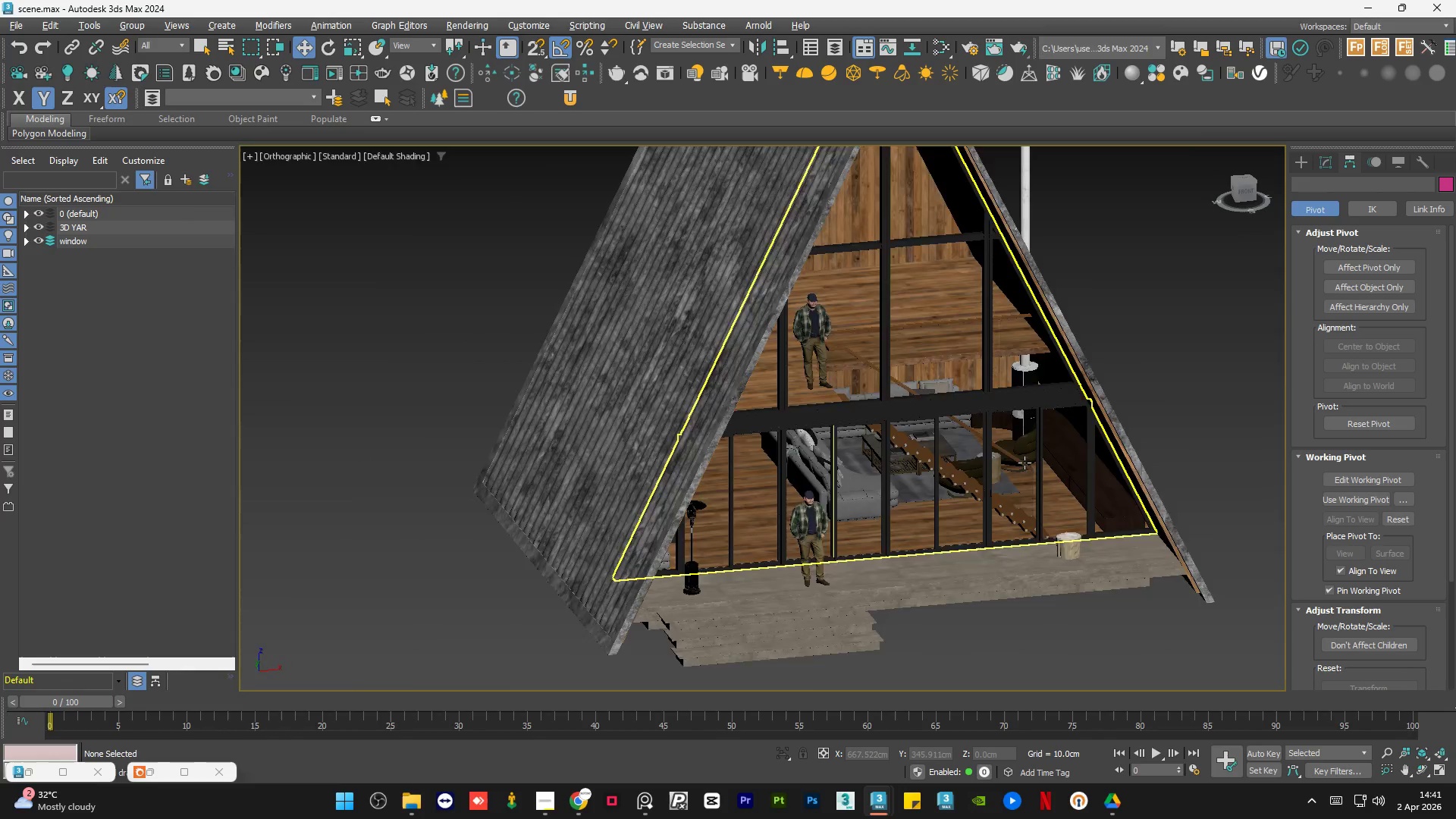 
scroll: coordinate [1025, 463], scroll_direction: up, amount: 5.0
 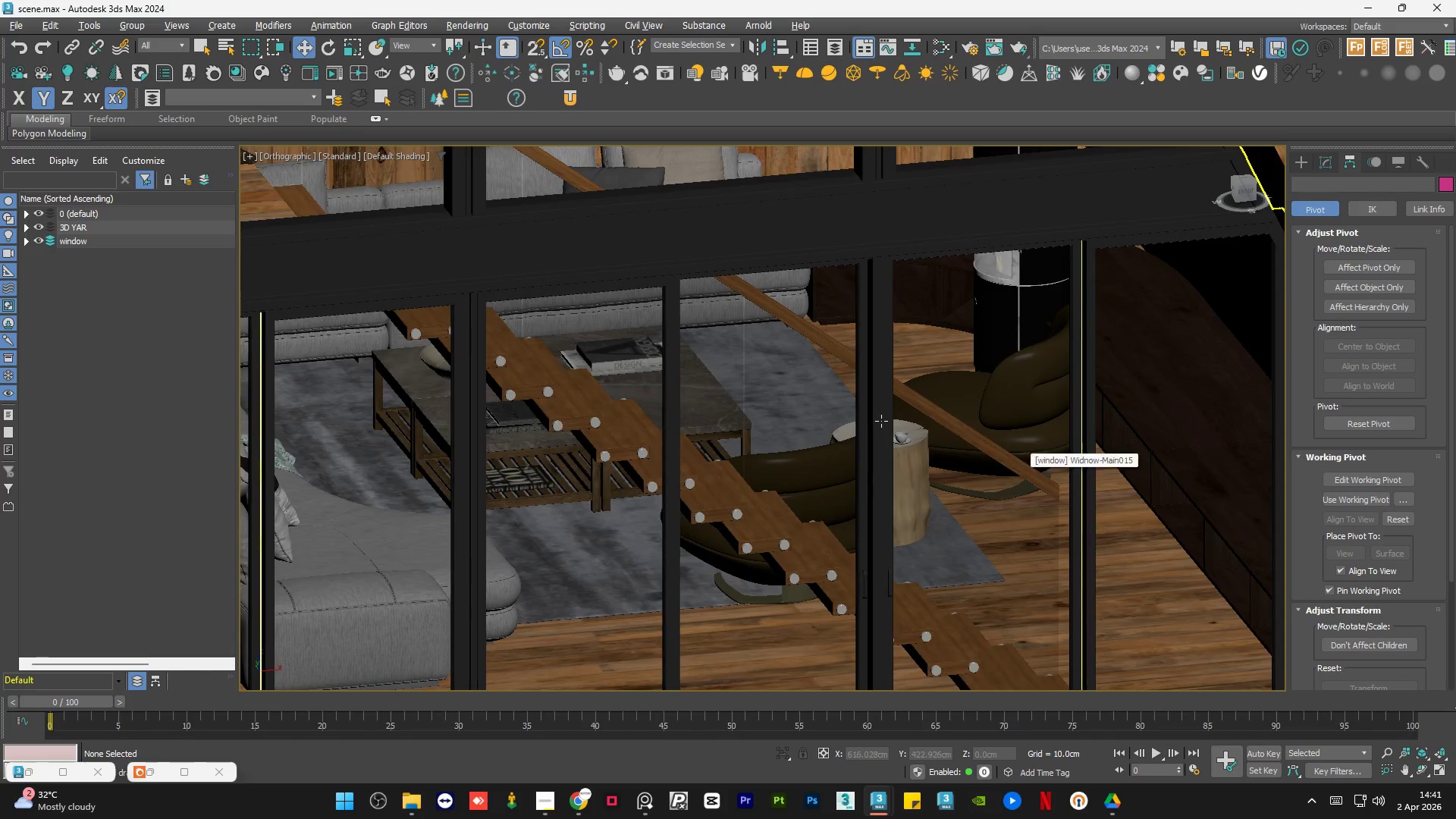 
hold_key(key=AltLeft, duration=1.17)
 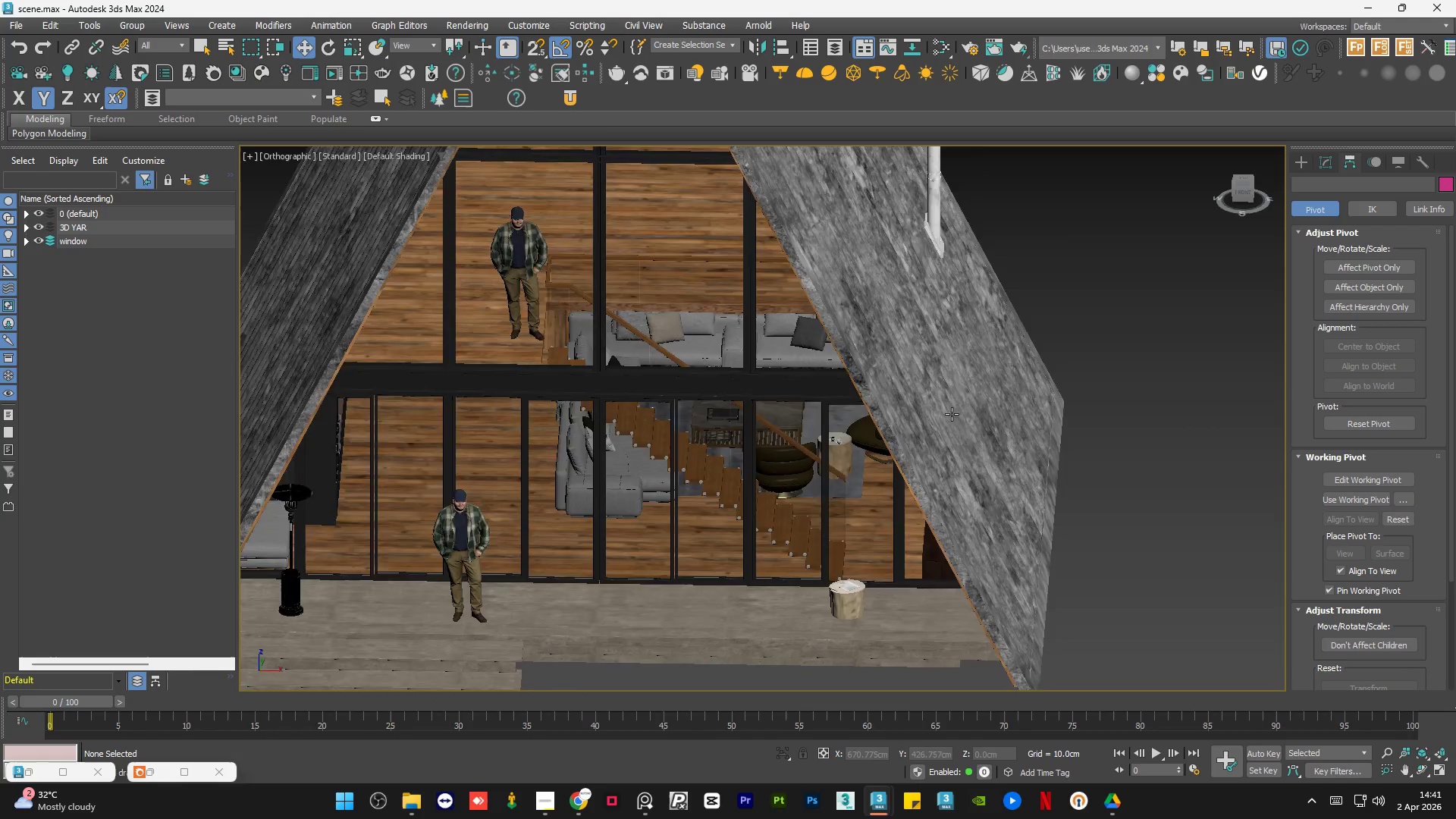 
scroll: coordinate [881, 421], scroll_direction: down, amount: 3.0
 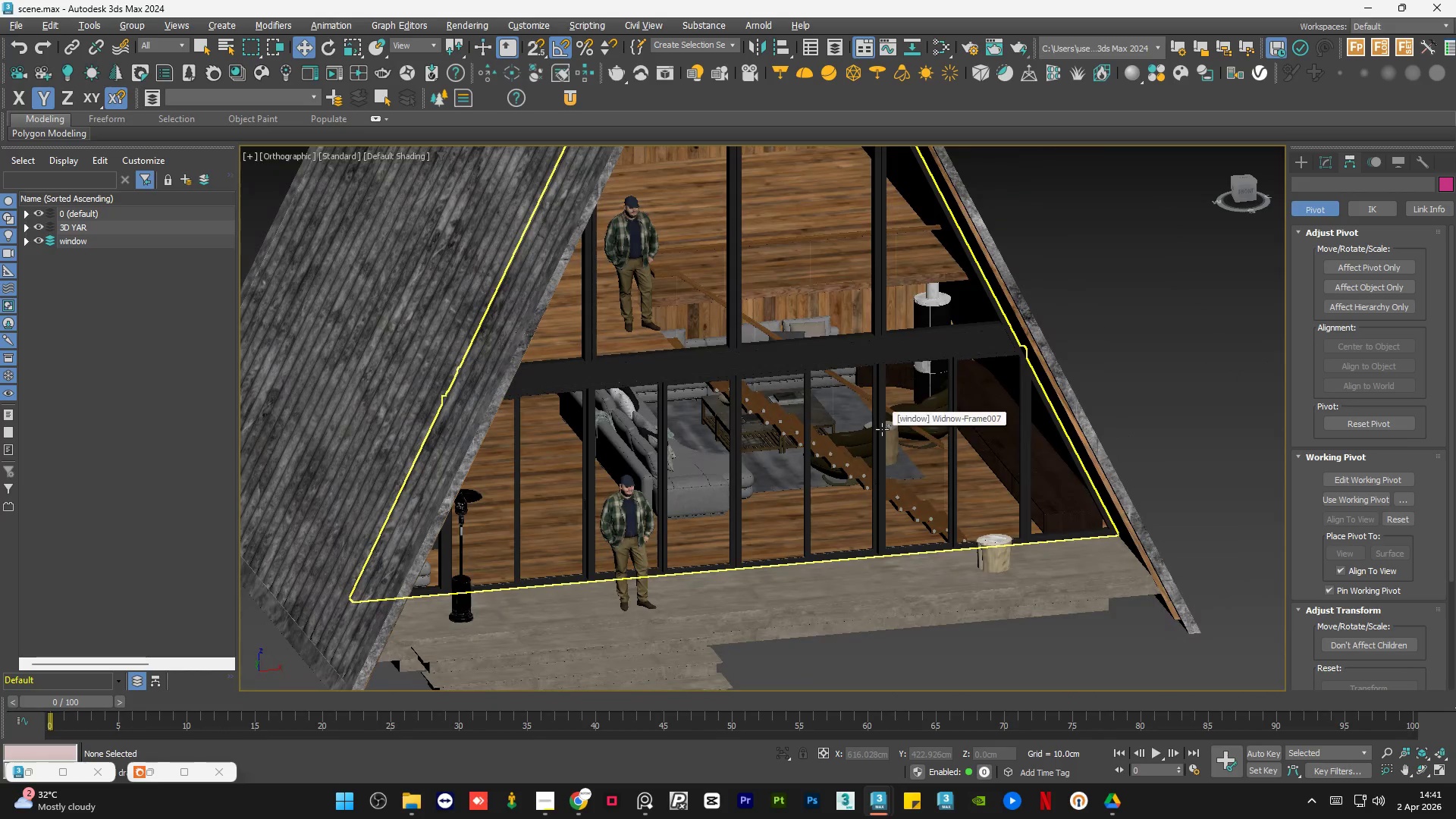 
hold_key(key=AltLeft, duration=0.41)
 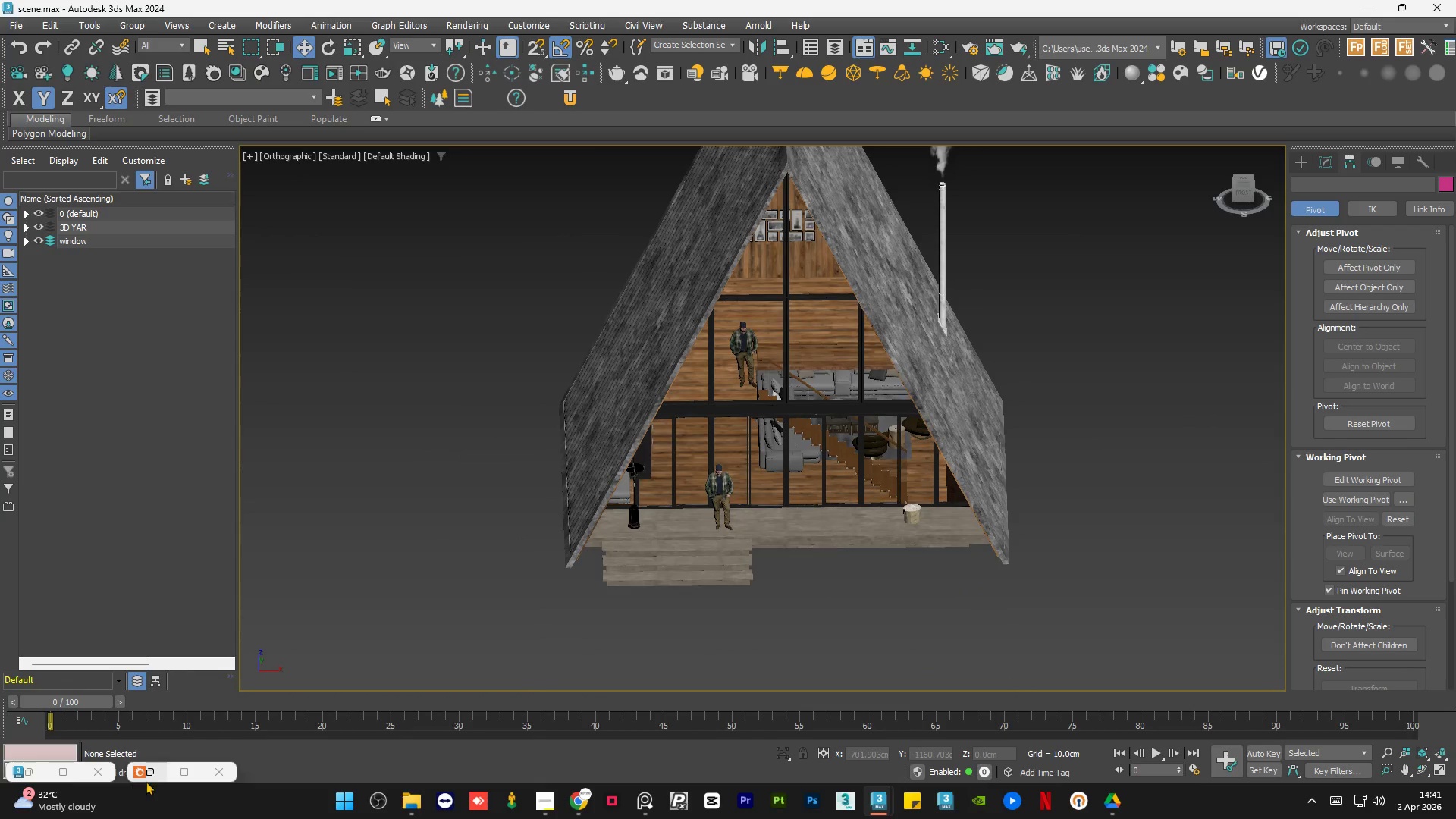 
scroll: coordinate [952, 413], scroll_direction: down, amount: 2.0
 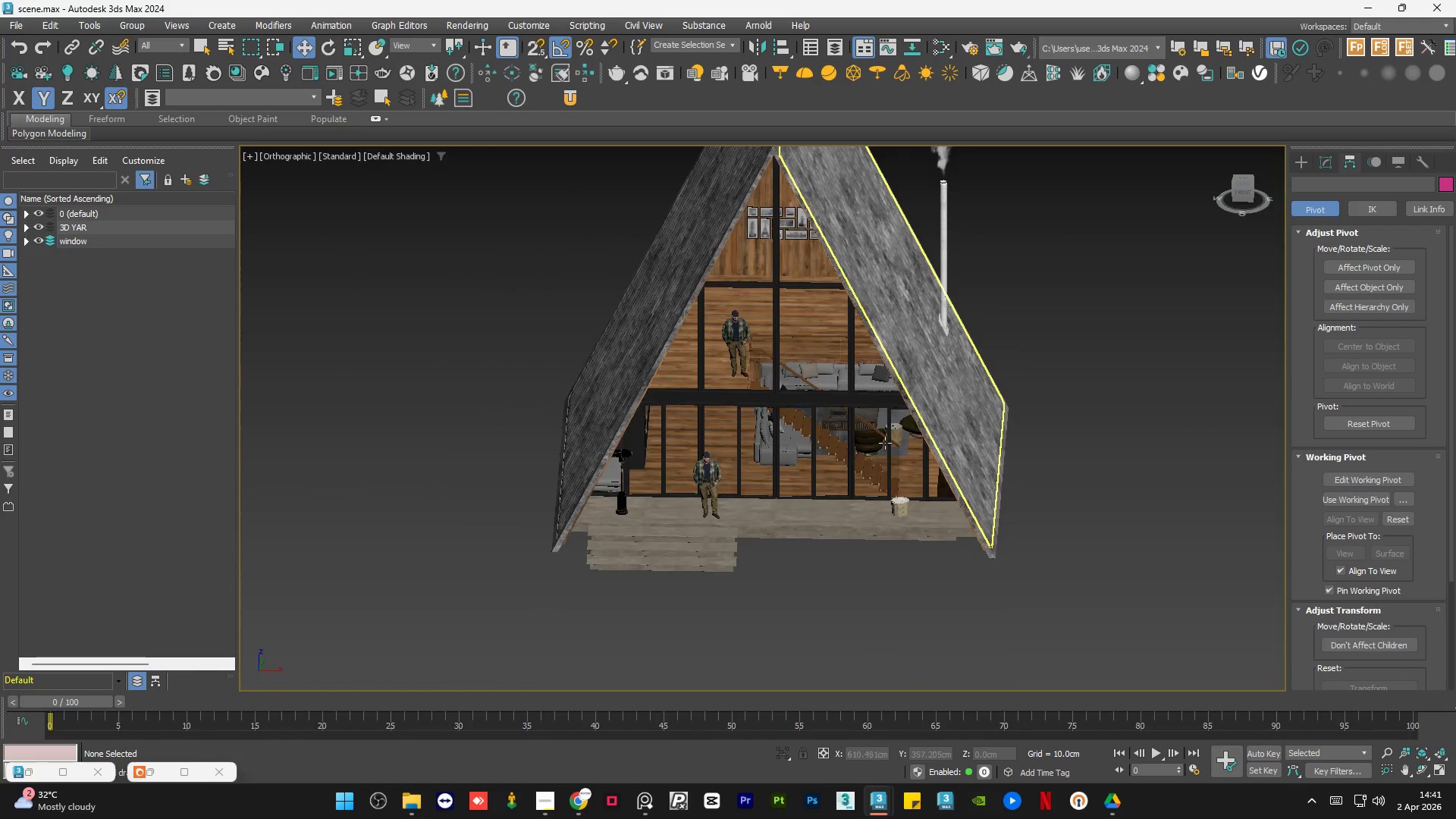 
left_click([157, 771])
 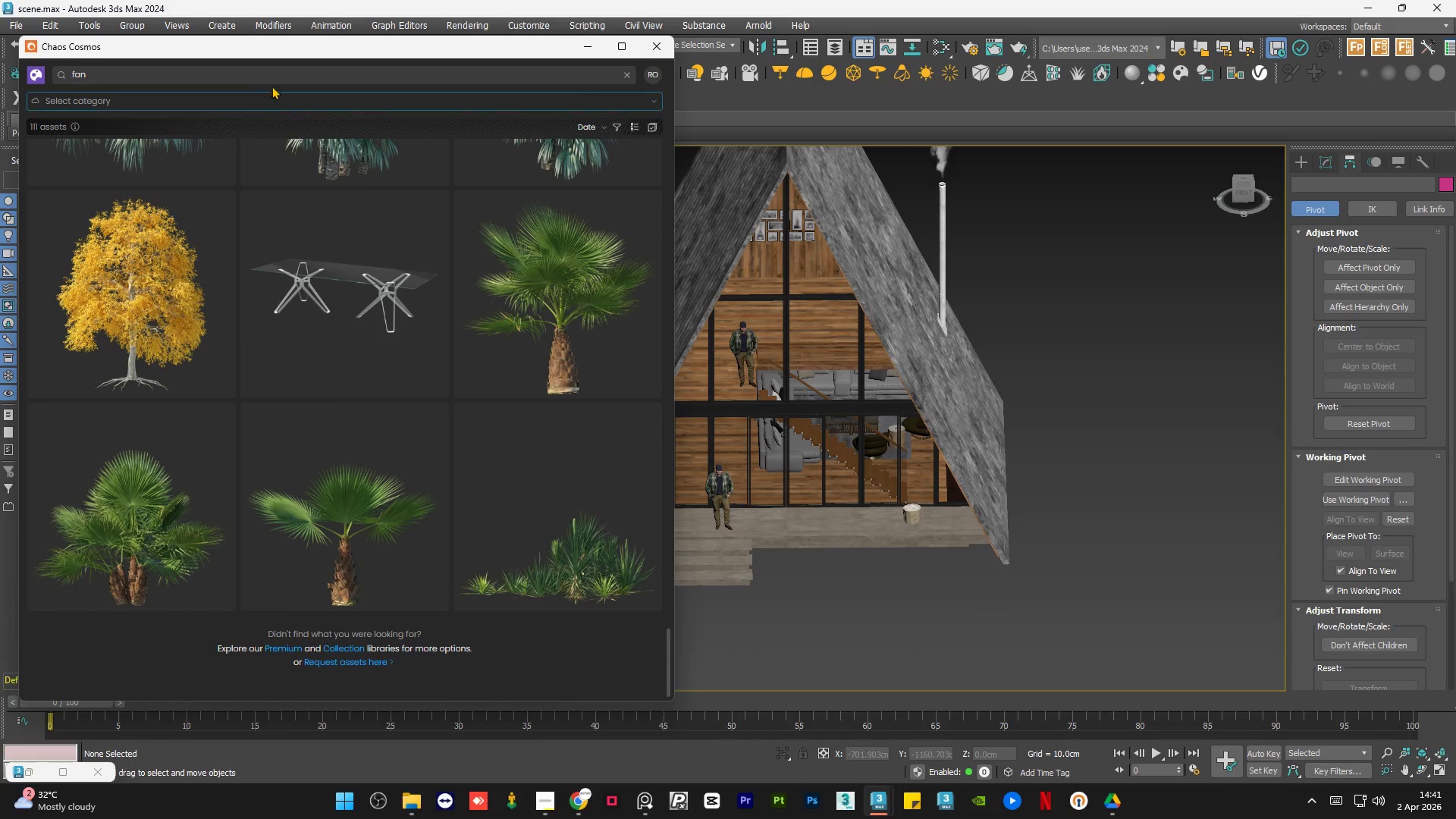 
double_click([274, 80])
 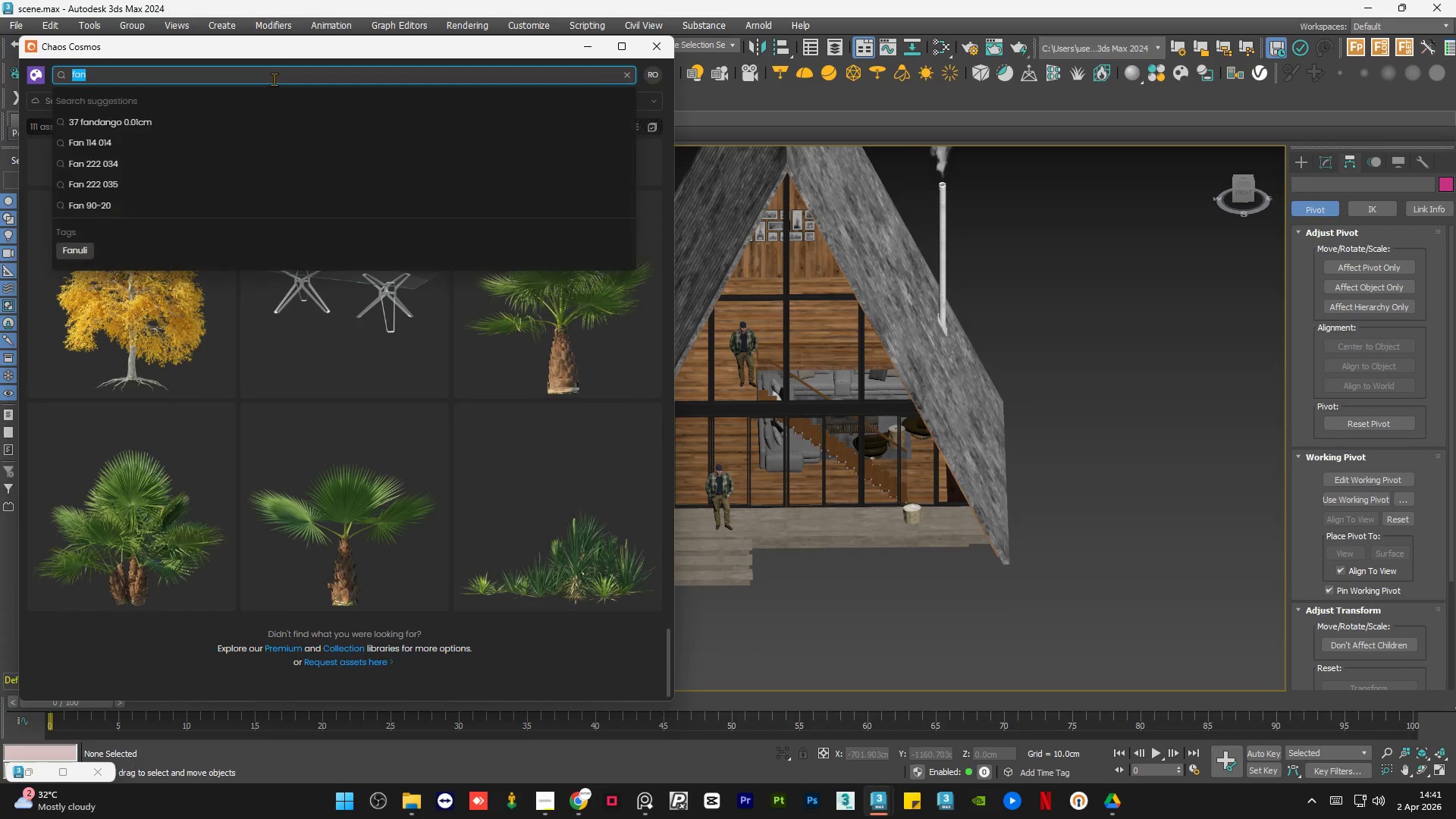 
triple_click([274, 79])
 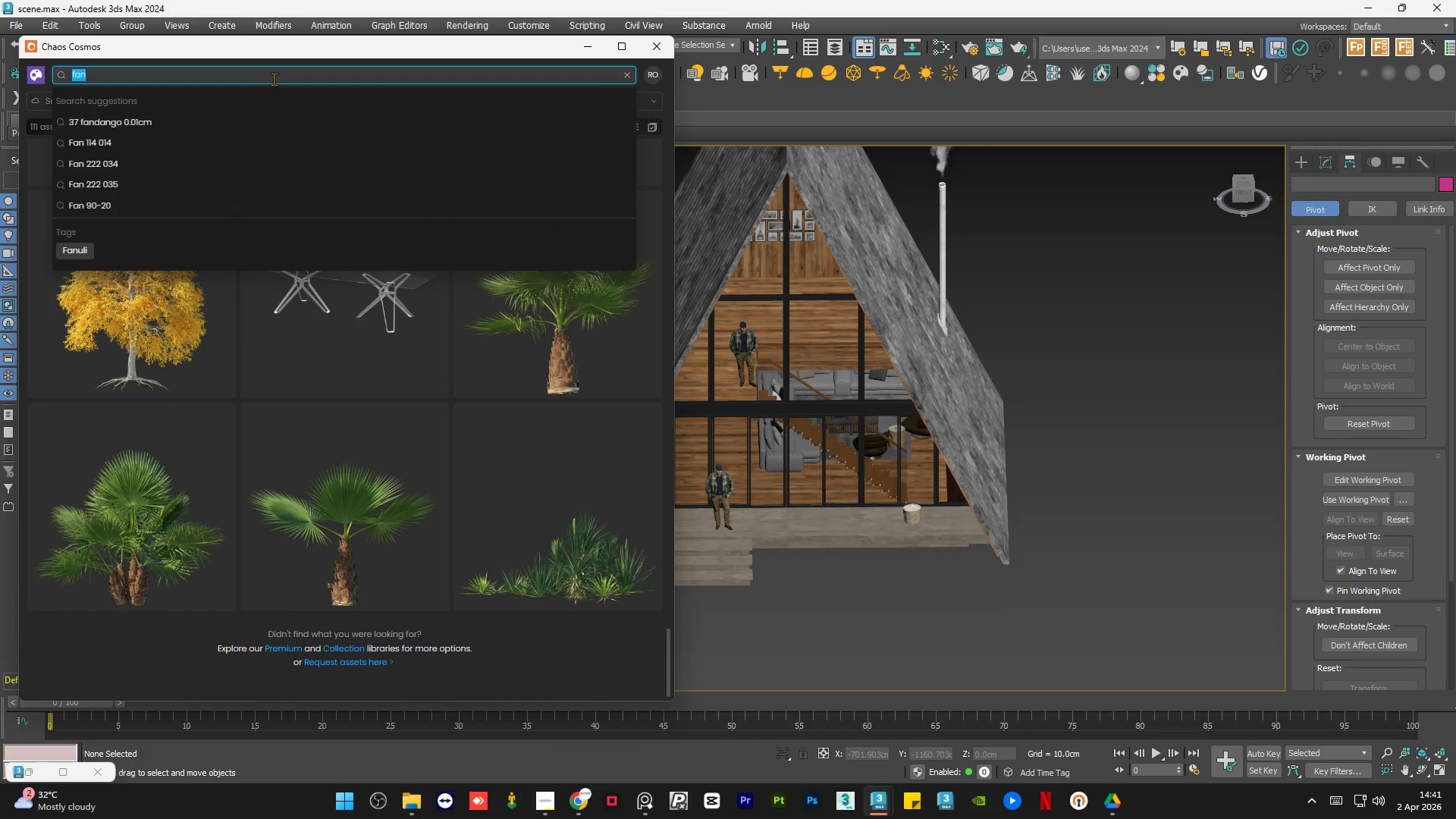 
type(chairs)
 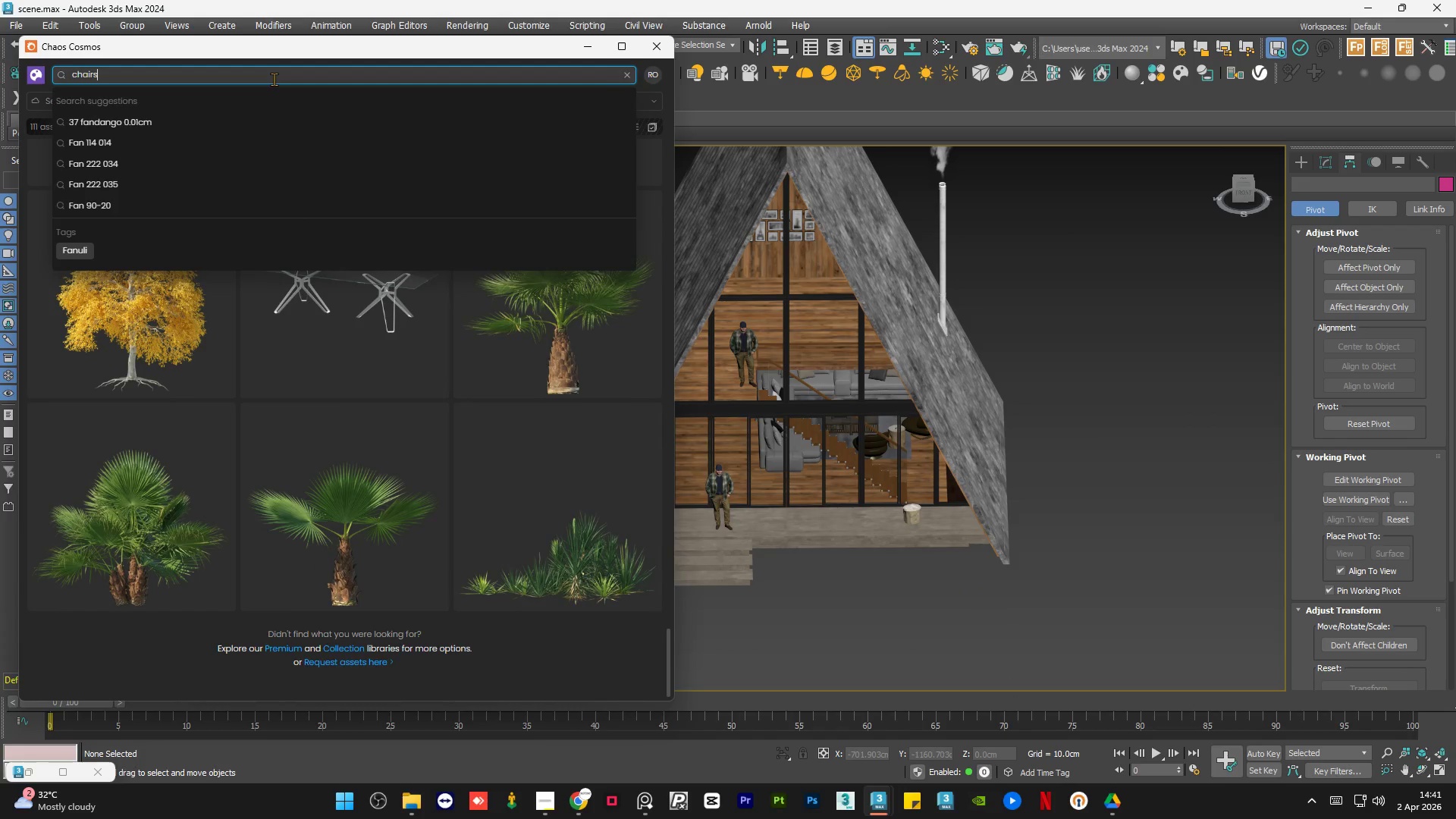 
key(Enter)
 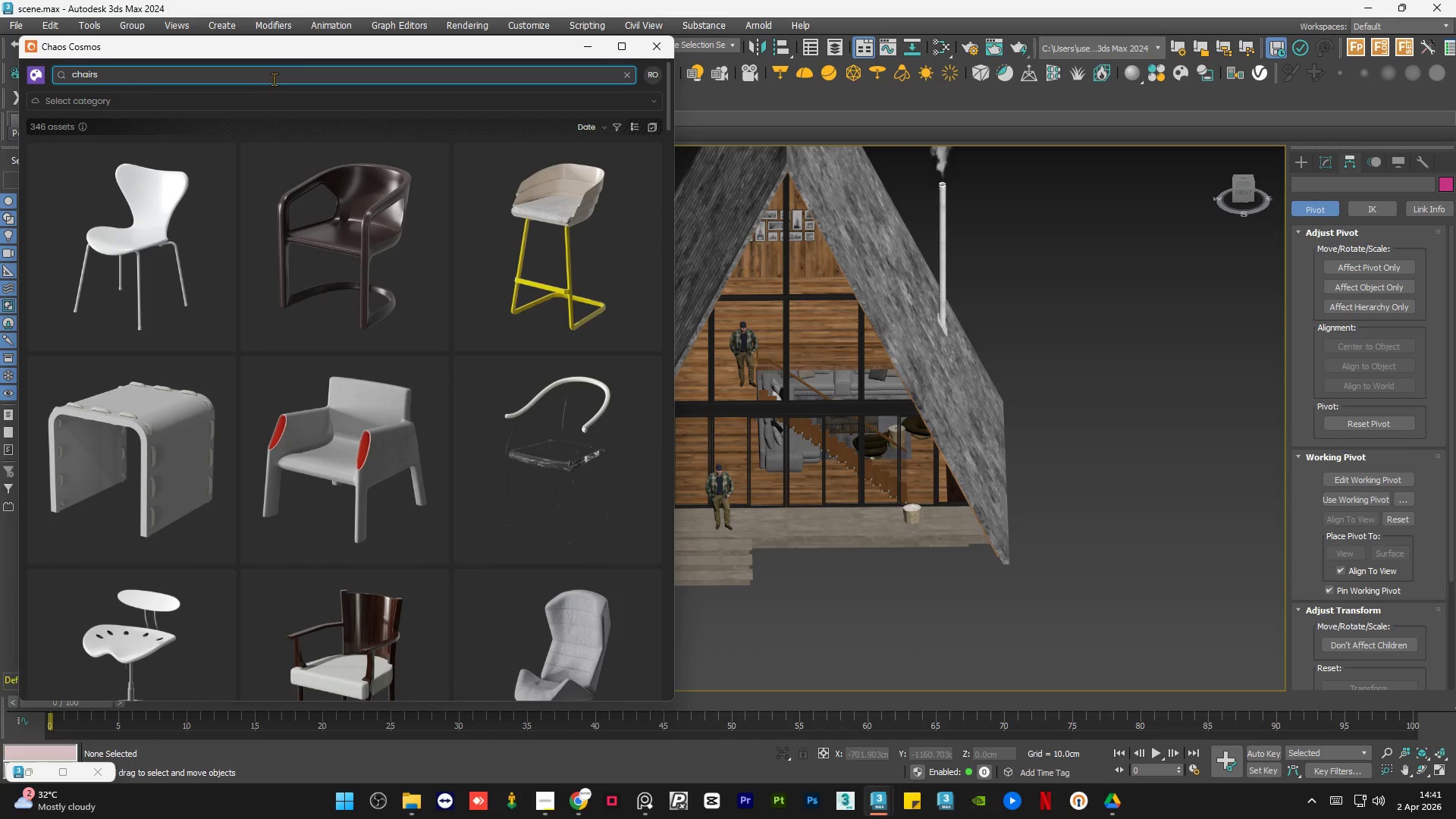 
mouse_move([190, 162])
 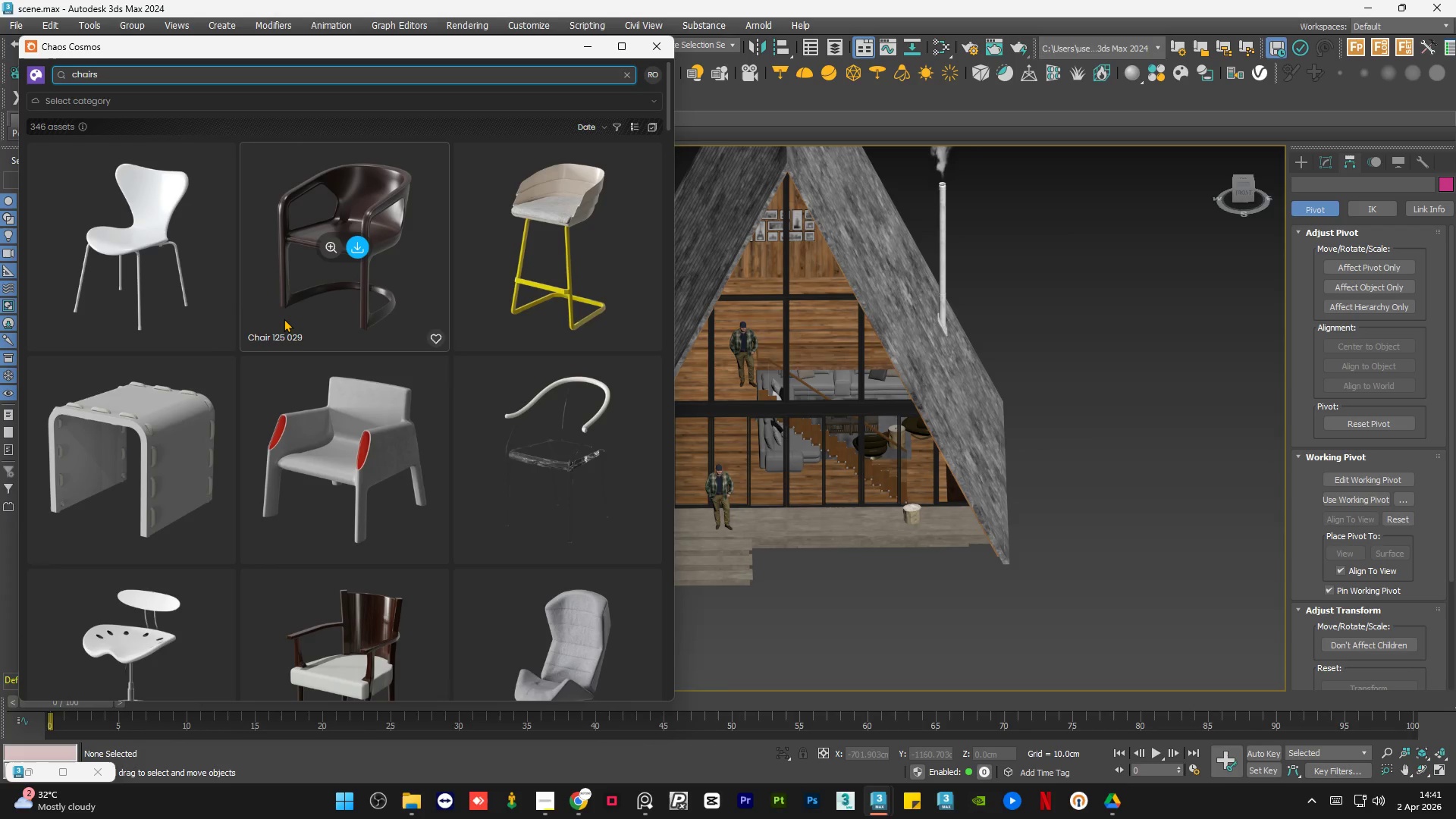 
scroll: coordinate [305, 340], scroll_direction: down, amount: 11.0
 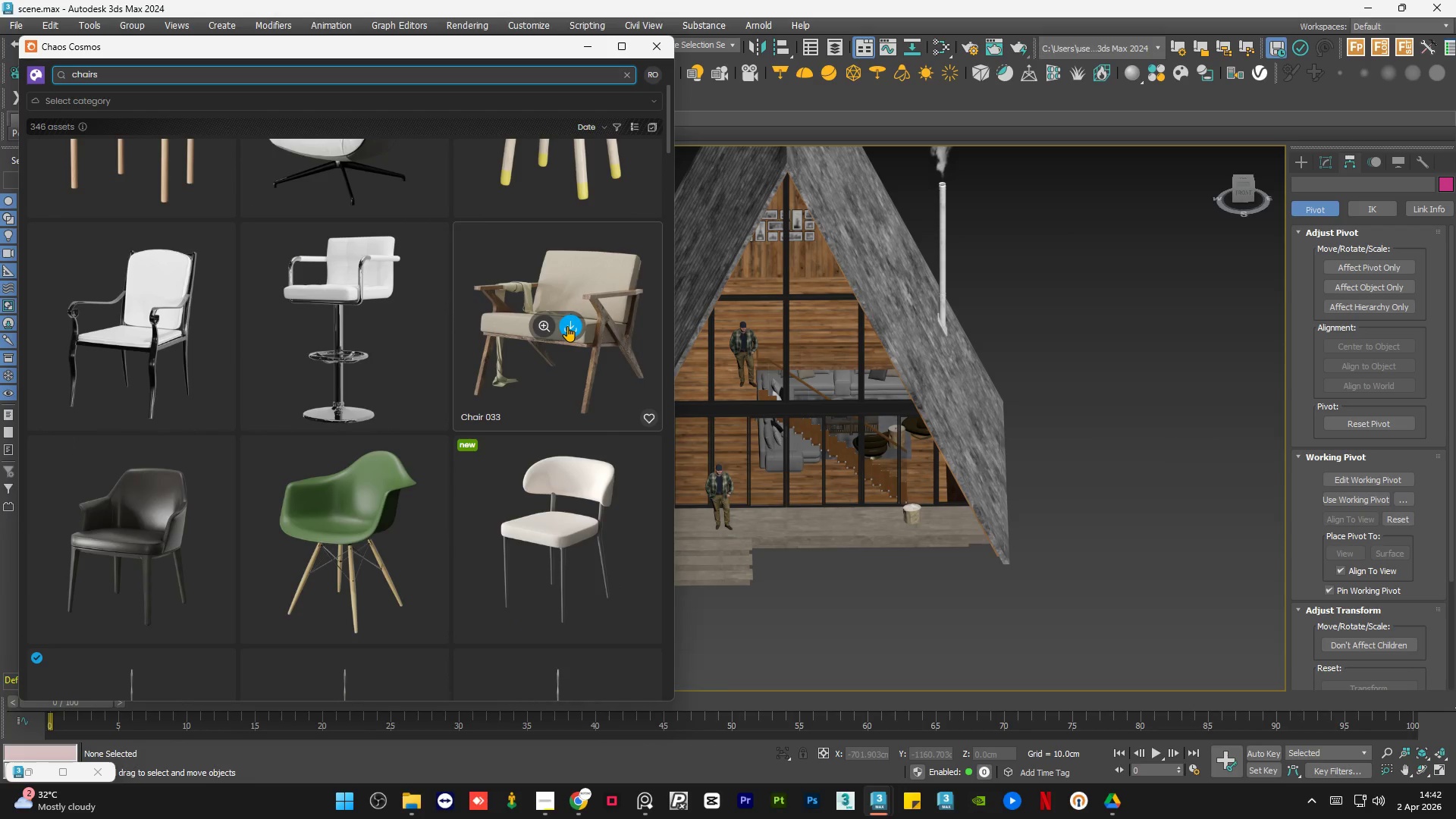 
wait(5.78)
 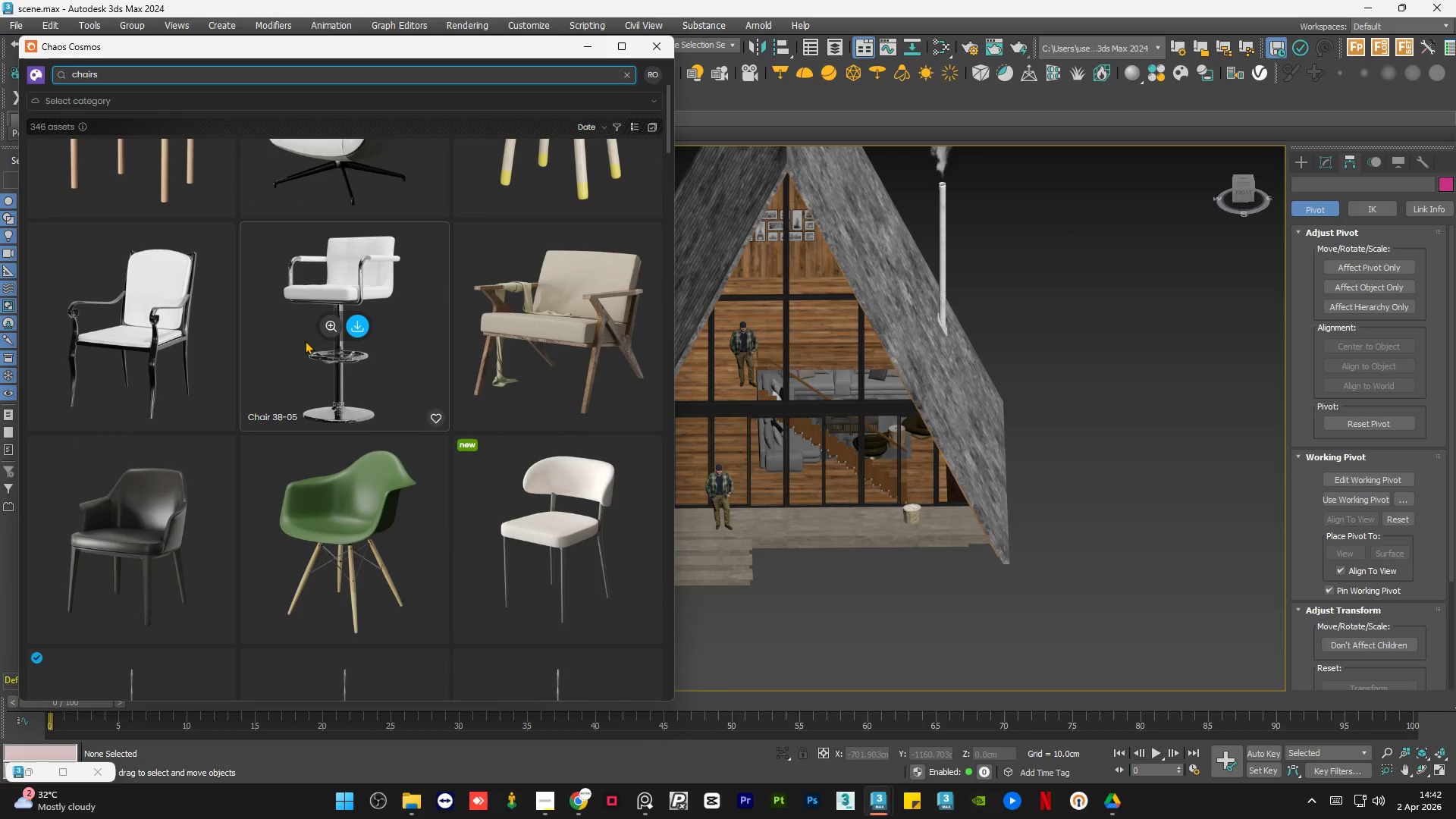 
scroll: coordinate [568, 326], scroll_direction: down, amount: 17.0
 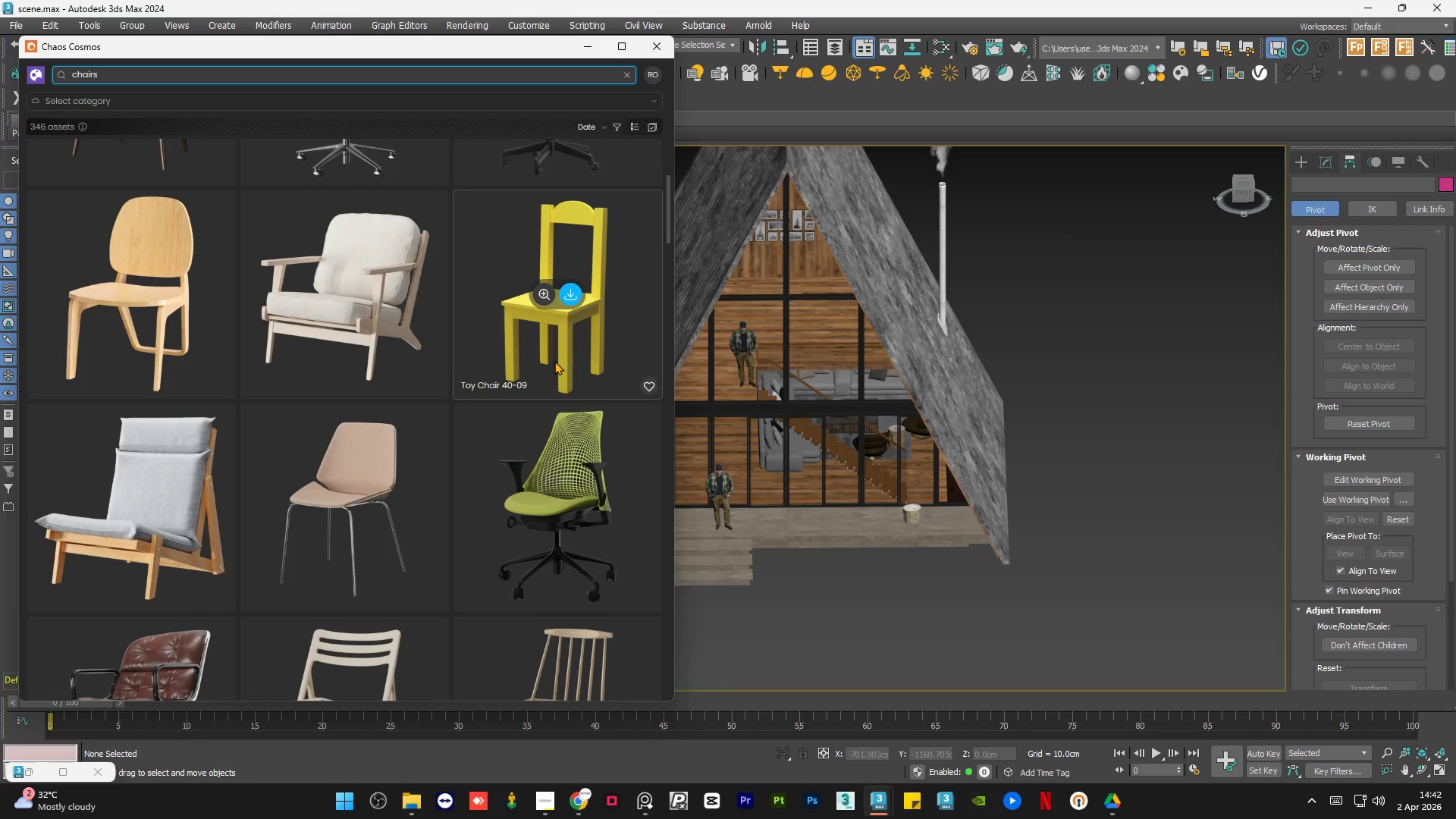 
scroll: coordinate [557, 359], scroll_direction: down, amount: 10.0
 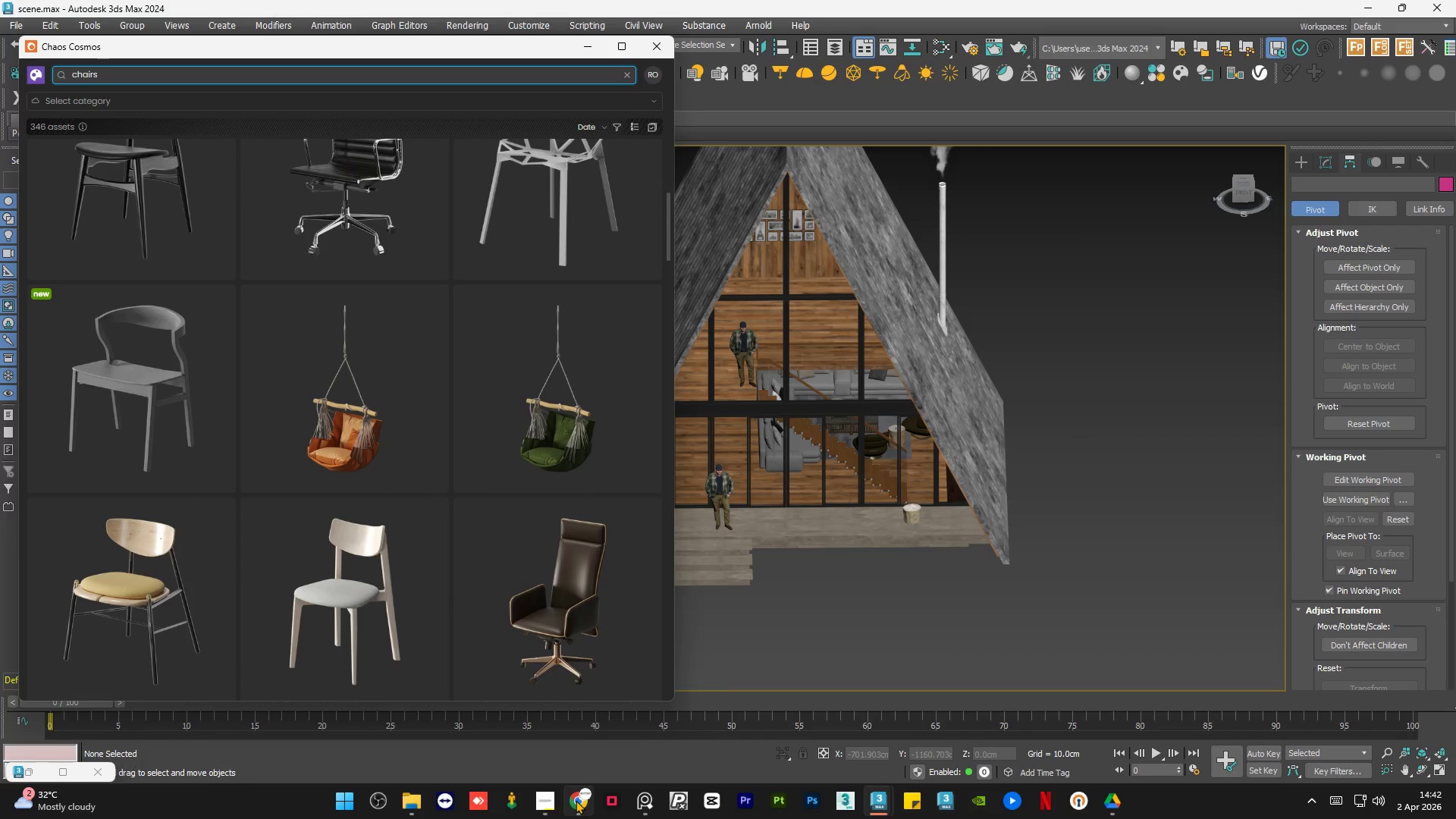 
left_click([576, 800])
 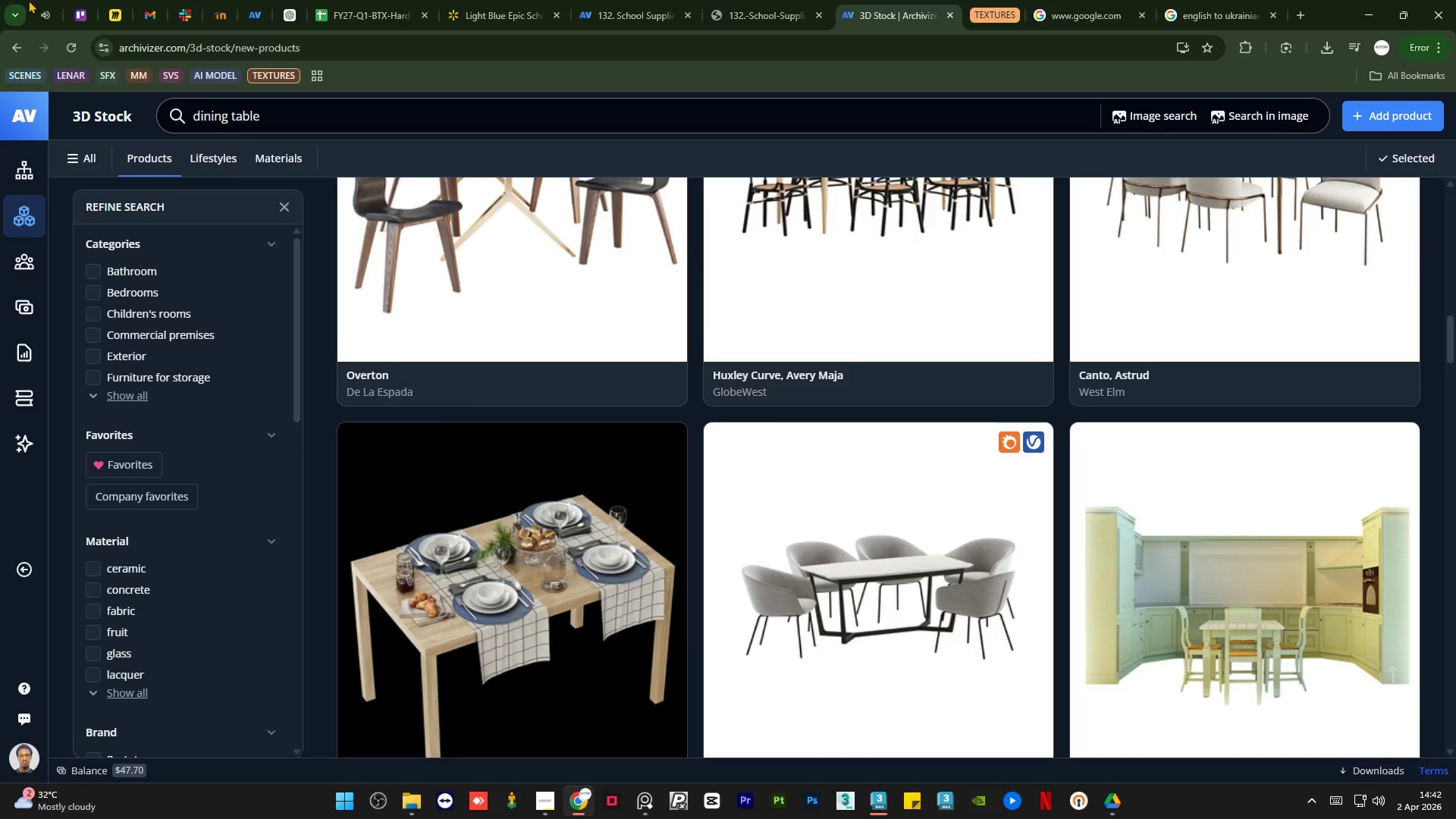 
left_click([40, 0])
 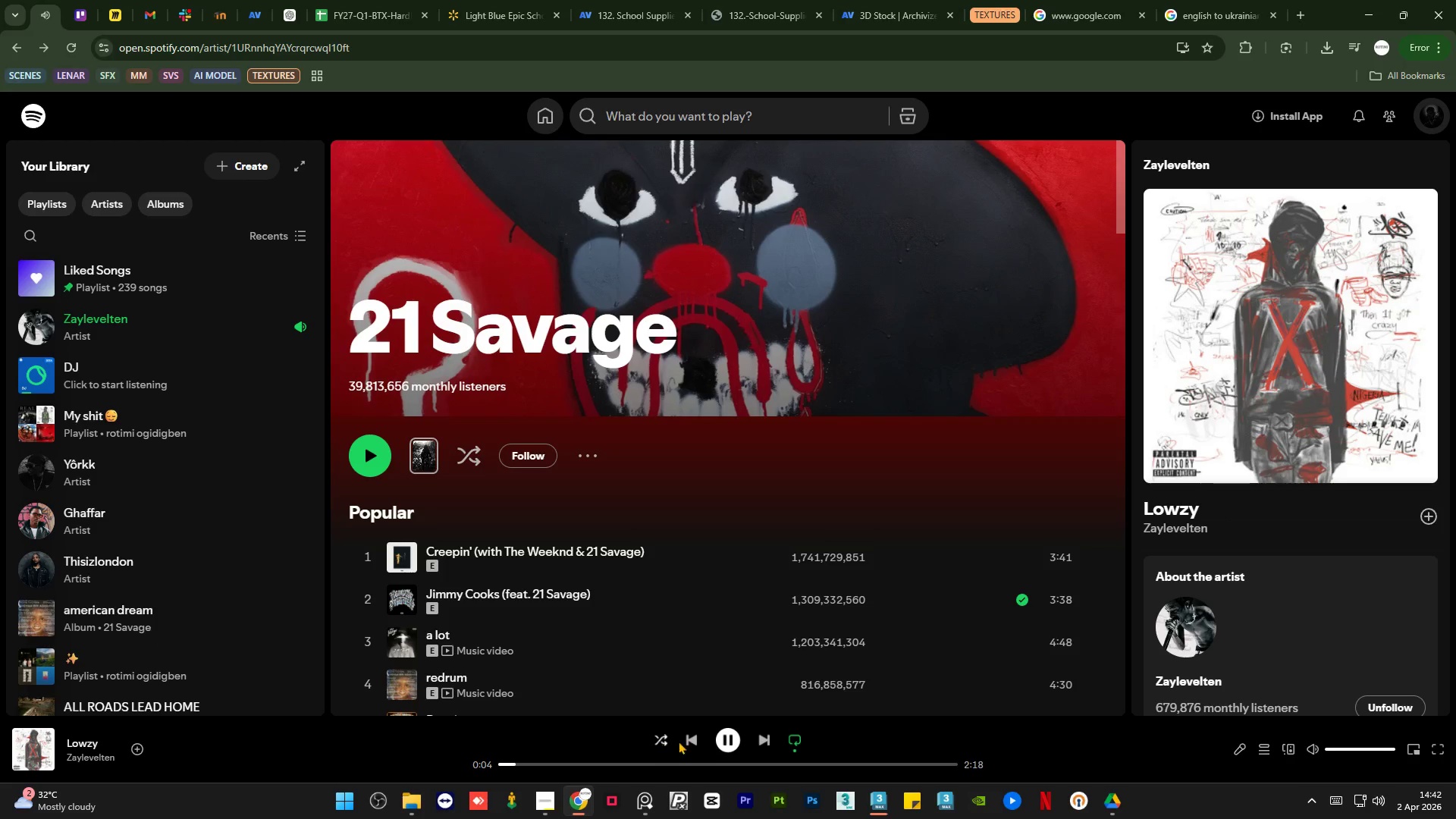 
left_click([692, 740])
 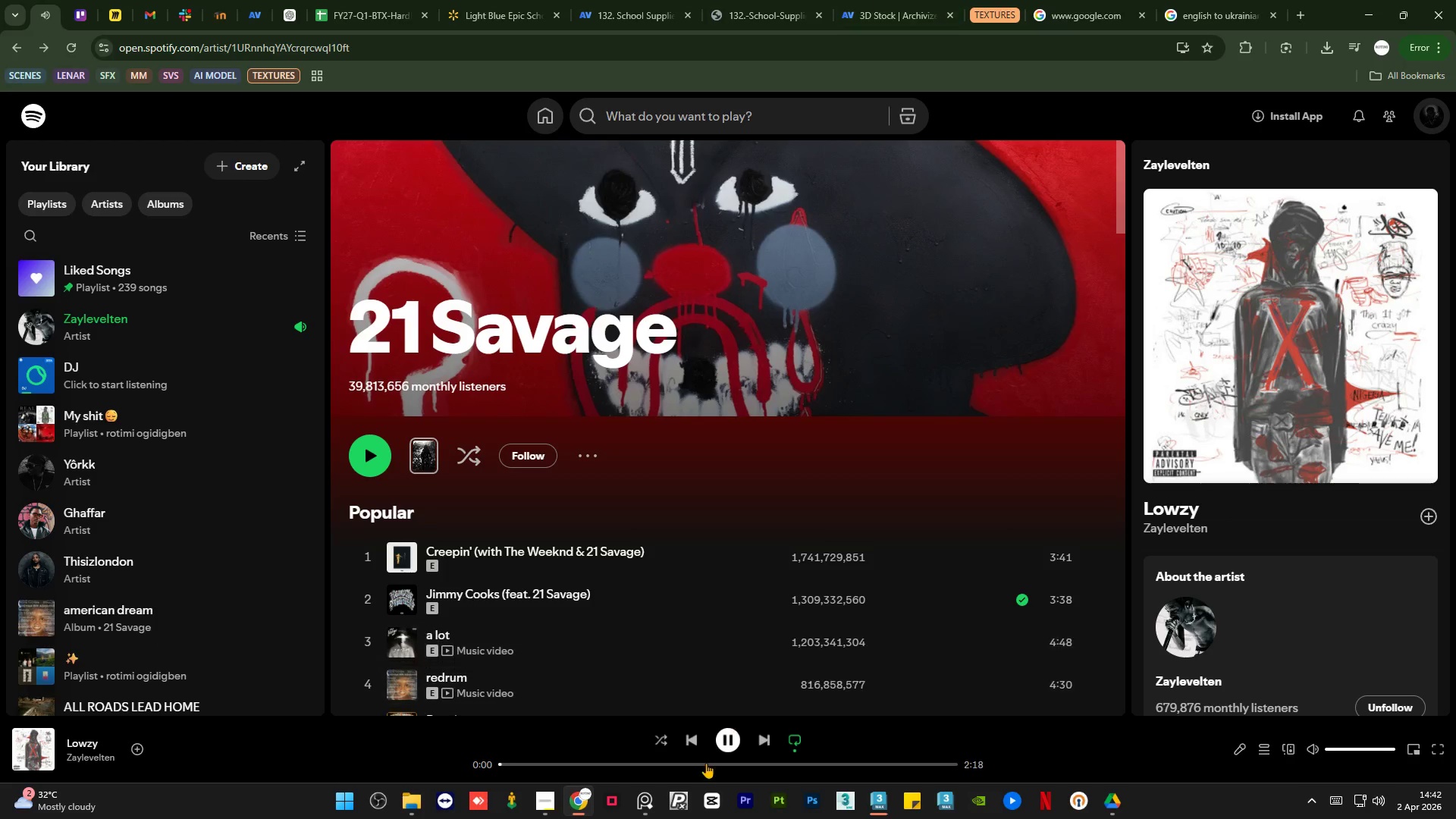 
left_click([695, 739])
 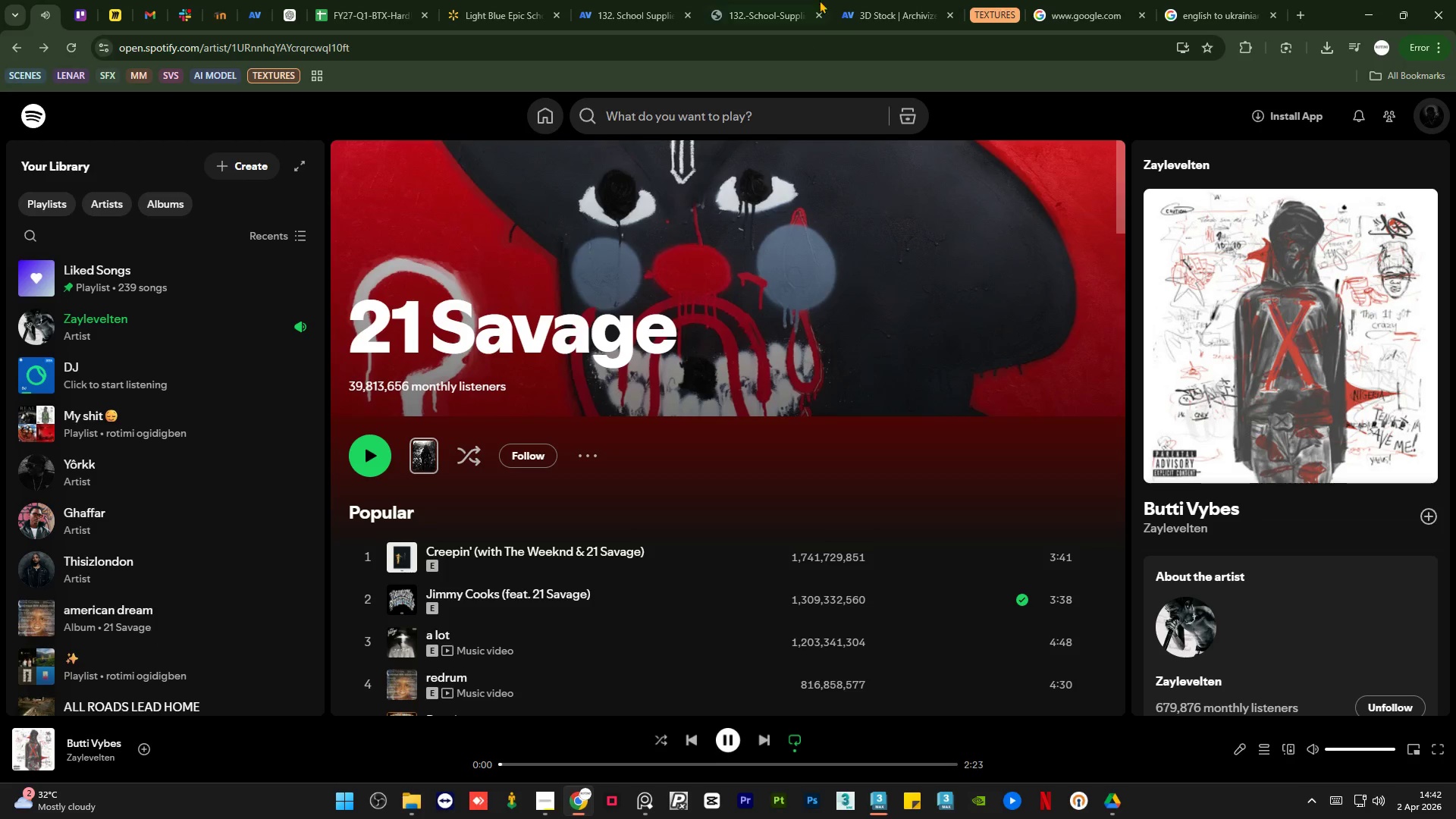 
left_click([874, 0])
 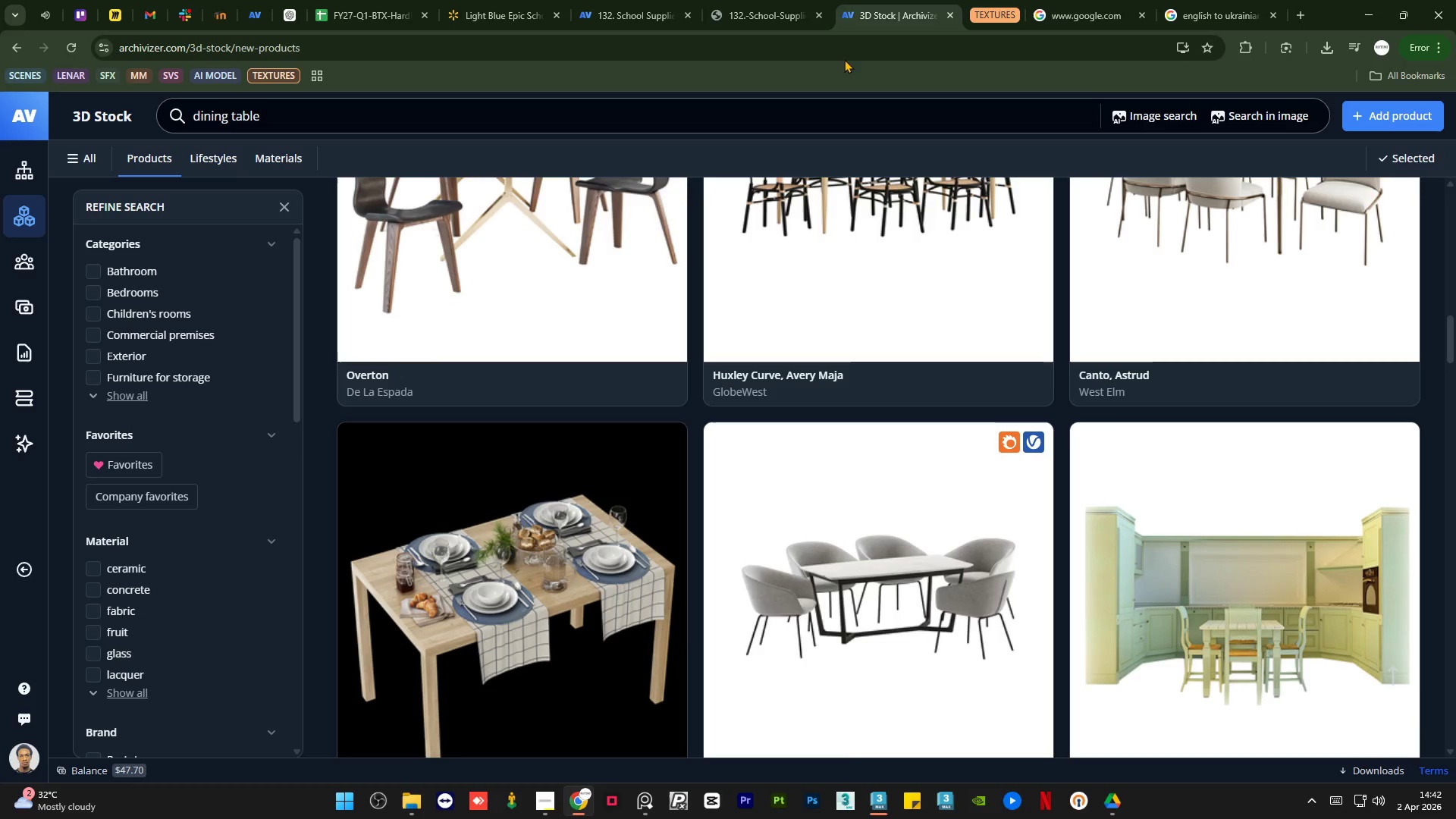 
key(Control+ControlLeft)
 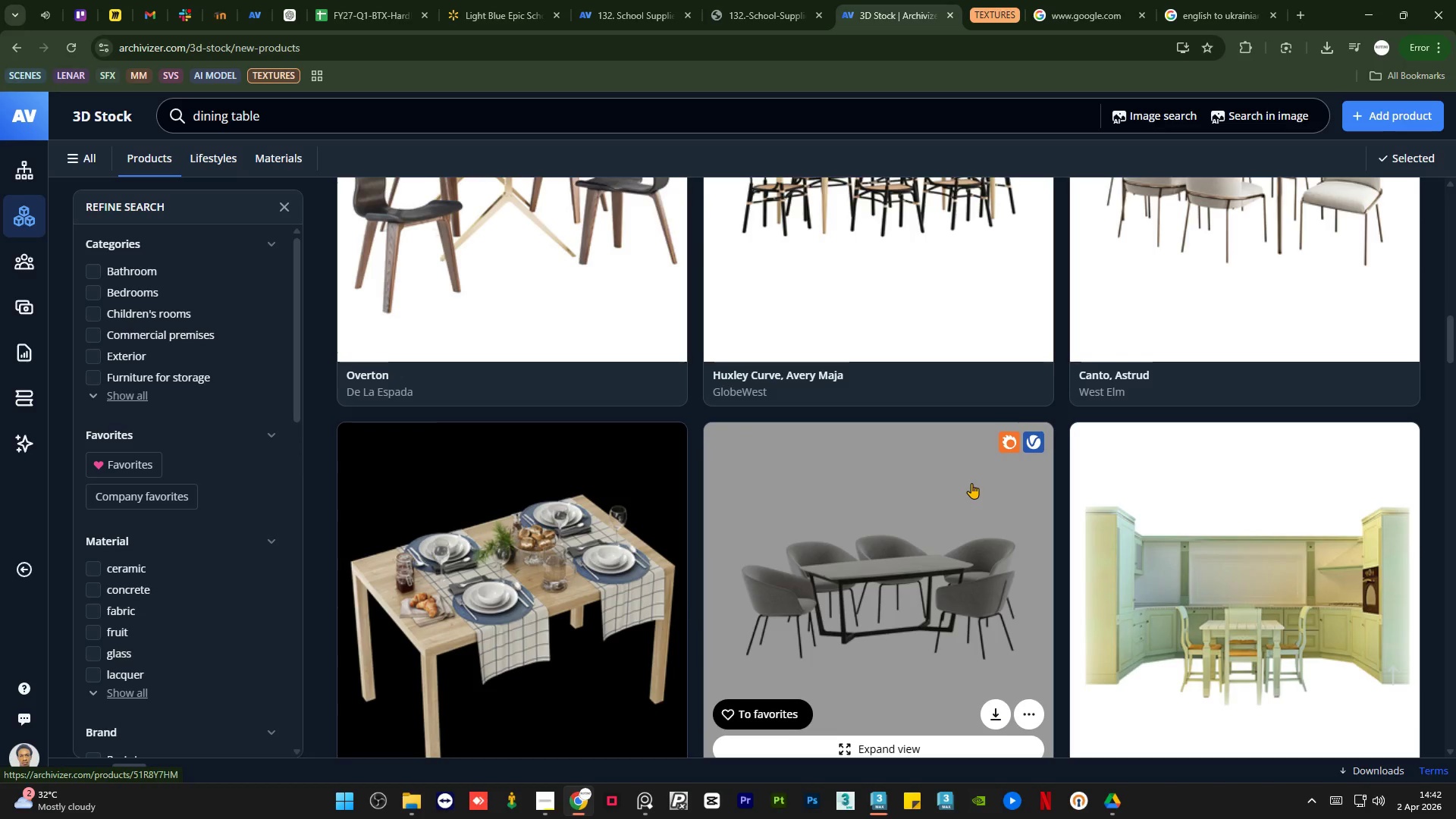 
scroll: coordinate [943, 492], scroll_direction: up, amount: 7.0
 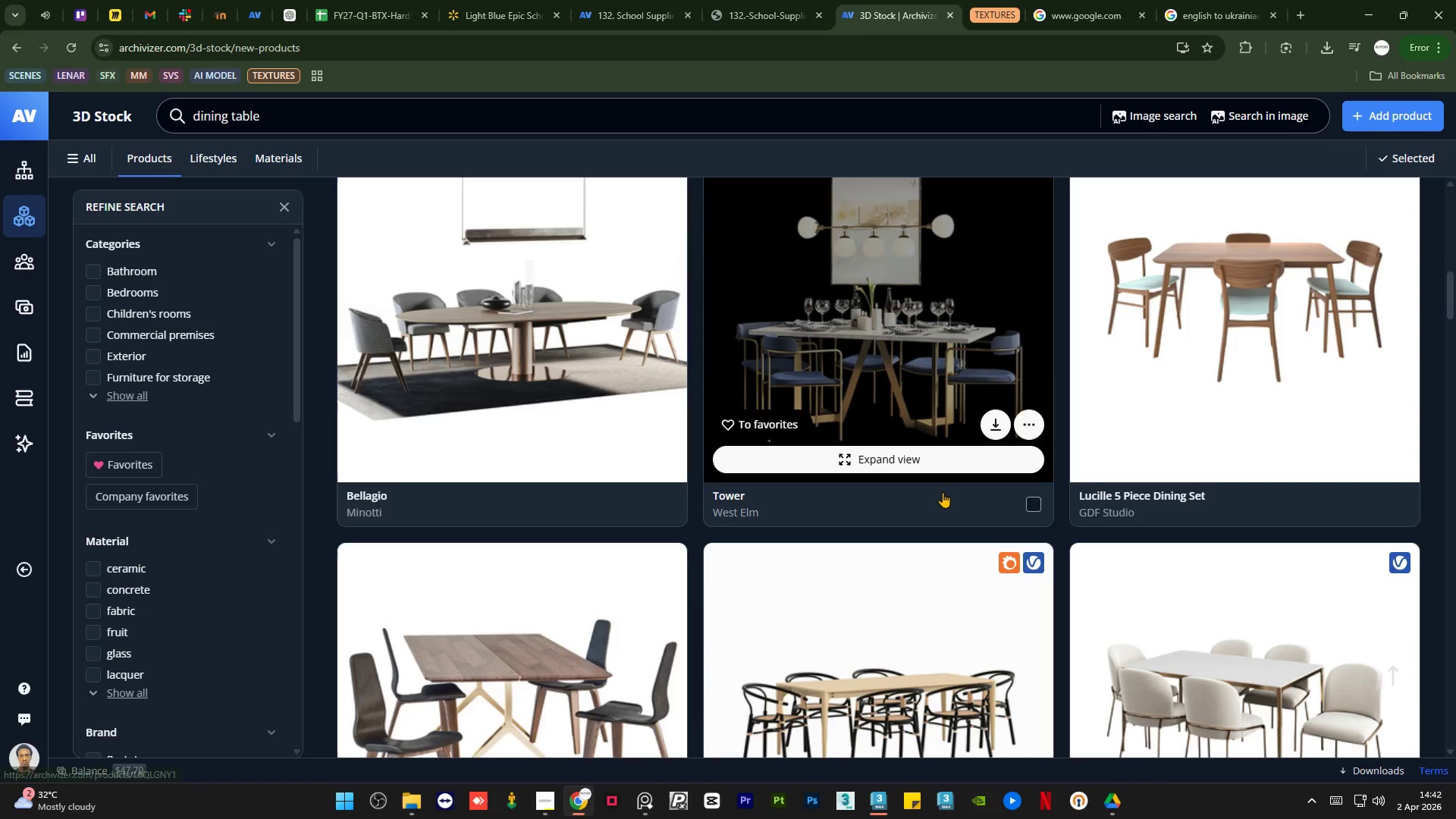 
scroll: coordinate [949, 496], scroll_direction: down, amount: 15.0
 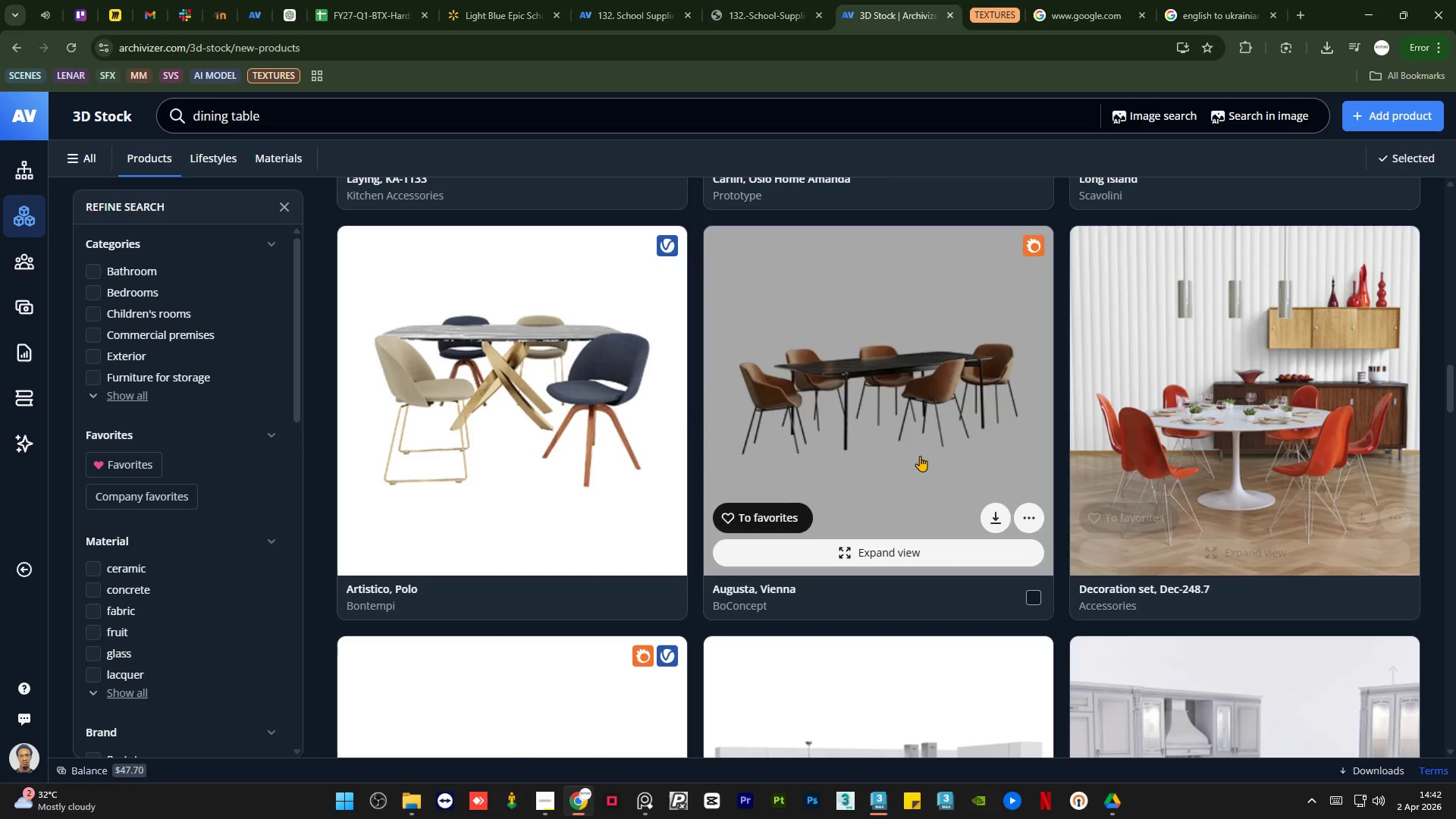 
left_click([999, 519])
 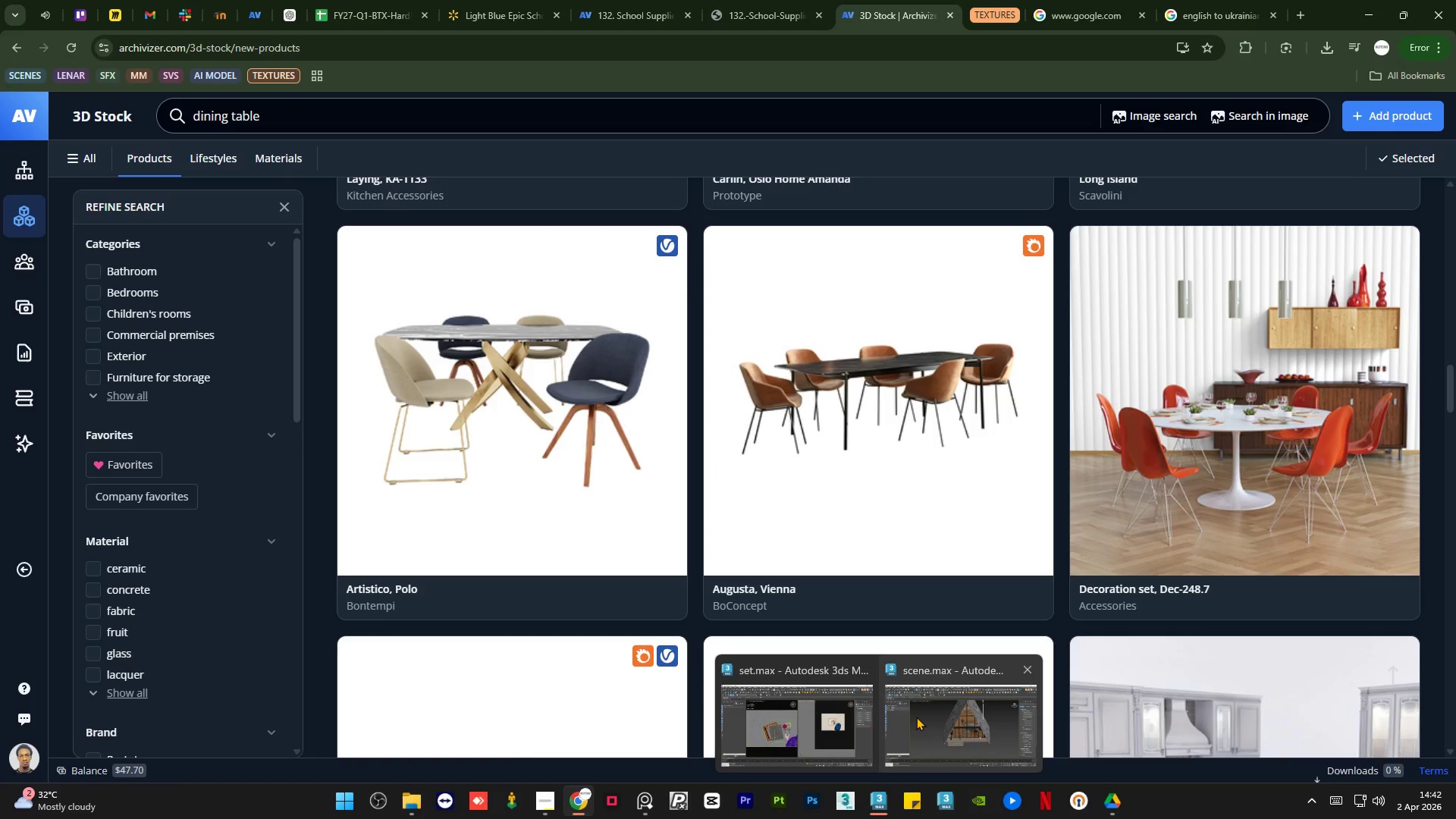 
mouse_move([843, 716])
 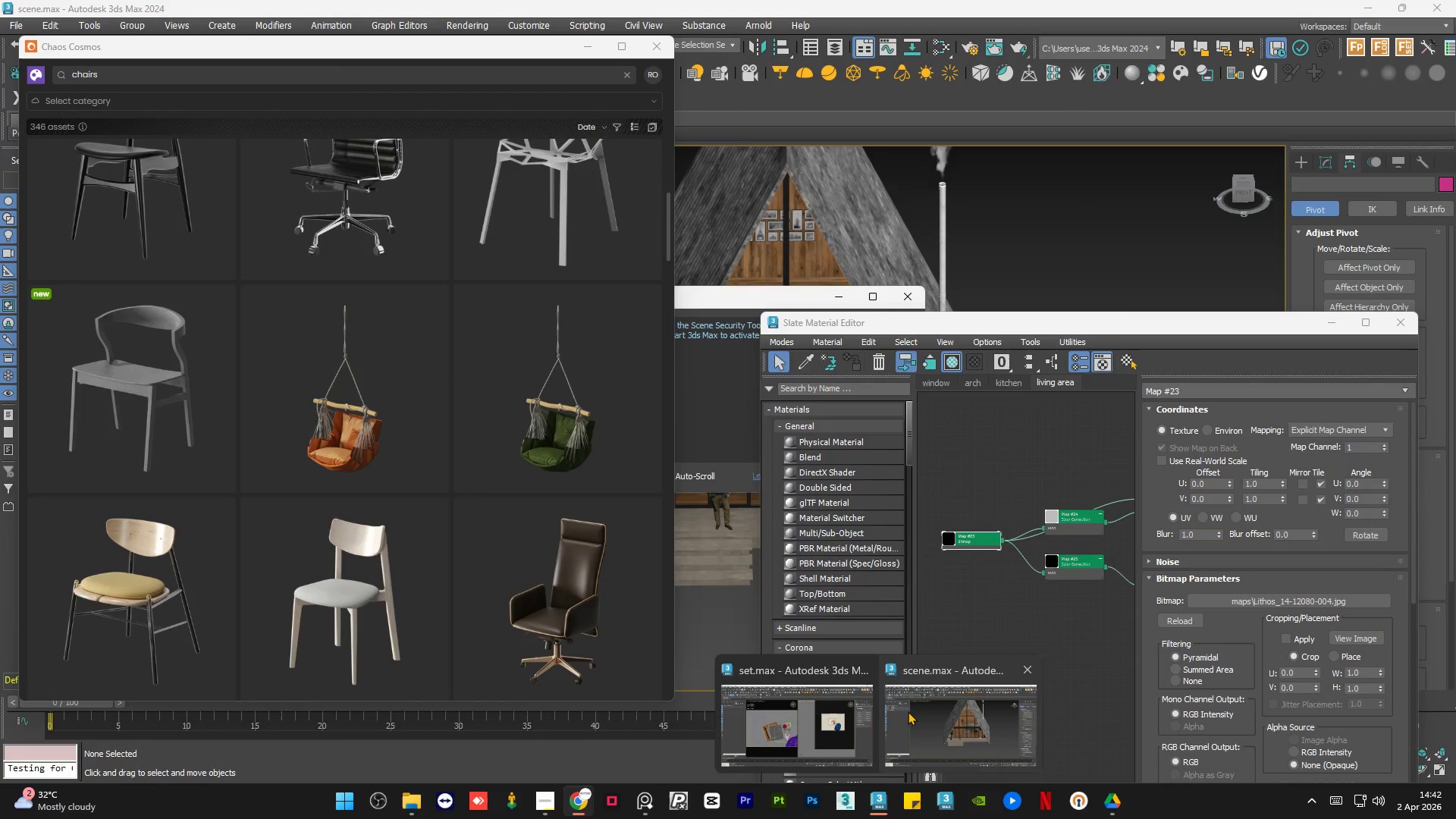 
left_click([908, 711])
 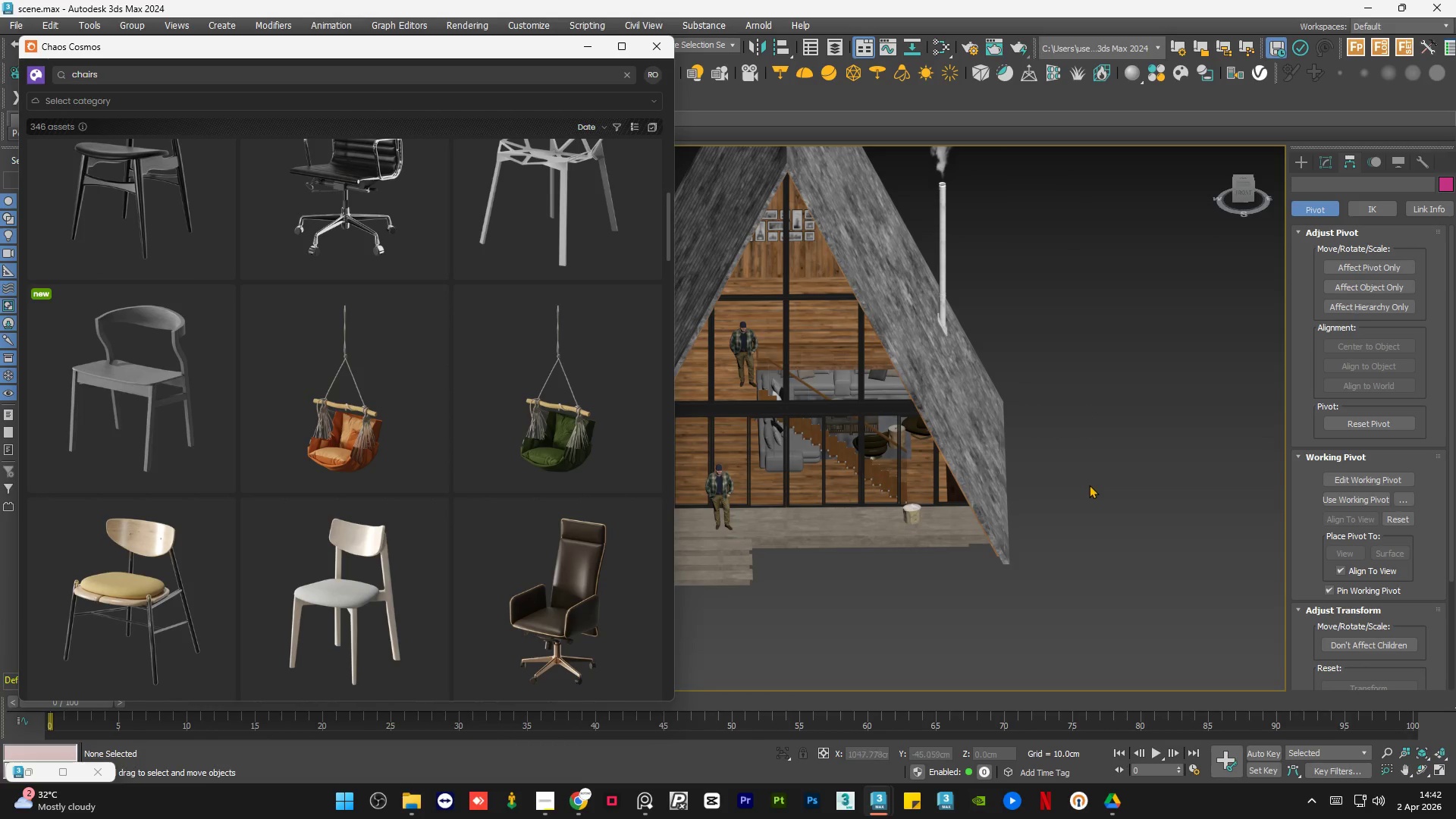 
scroll: coordinate [1113, 502], scroll_direction: down, amount: 1.0
 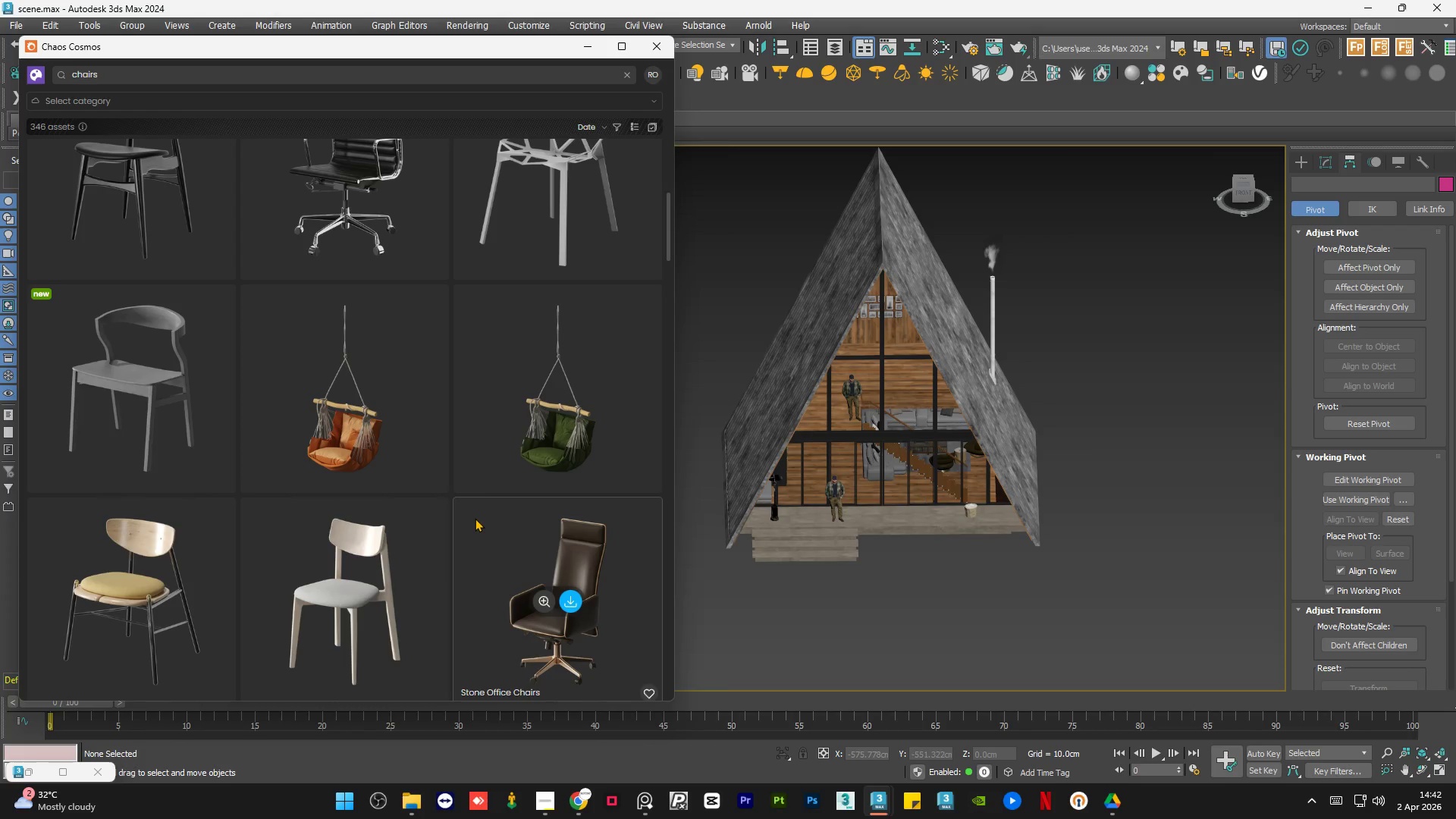 
mouse_move([254, 378])
 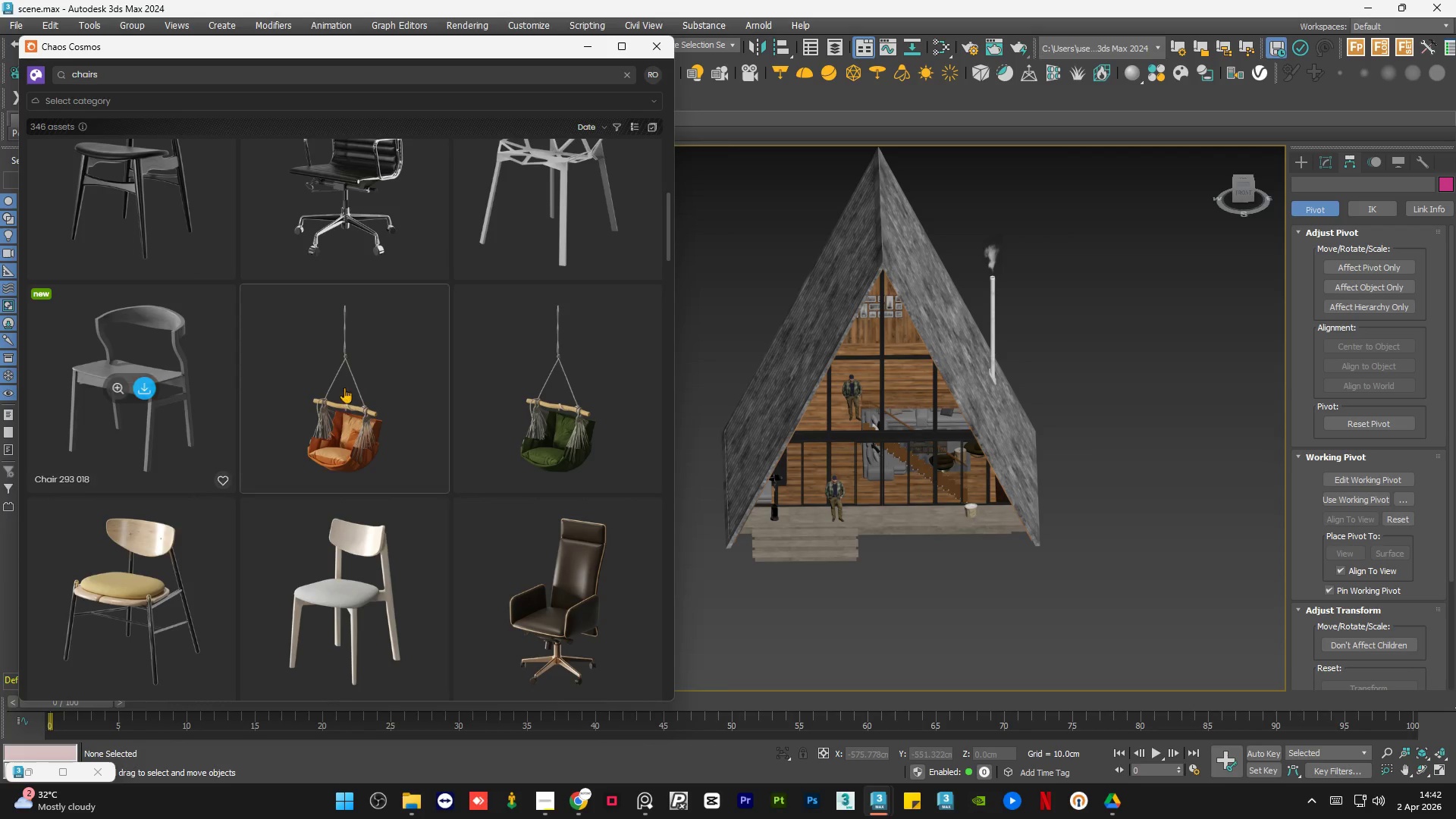 
scroll: coordinate [355, 388], scroll_direction: down, amount: 10.0
 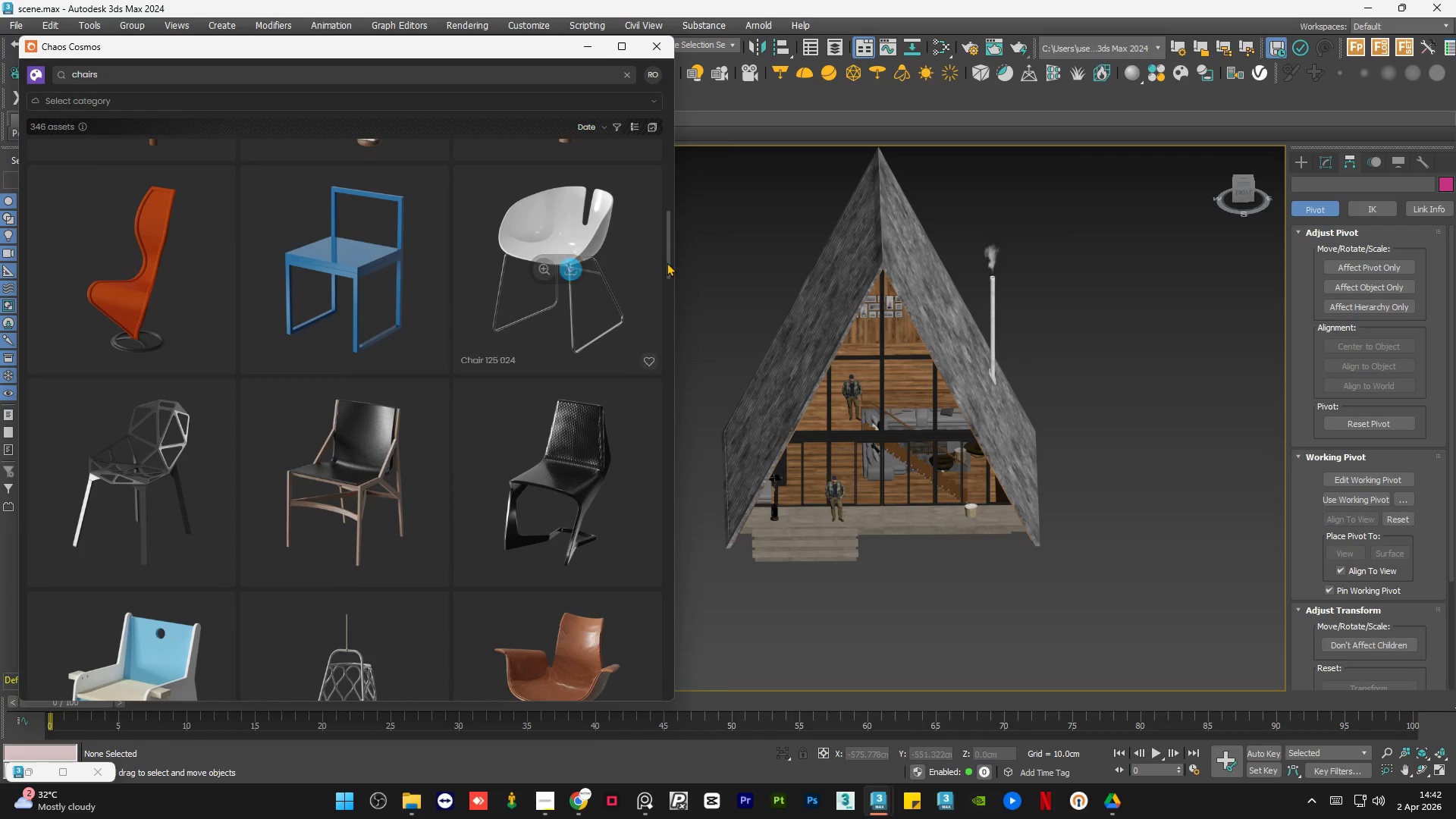 
left_click_drag(start_coordinate=[667, 262], to_coordinate=[700, 119])
 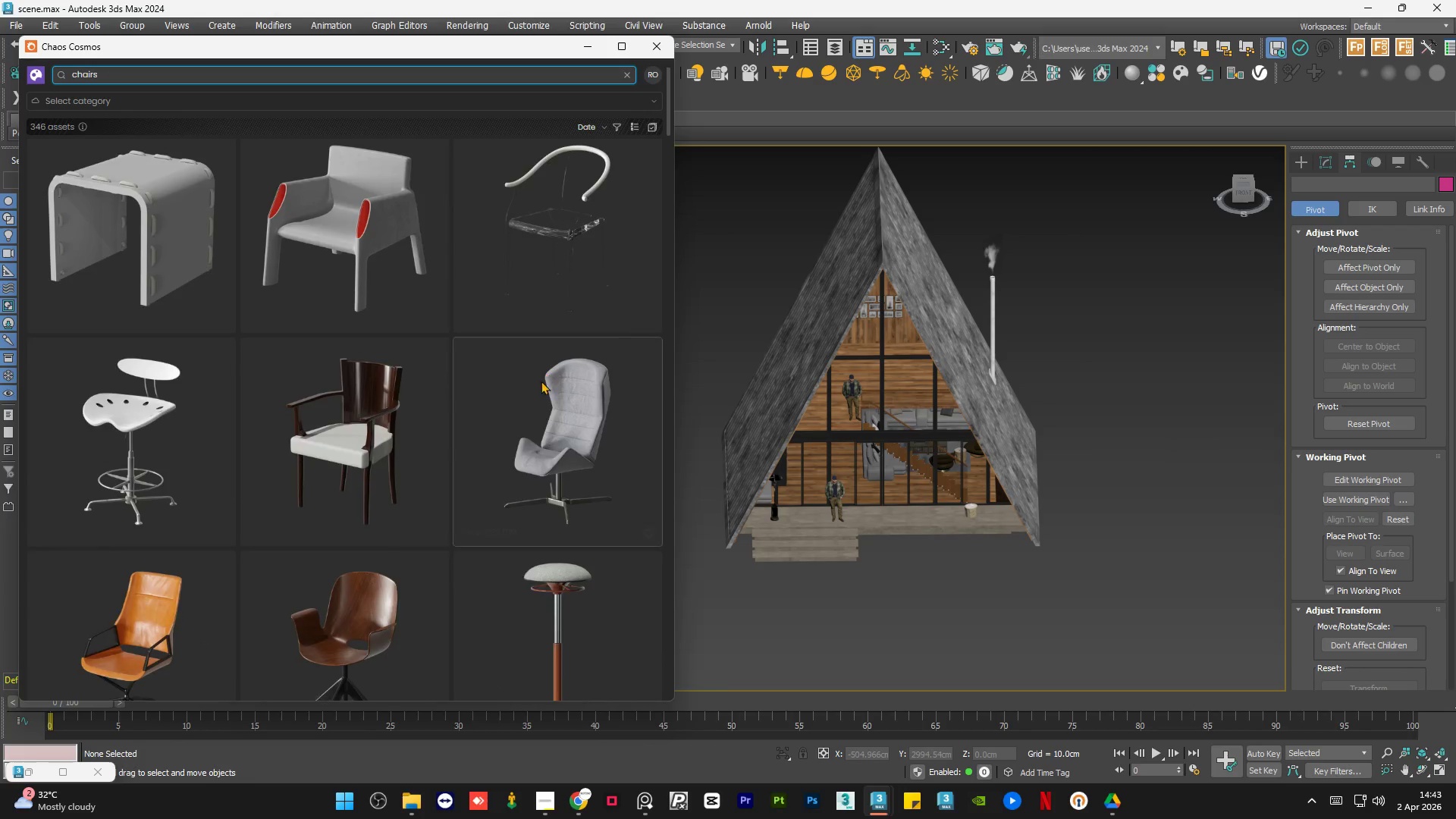 
scroll: coordinate [541, 381], scroll_direction: down, amount: 9.0
 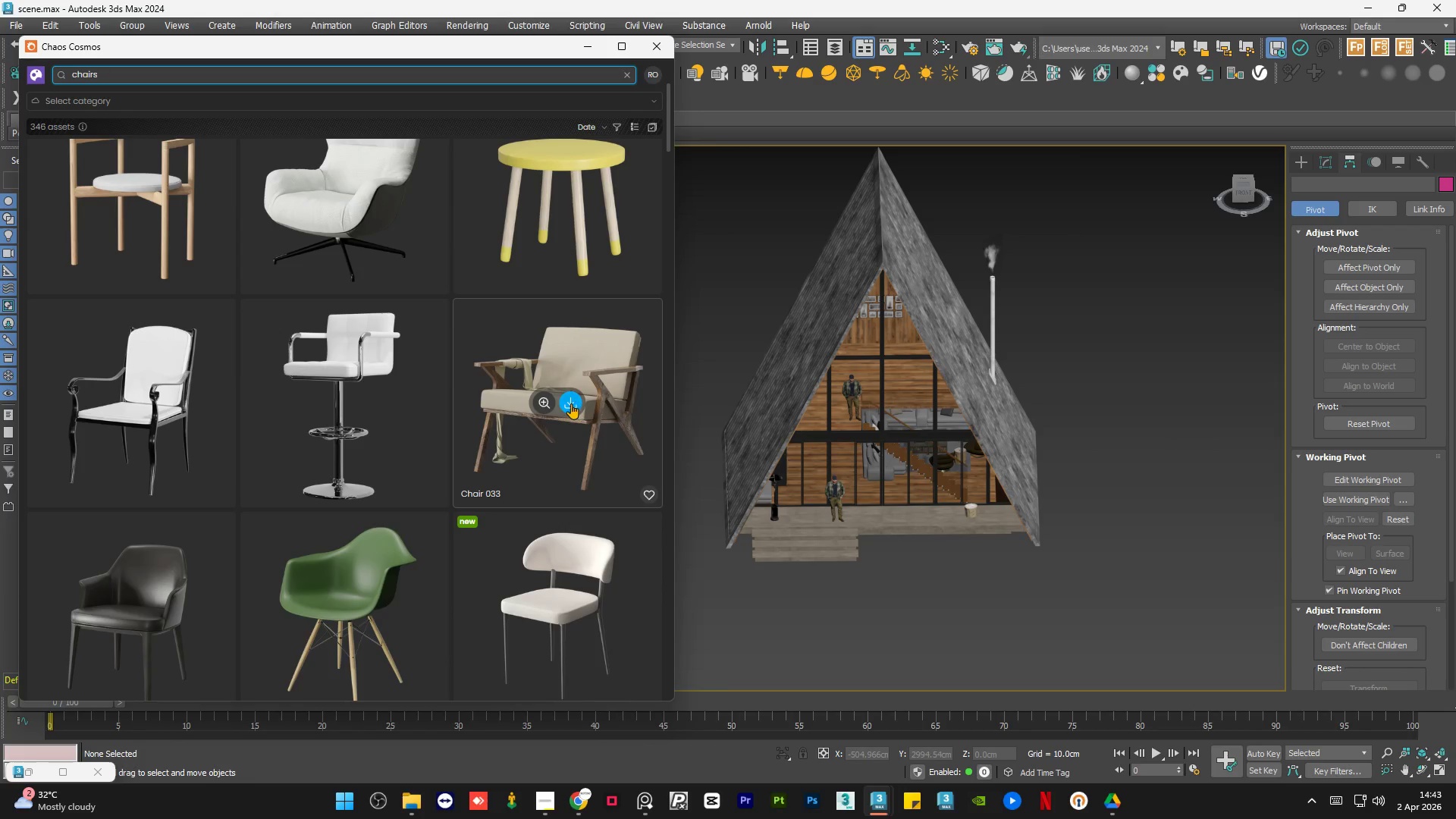 
left_click([571, 401])
 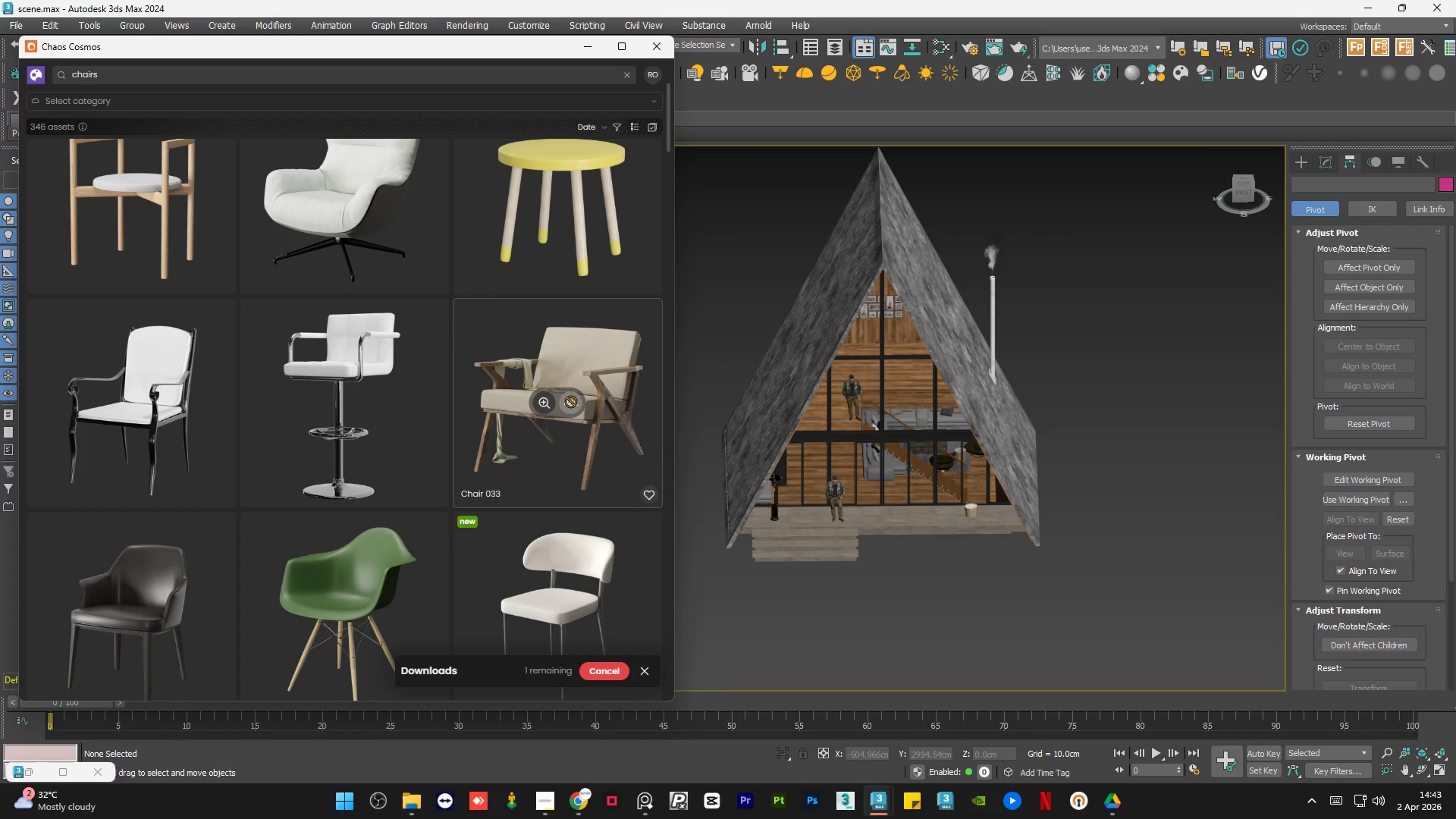 
wait(11.1)
 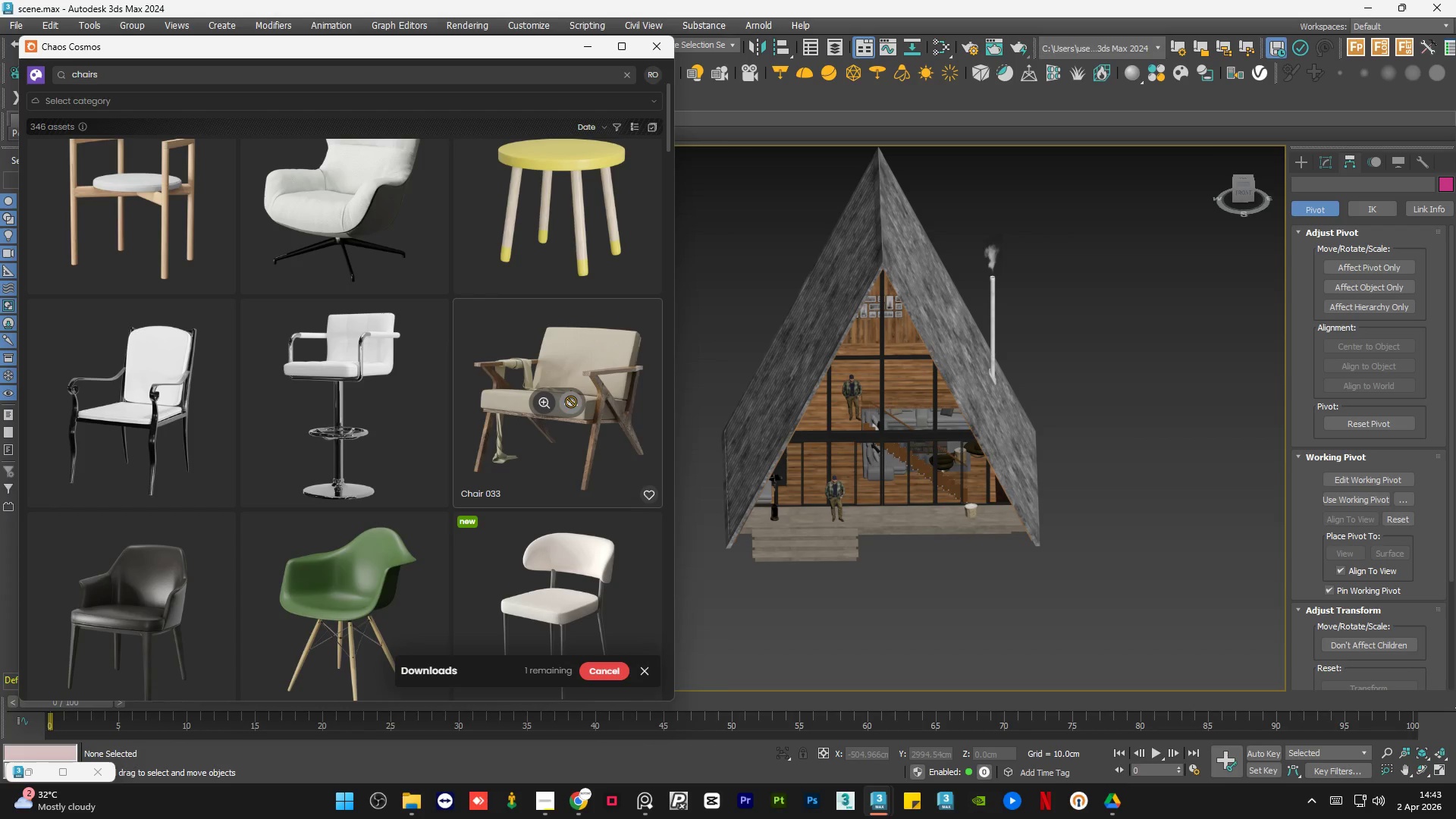 
mouse_move([531, 374])
 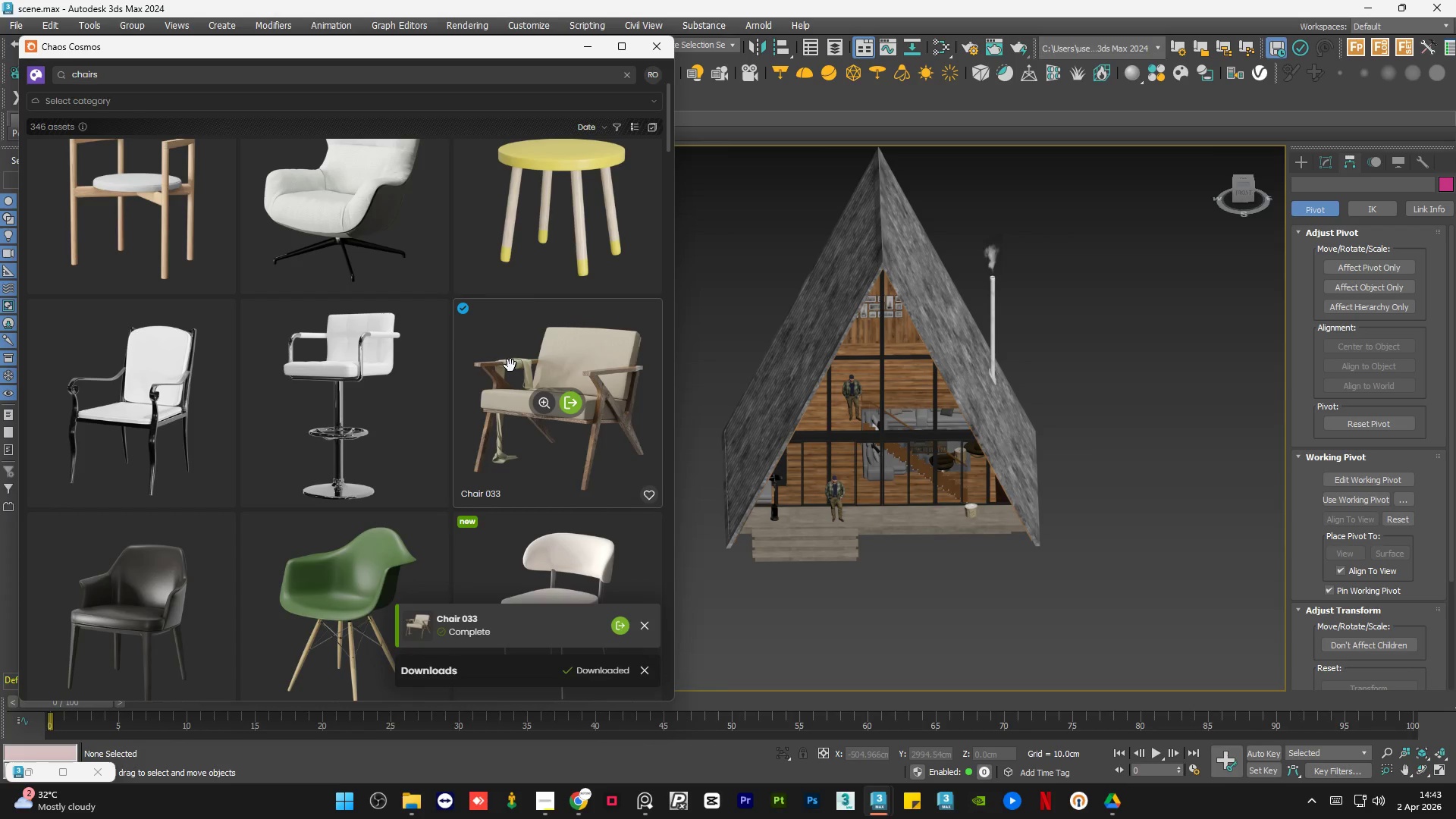 
left_click_drag(start_coordinate=[510, 366], to_coordinate=[885, 512])
 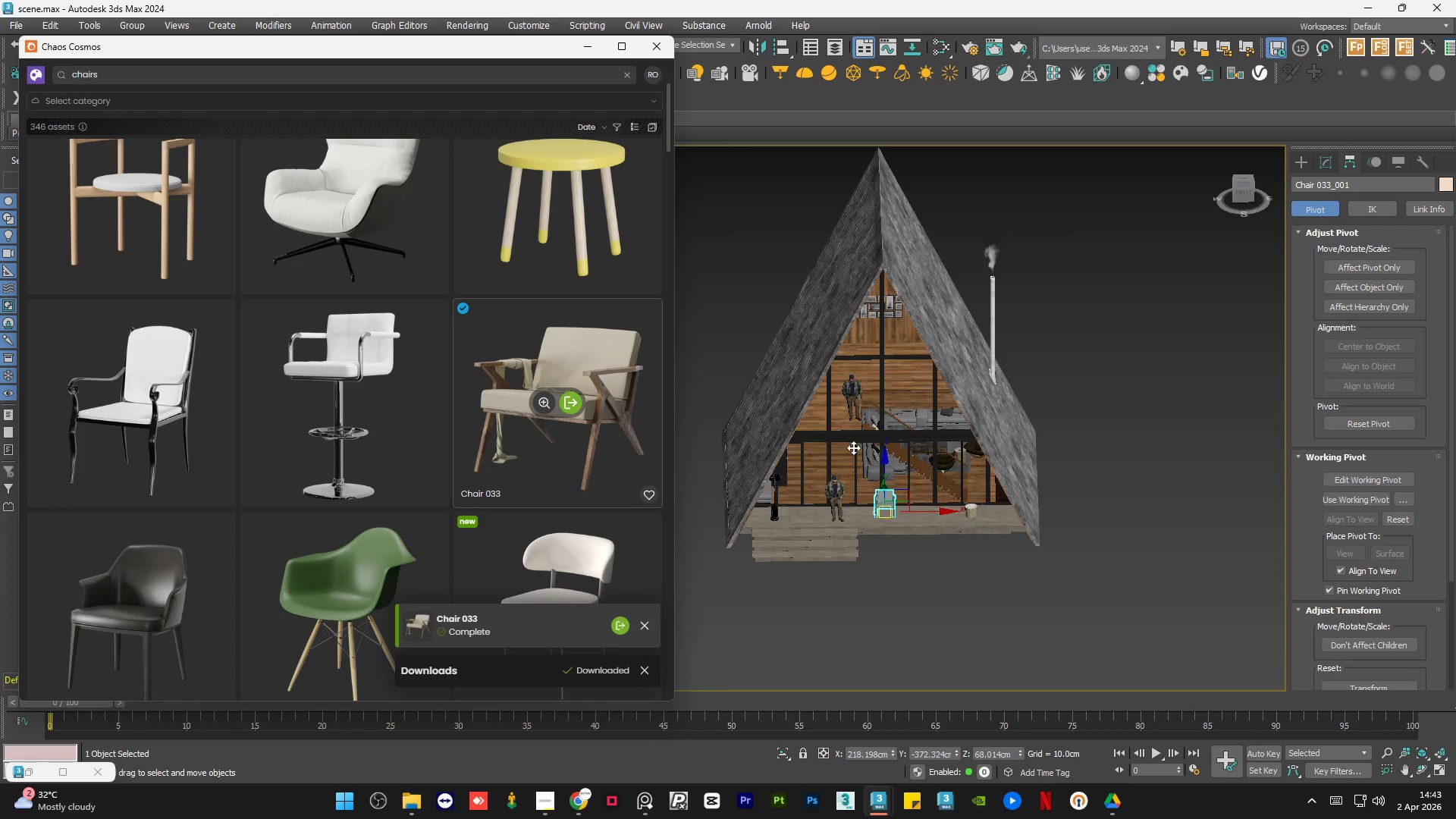 
left_click([591, 45])
 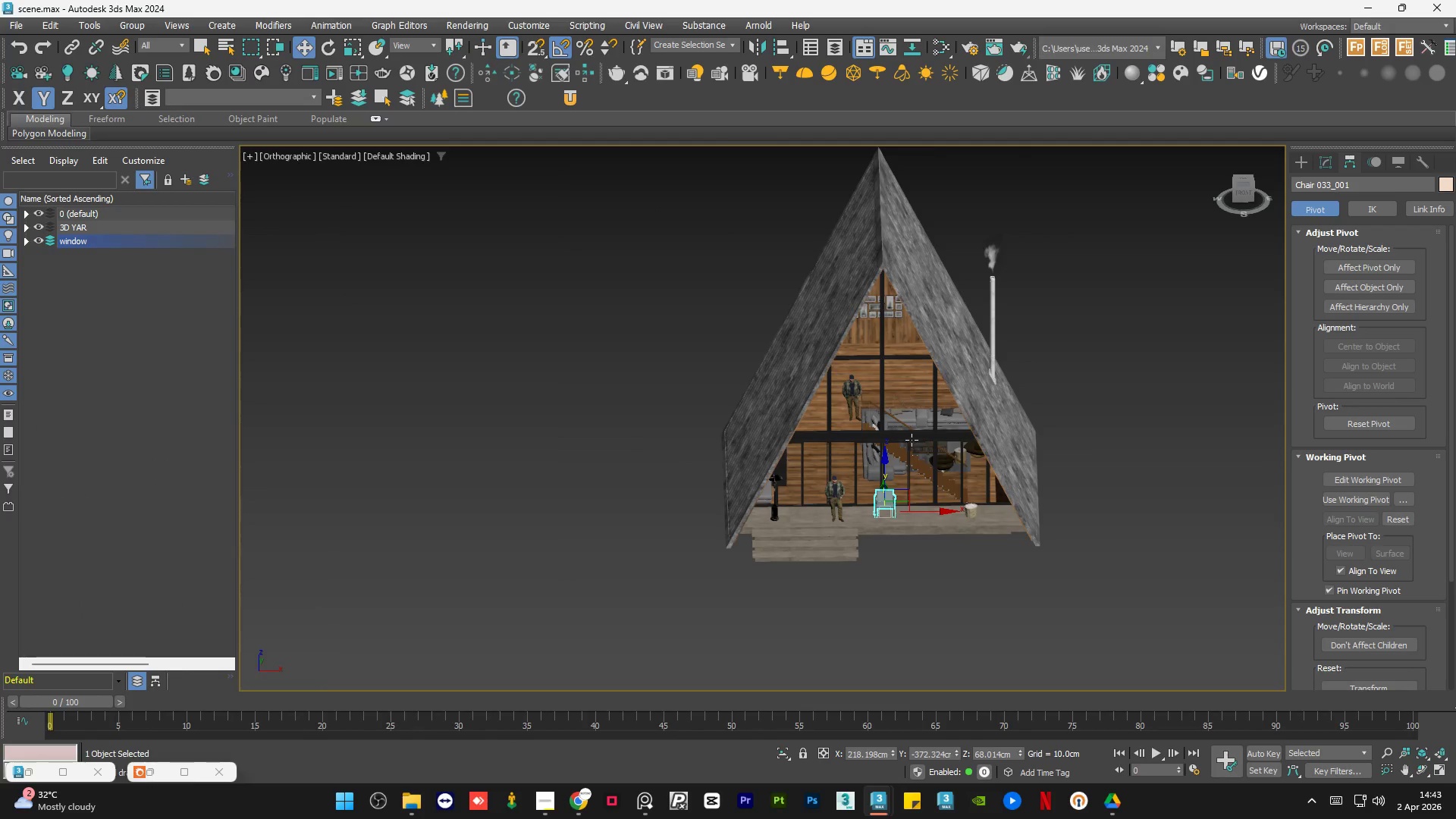 
scroll: coordinate [905, 505], scroll_direction: up, amount: 6.0
 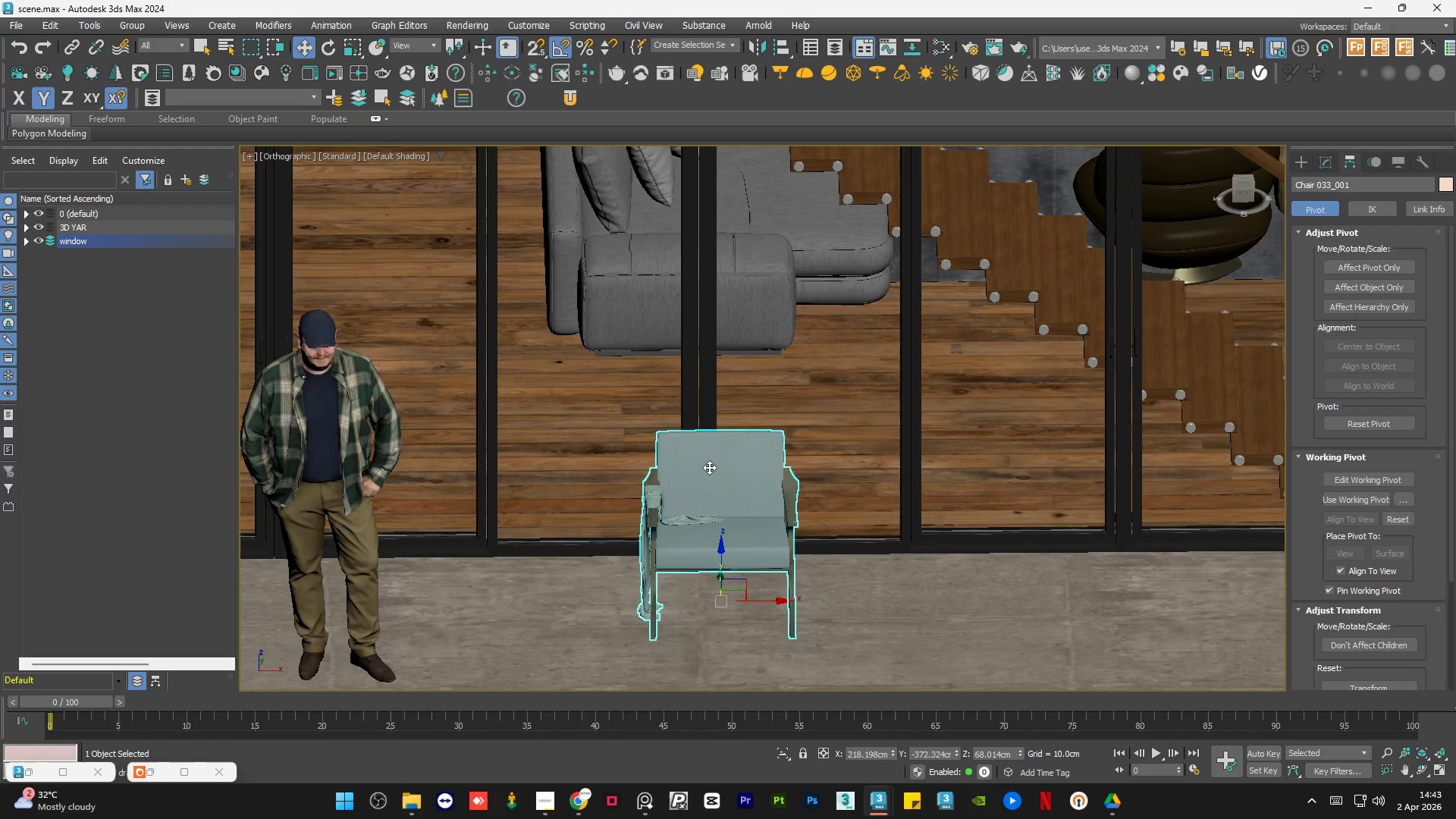 
hold_key(key=AltLeft, duration=0.73)
 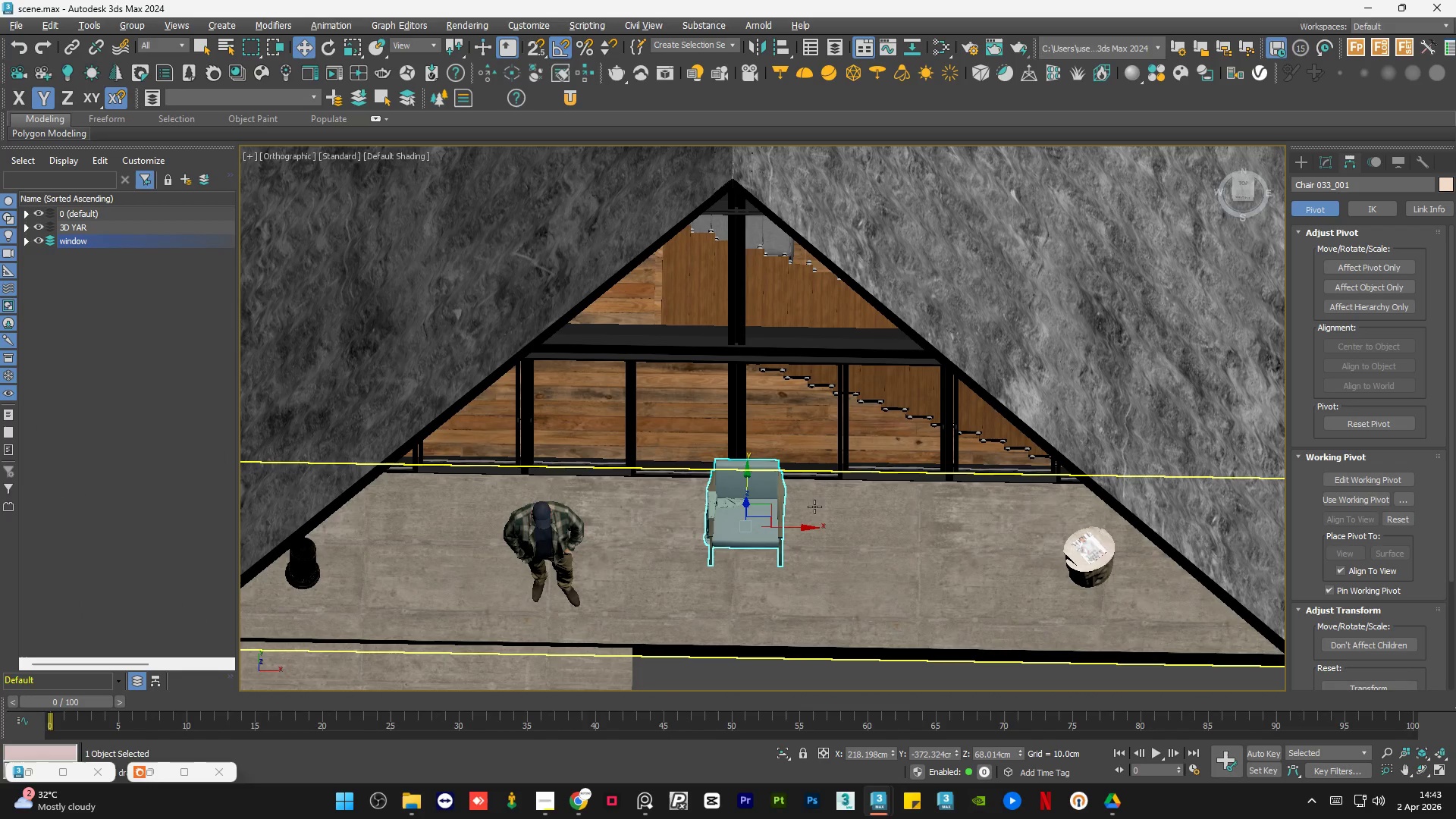 
scroll: coordinate [709, 467], scroll_direction: down, amount: 1.0
 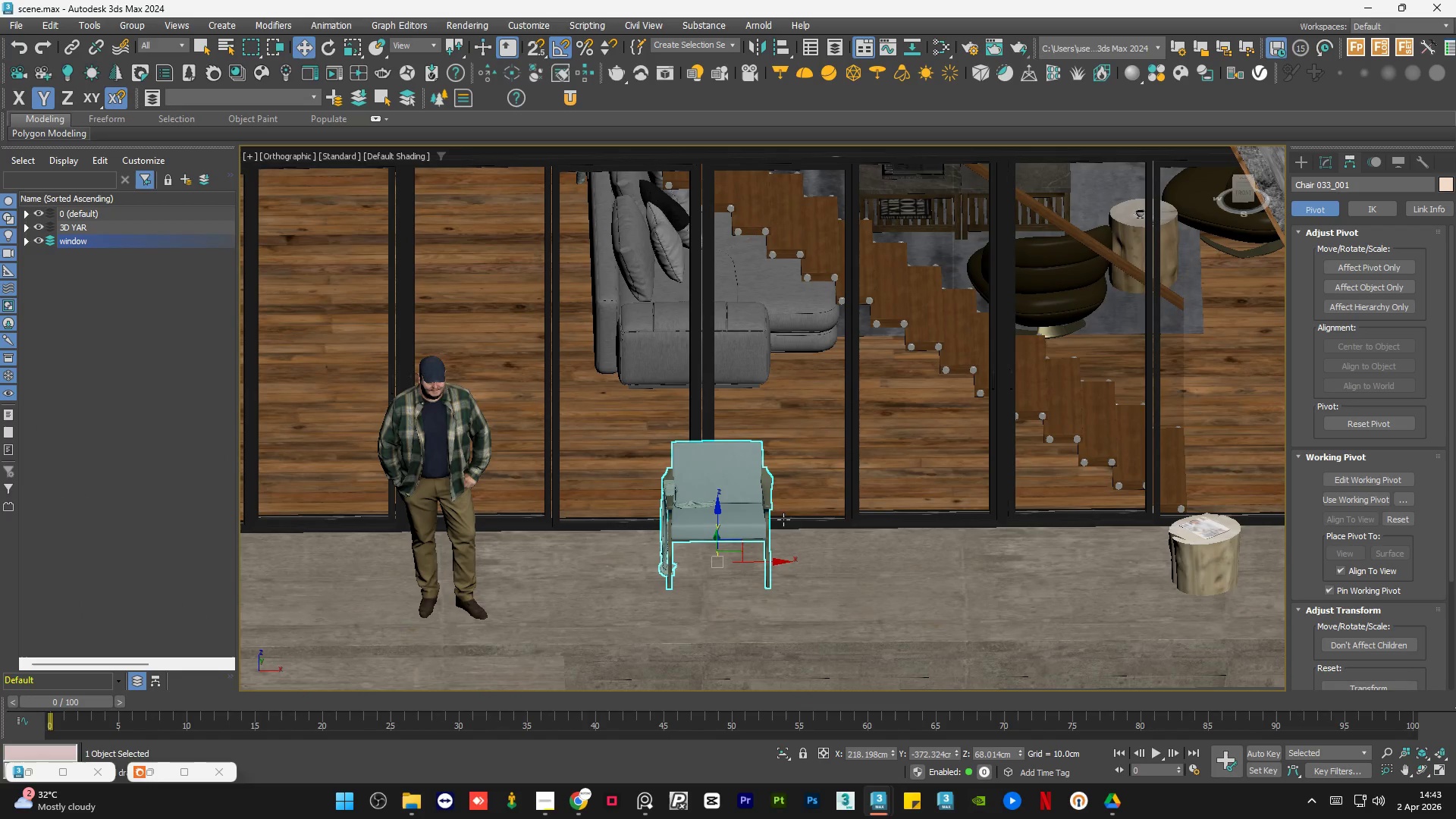 
hold_key(key=AltLeft, duration=0.45)
 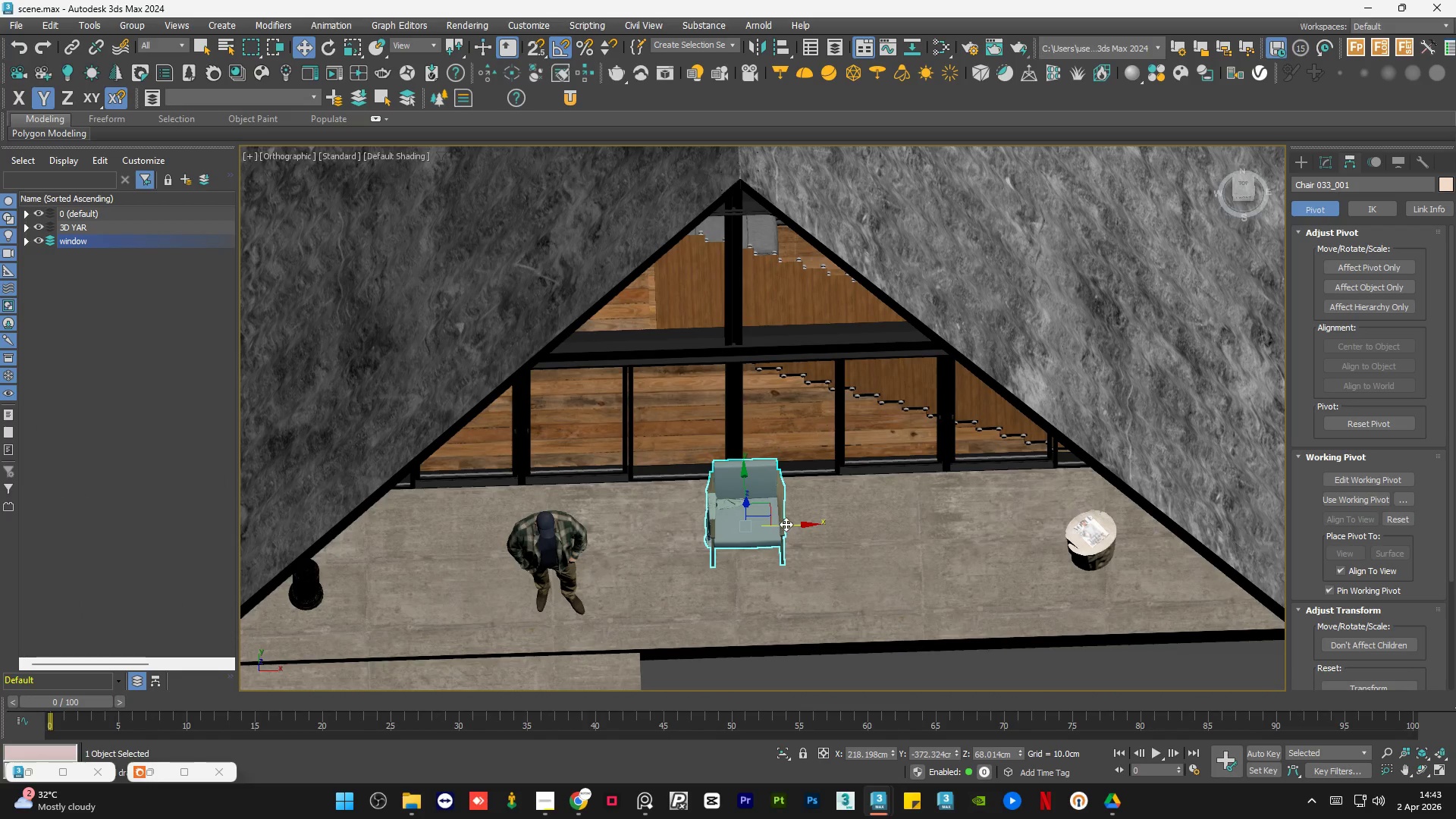 
scroll: coordinate [814, 507], scroll_direction: down, amount: 1.0
 